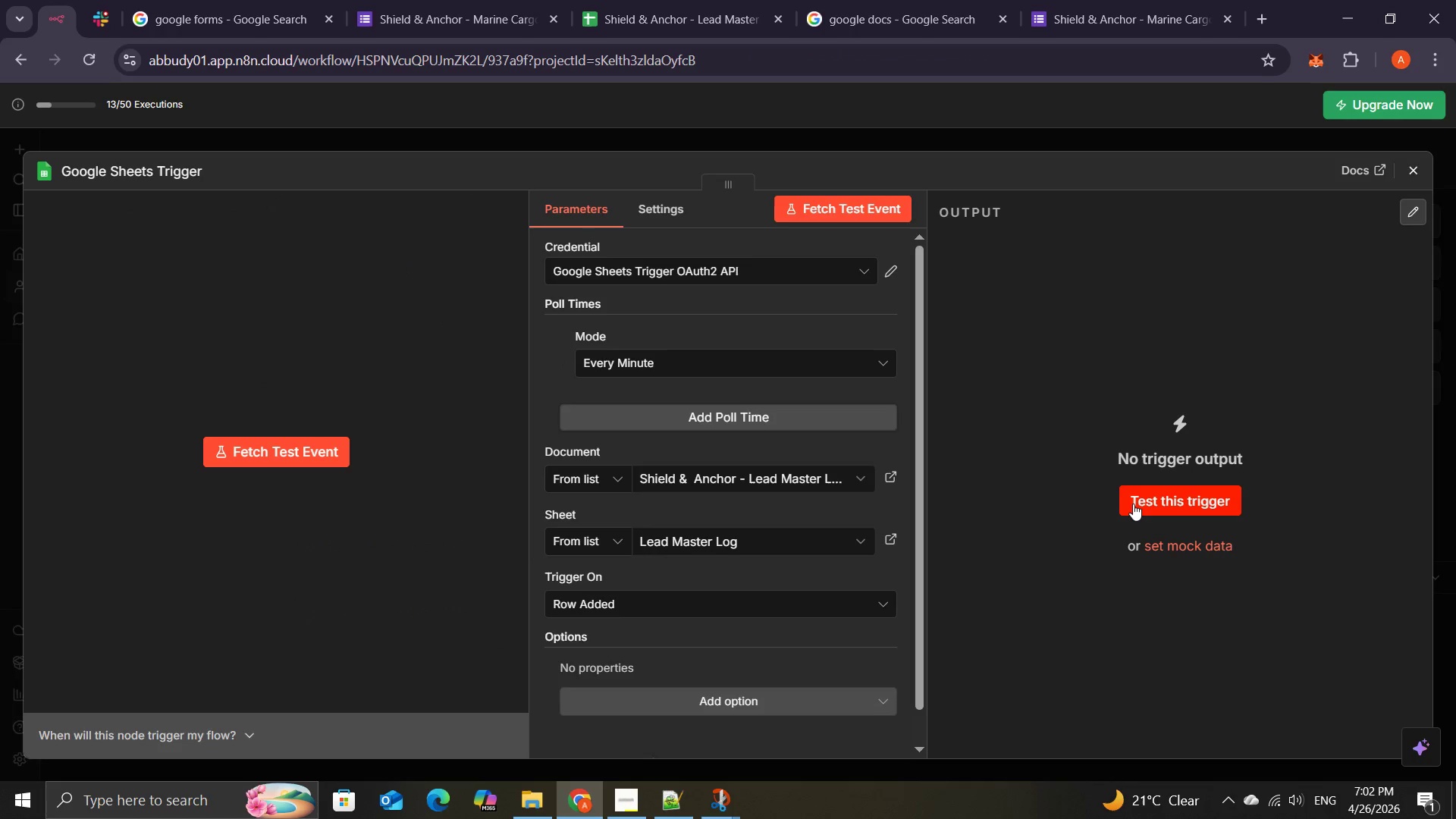 
left_click([1137, 504])
 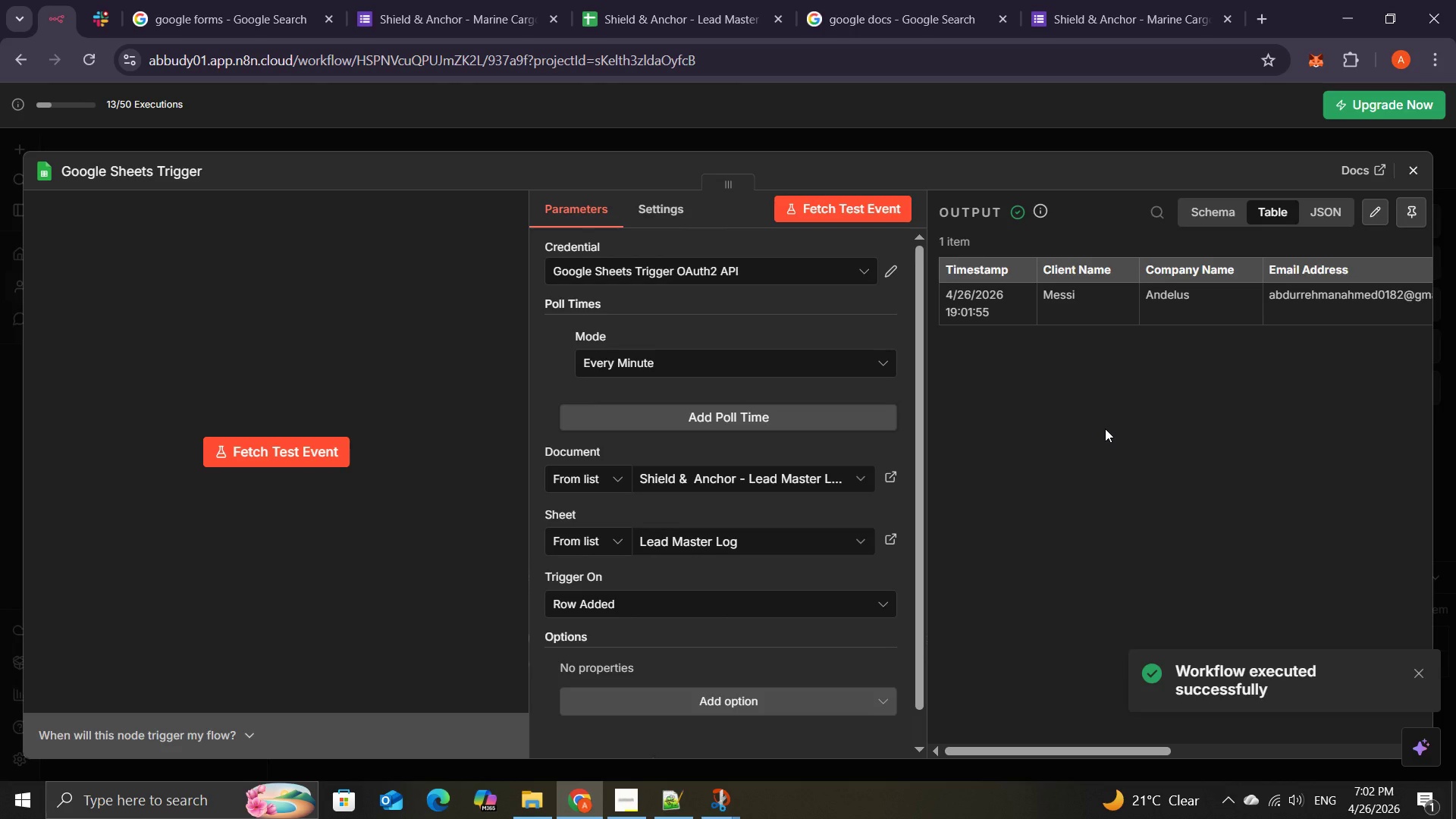 
wait(6.2)
 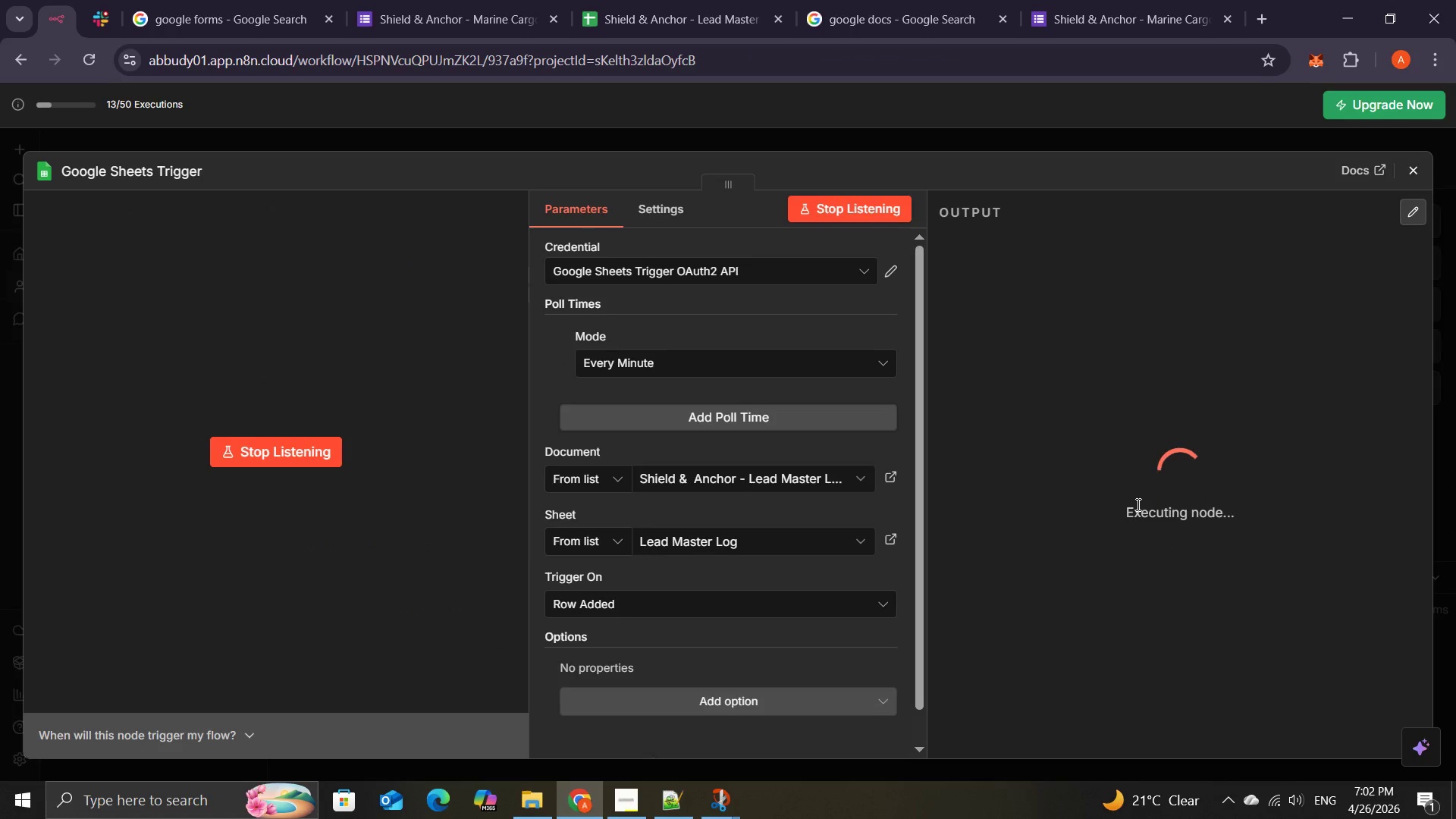 
mouse_move([1401, 177])
 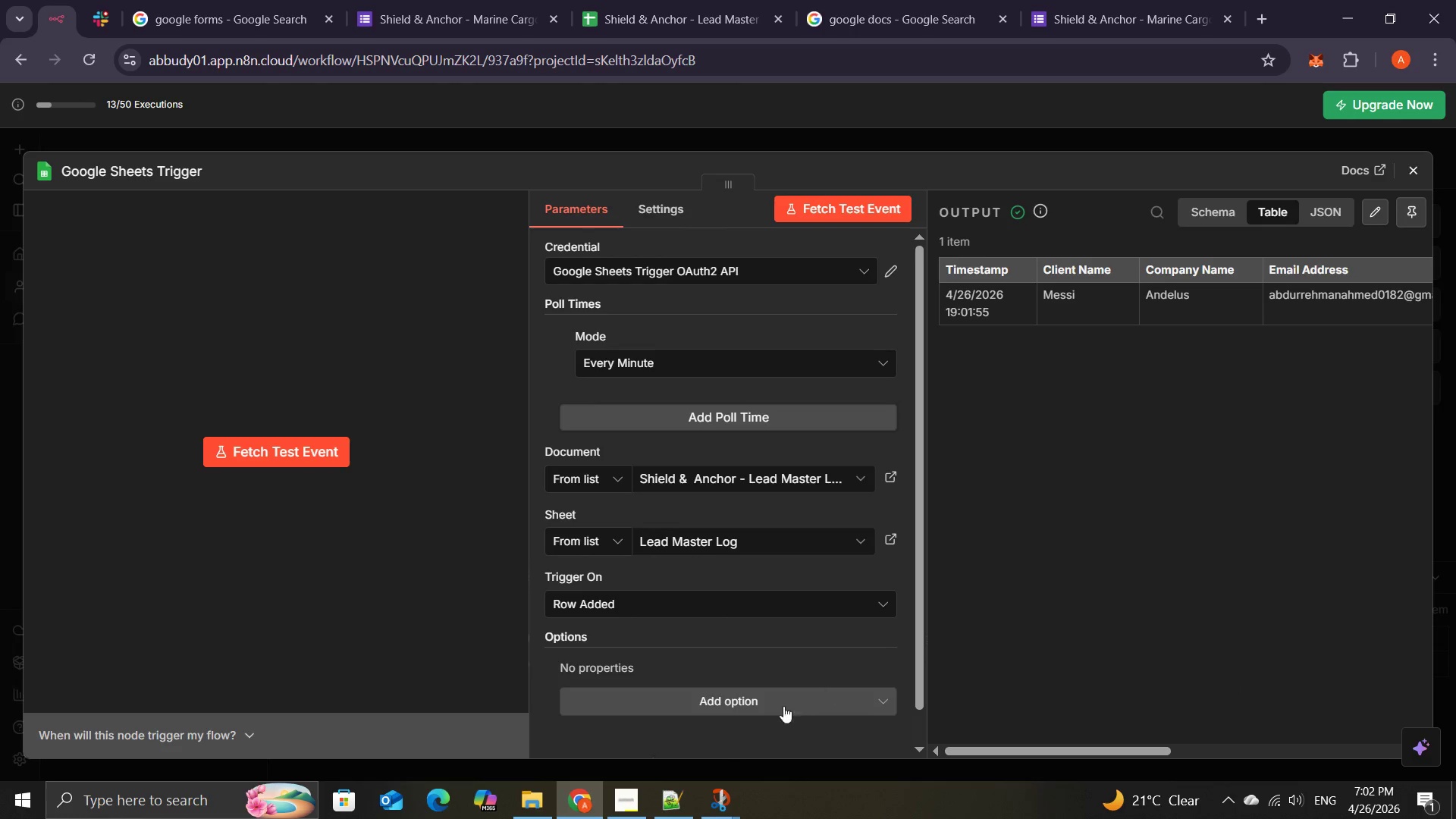 
mouse_move([626, 775])
 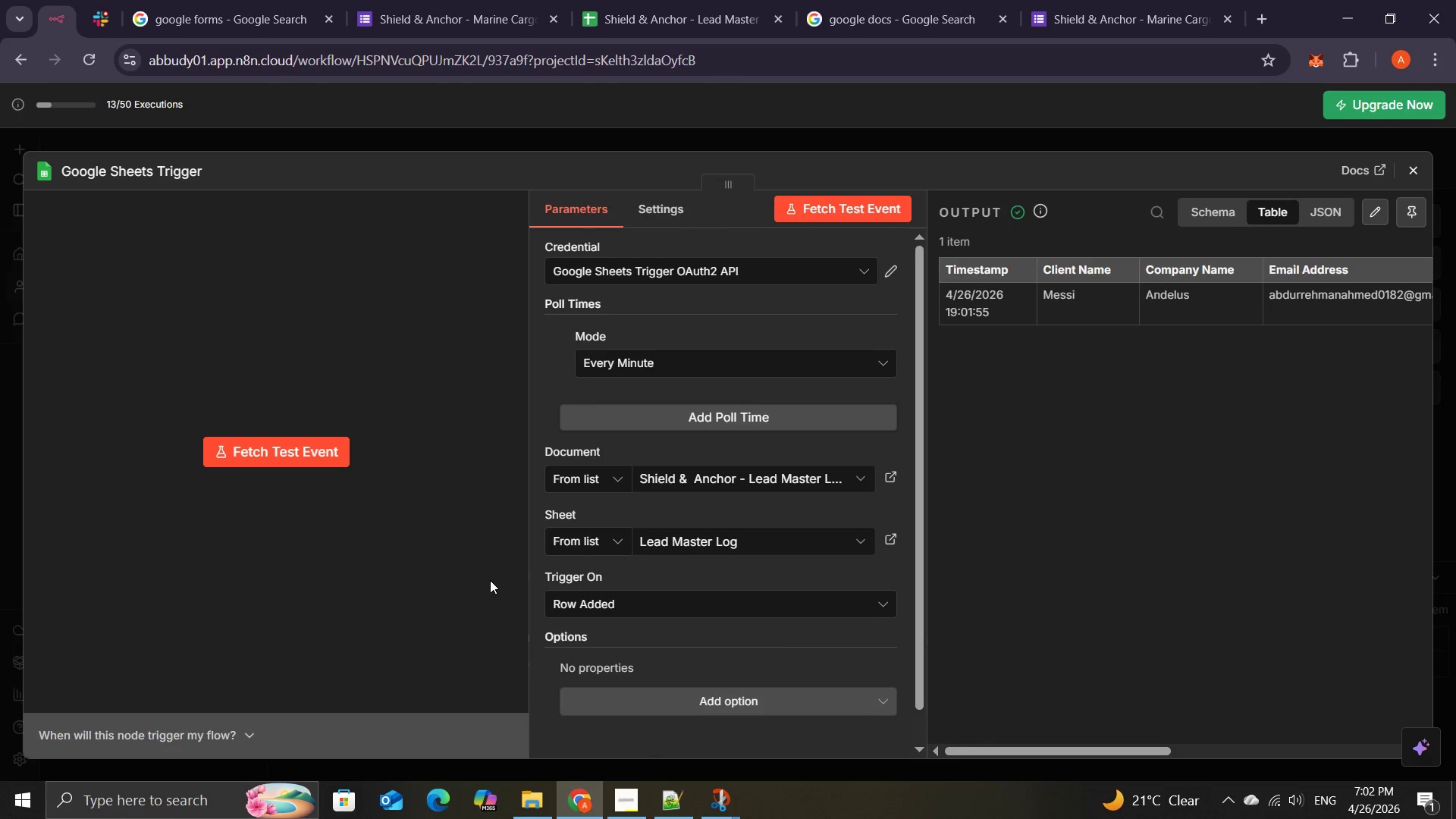 
wait(20.05)
 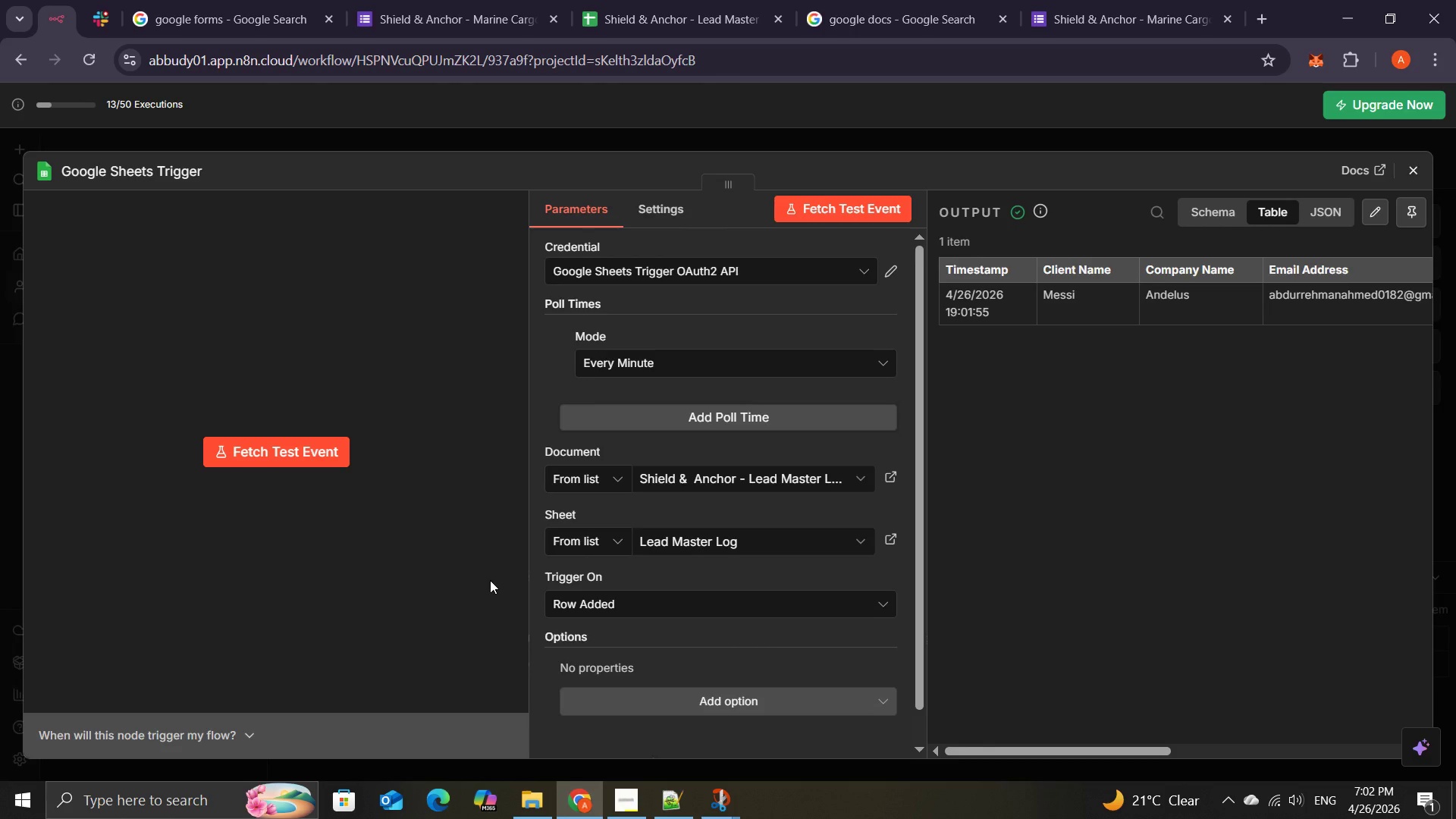 
left_click([1417, 164])
 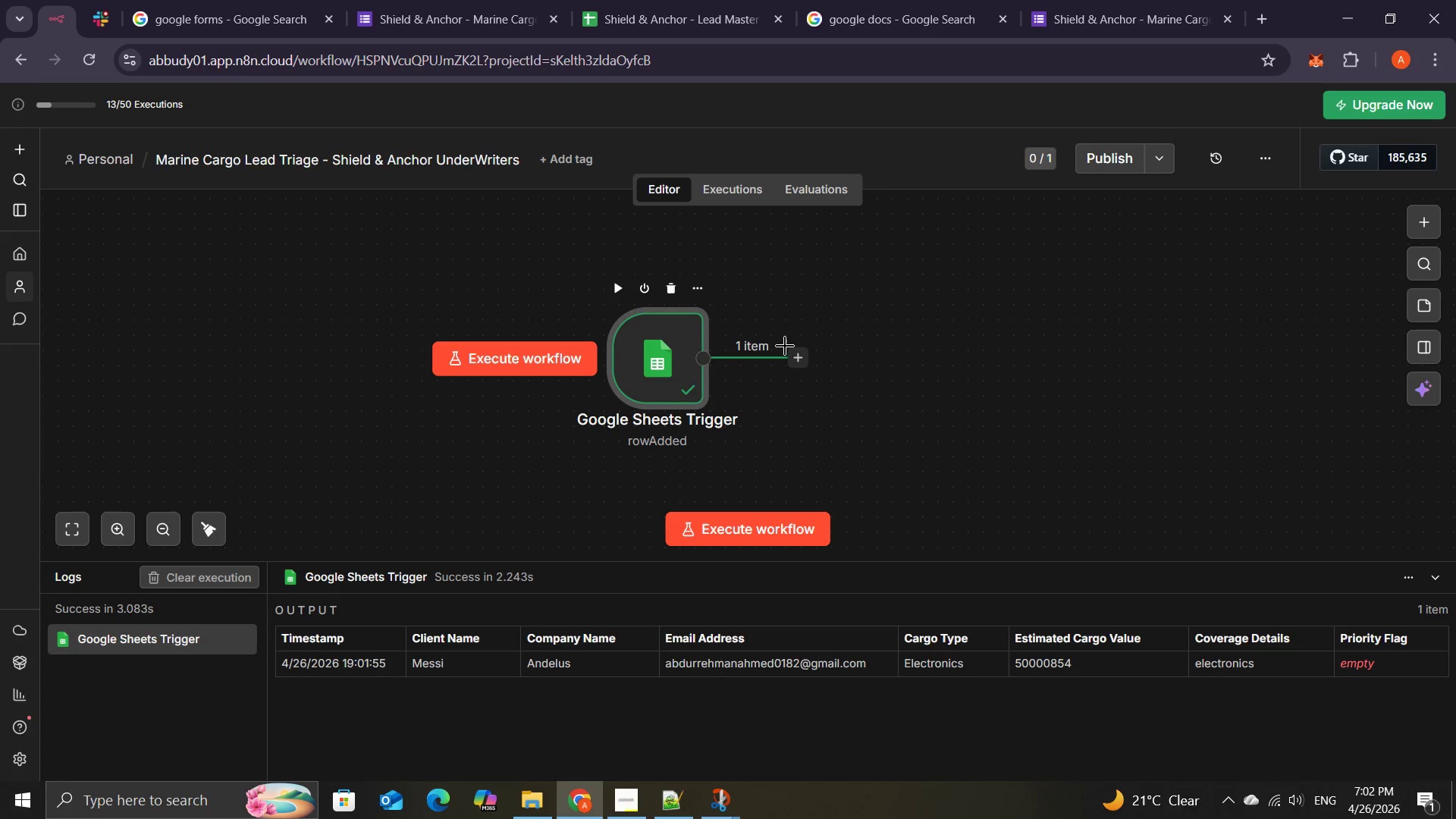 
left_click([802, 351])
 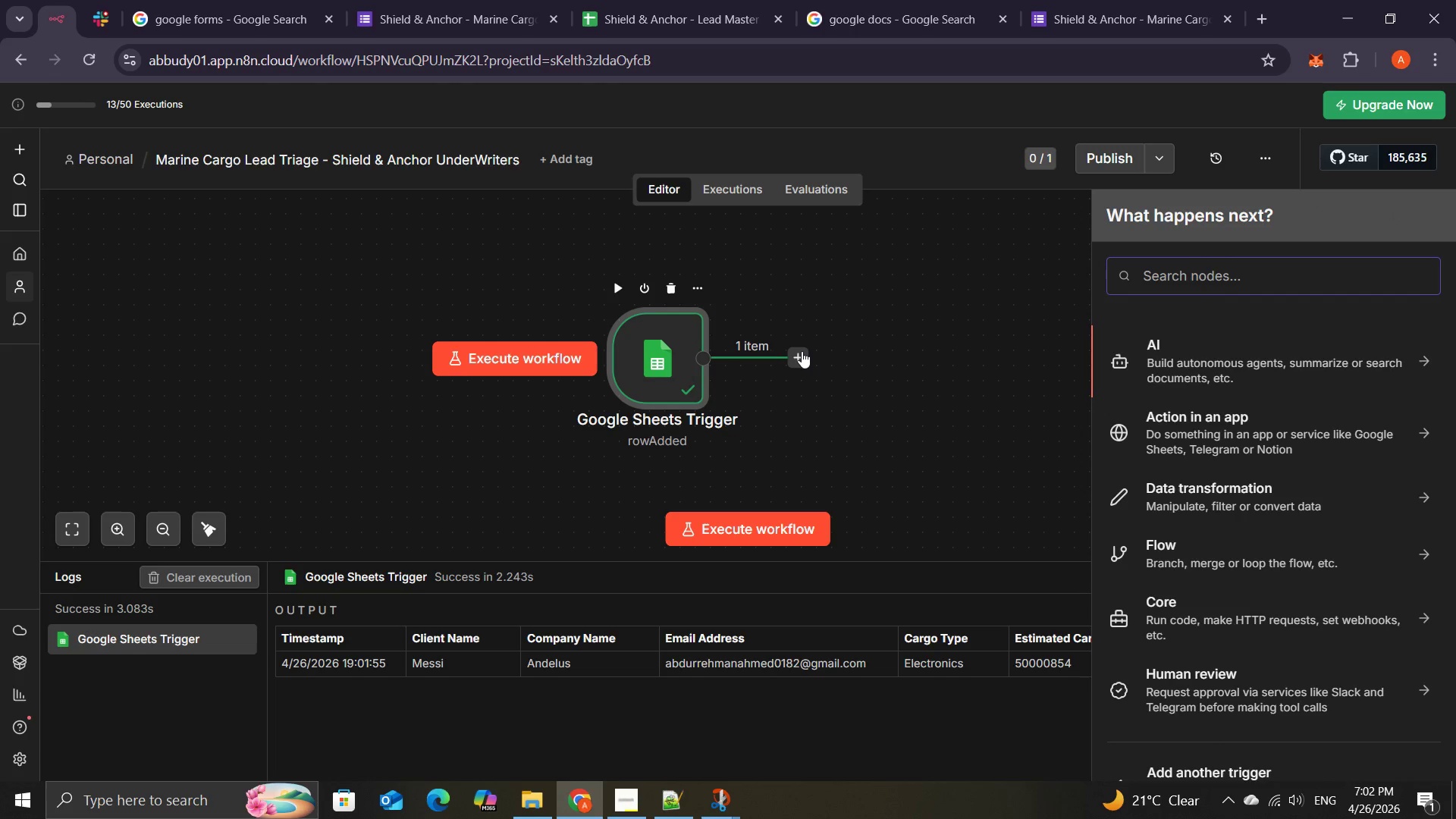 
type(se)
 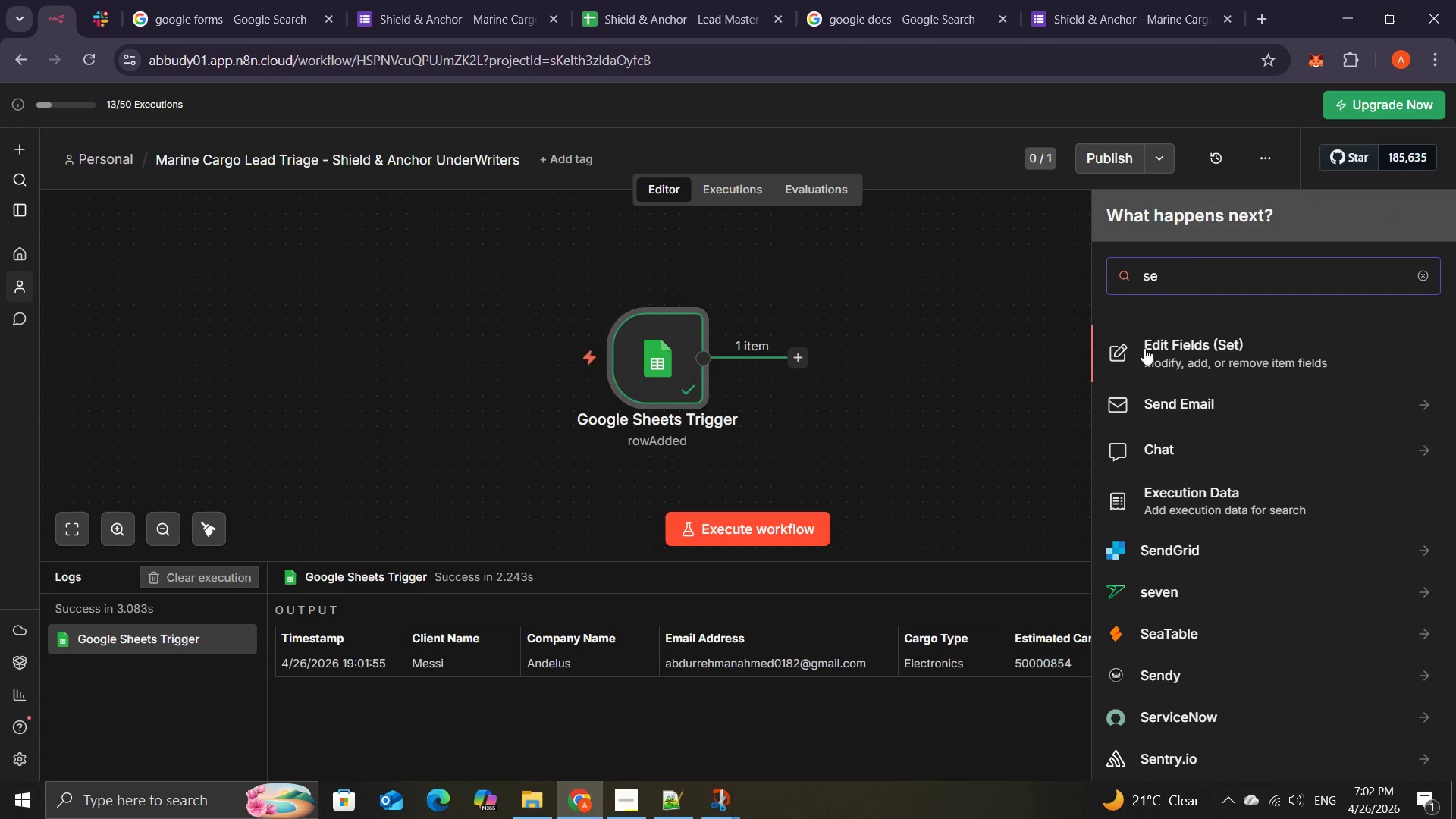 
left_click([1158, 348])
 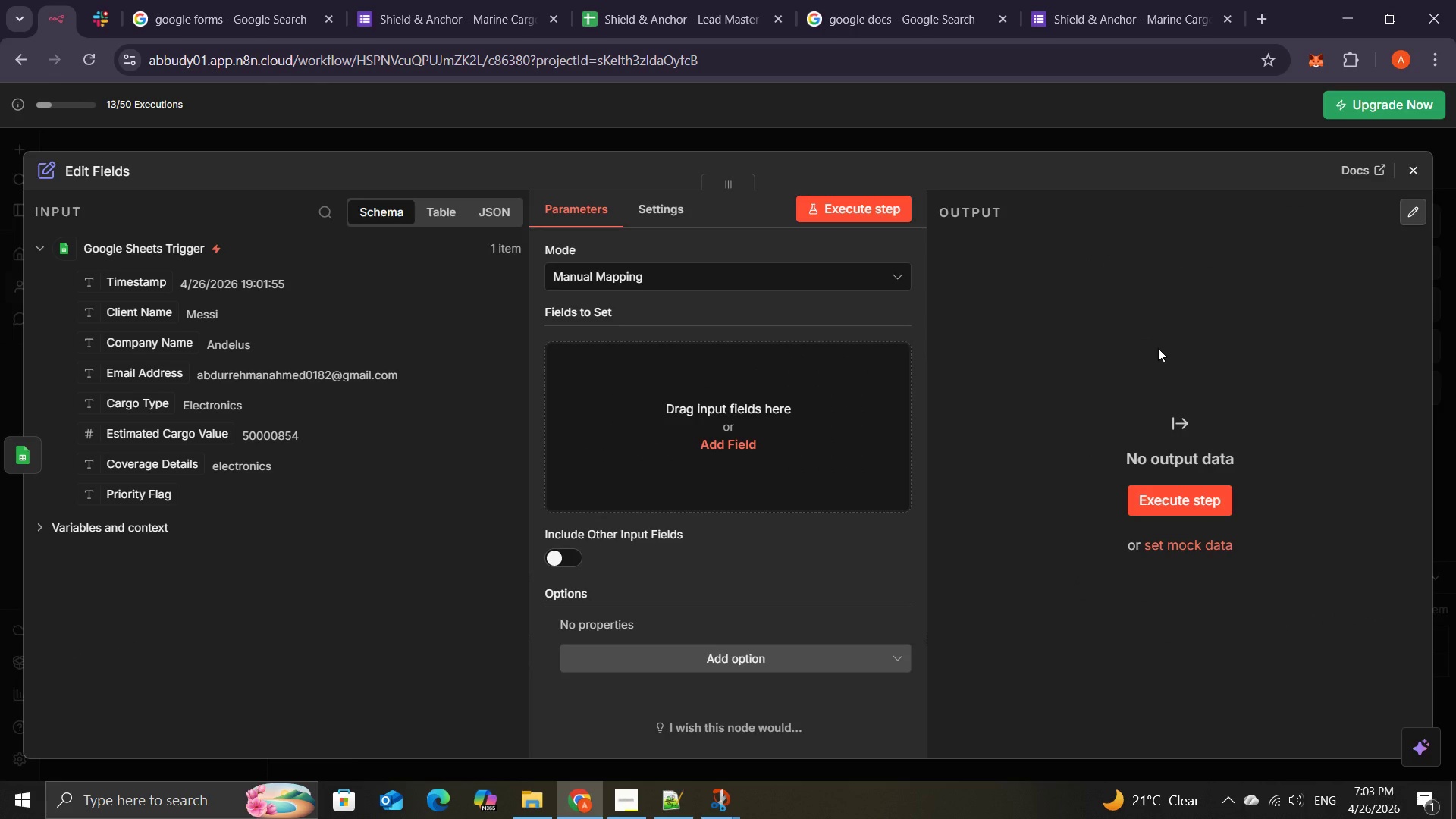 
wait(10.3)
 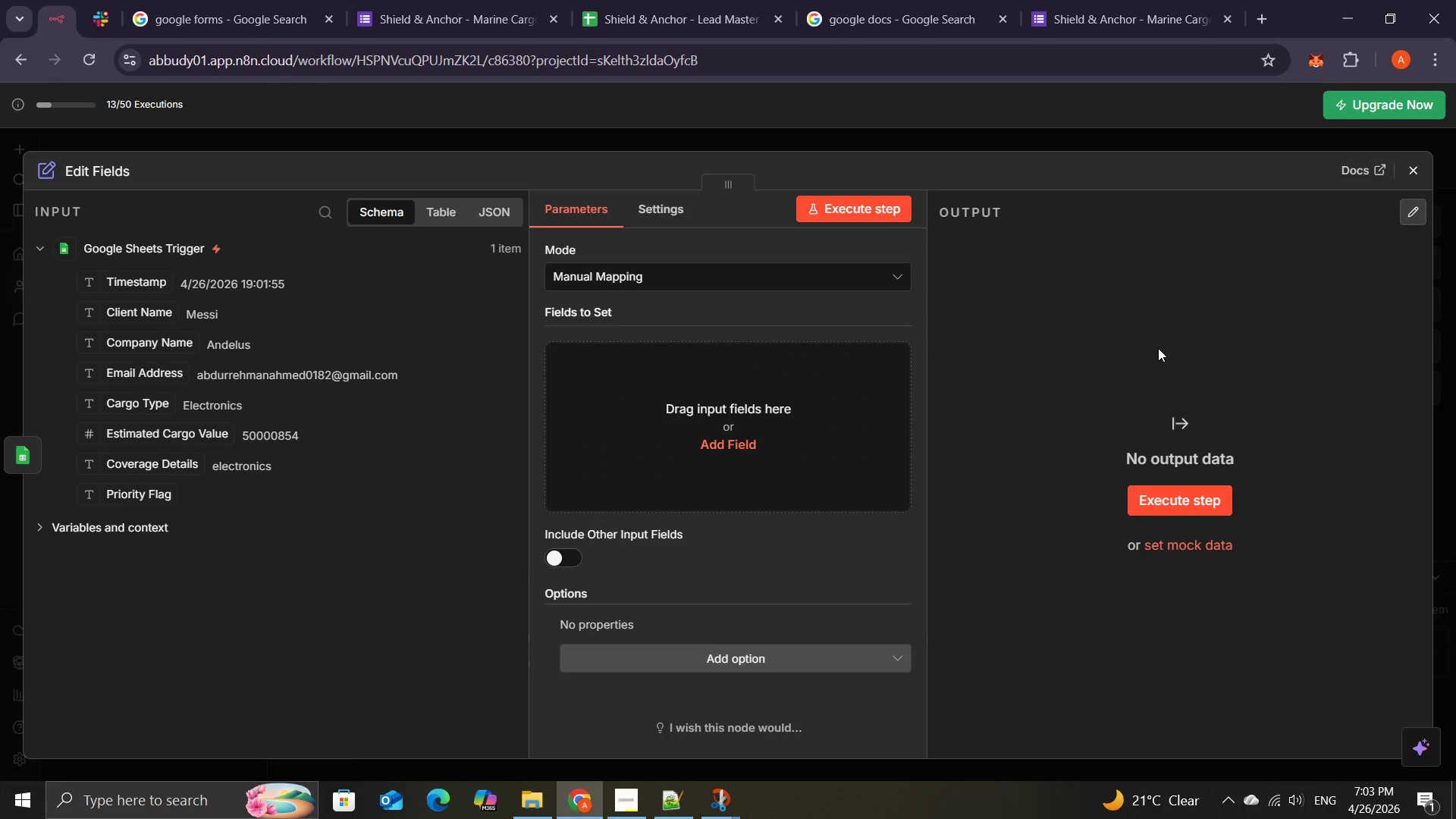 
left_click([723, 424])
 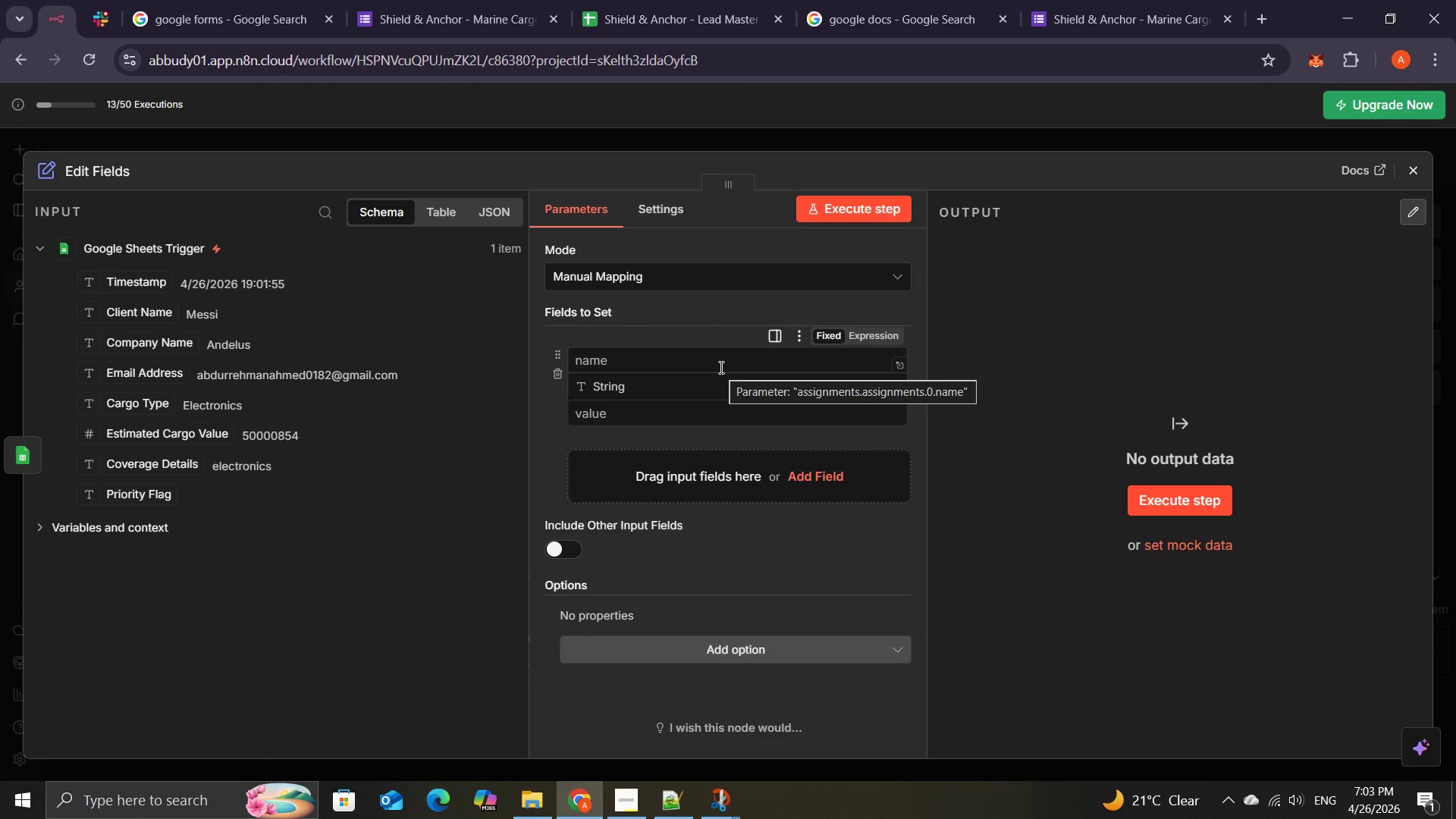 
wait(8.73)
 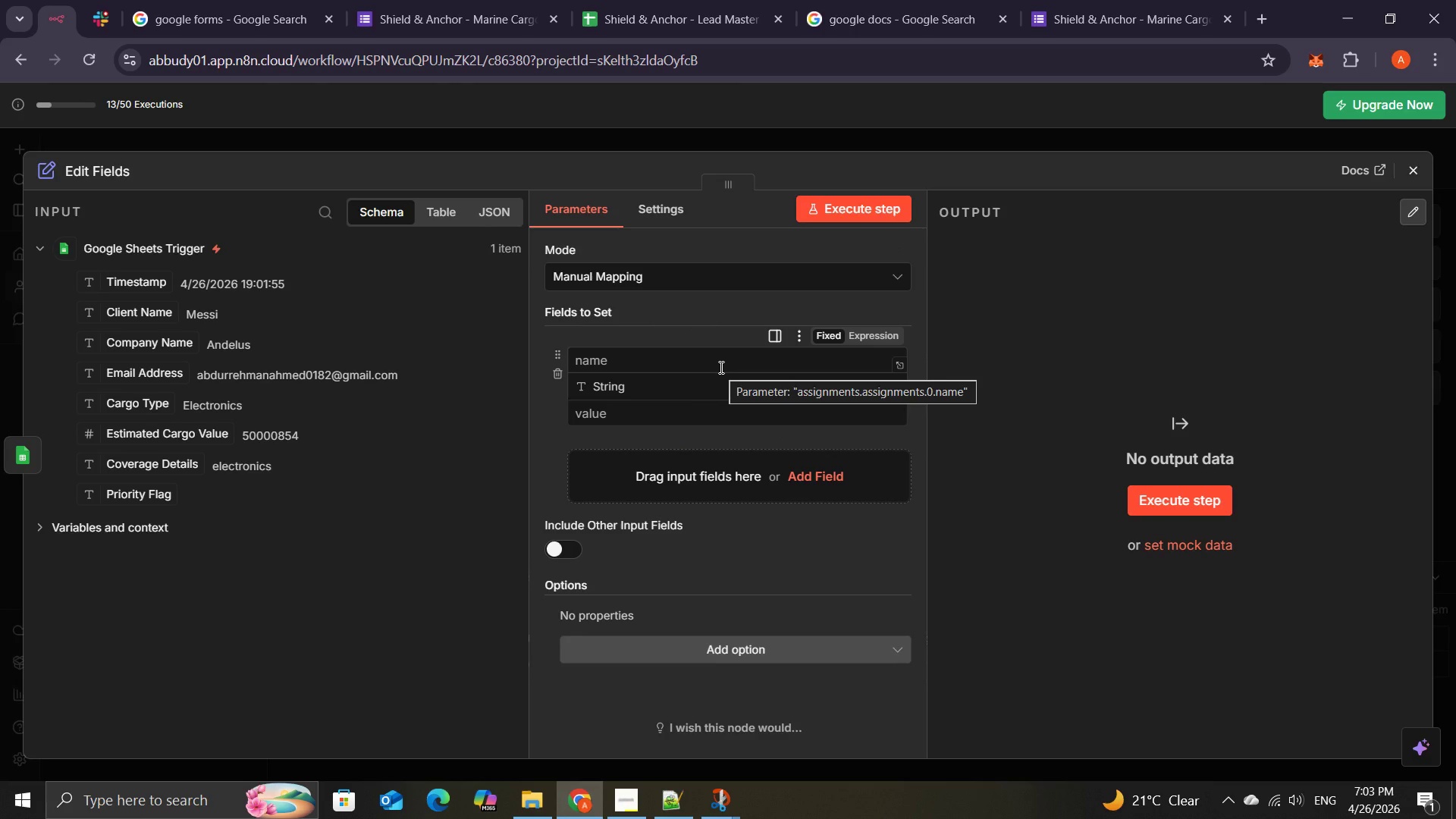 
left_click([635, 359])
 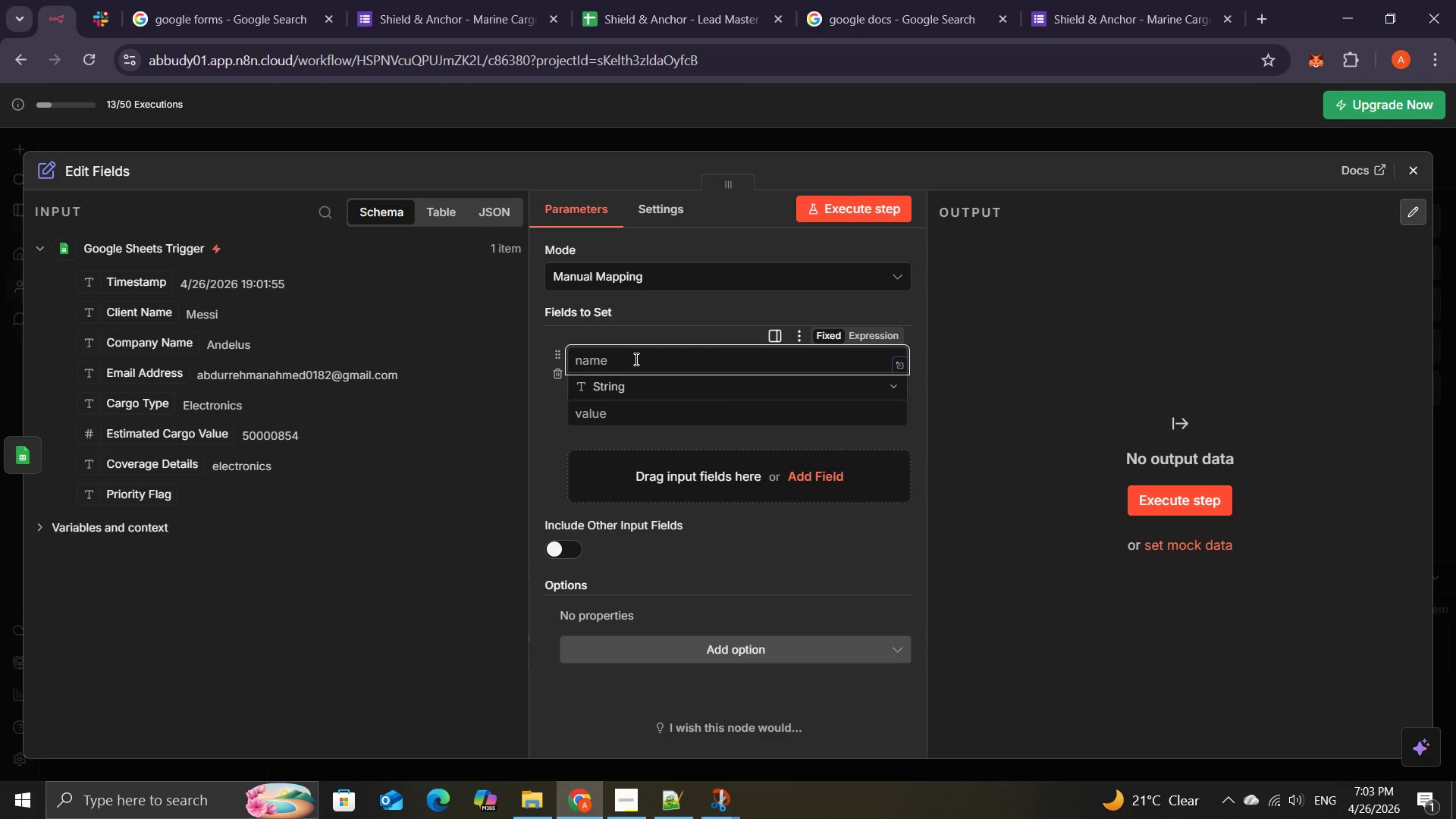 
type(clientName )
 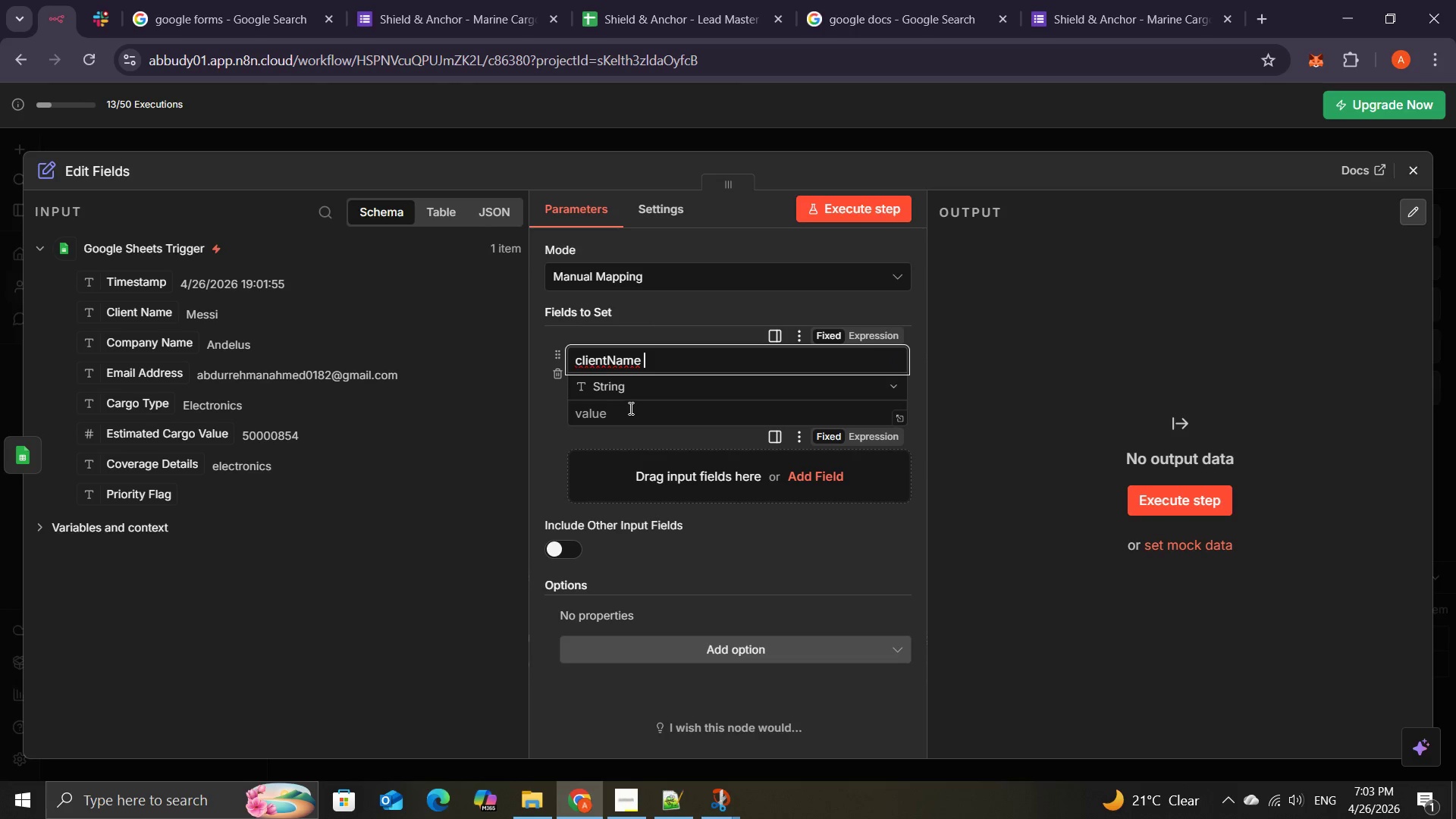 
left_click([629, 408])
 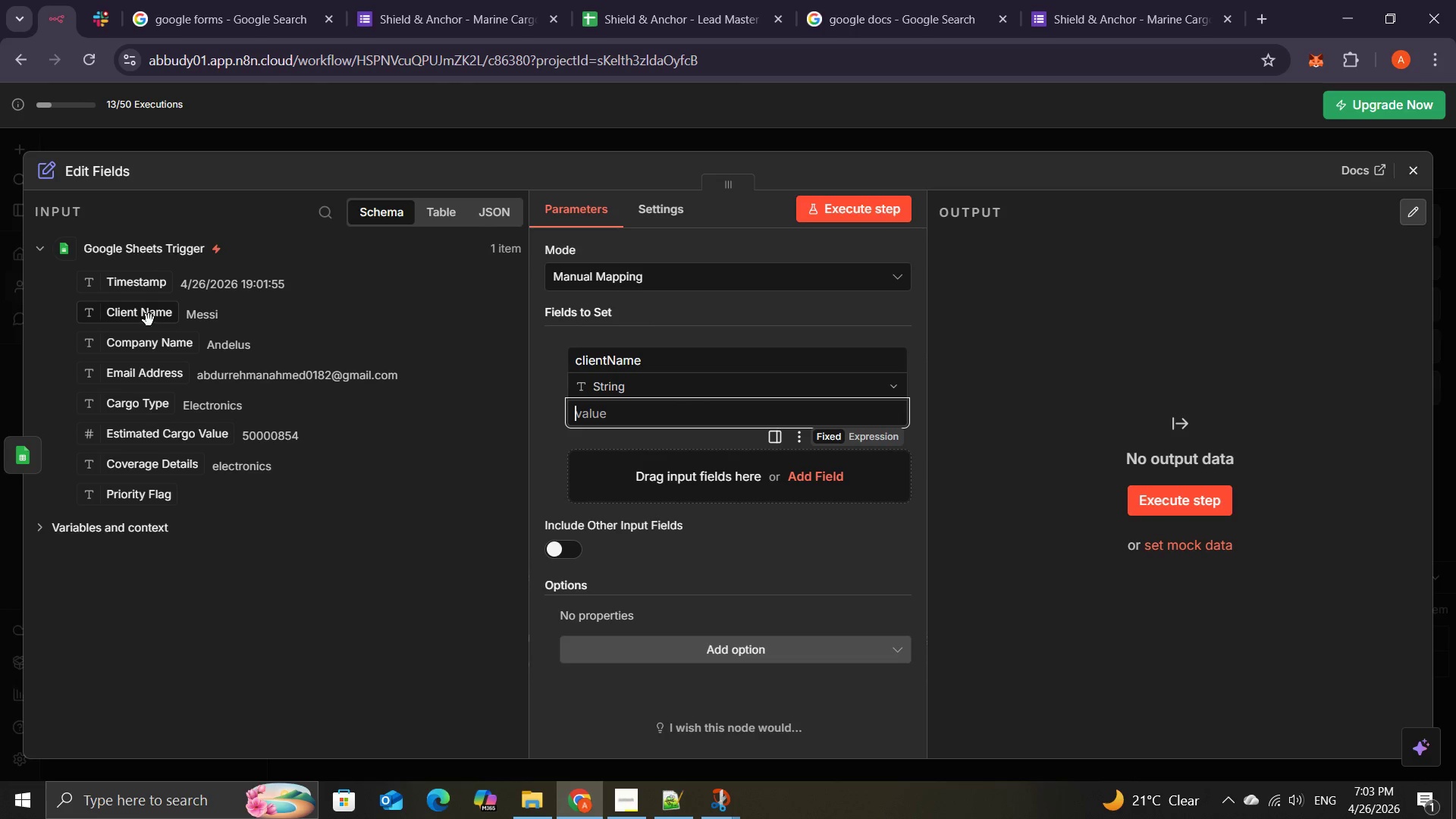 
left_click_drag(start_coordinate=[147, 319], to_coordinate=[604, 407])
 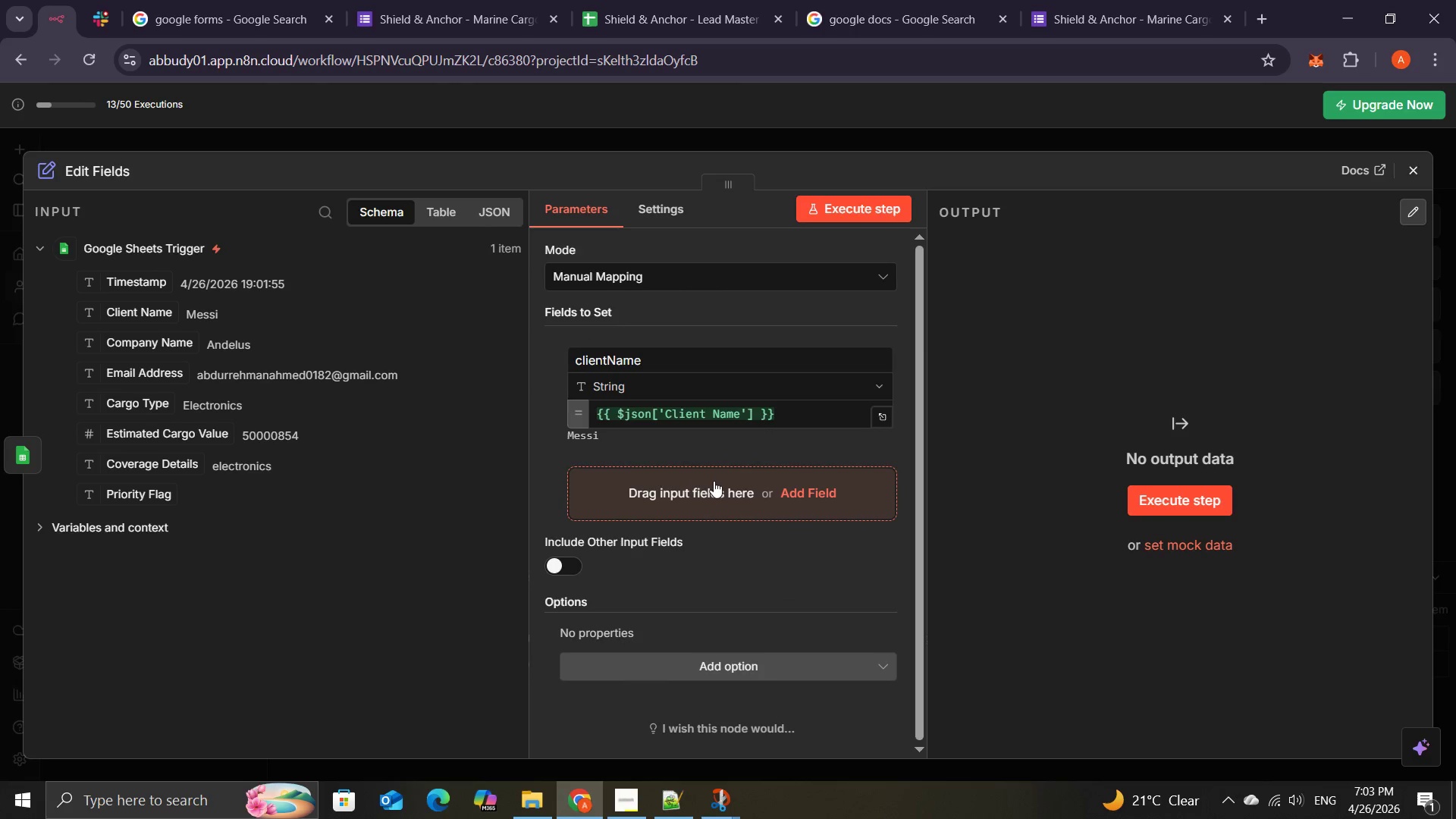 
left_click([716, 483])
 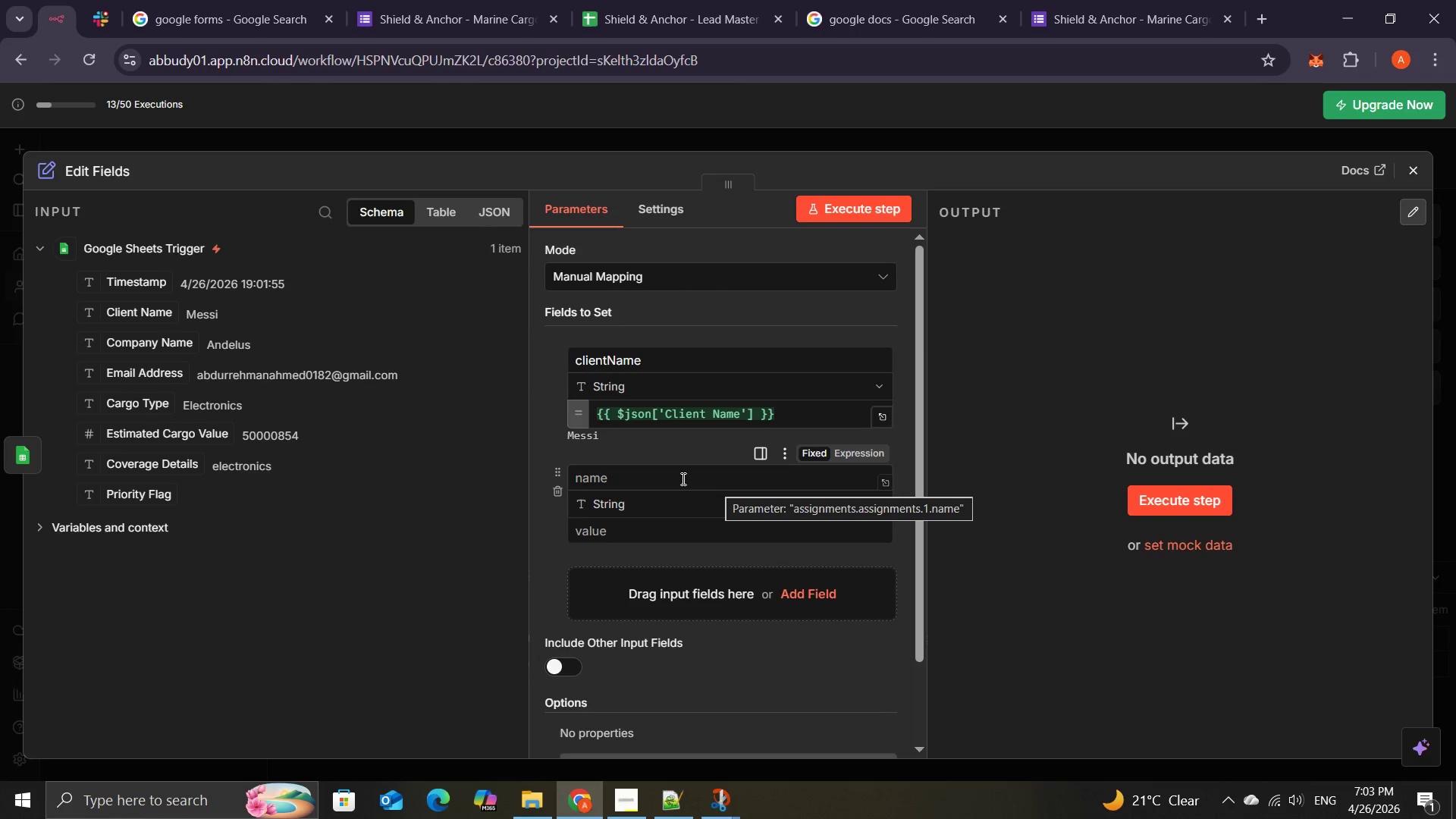 
left_click([682, 480])
 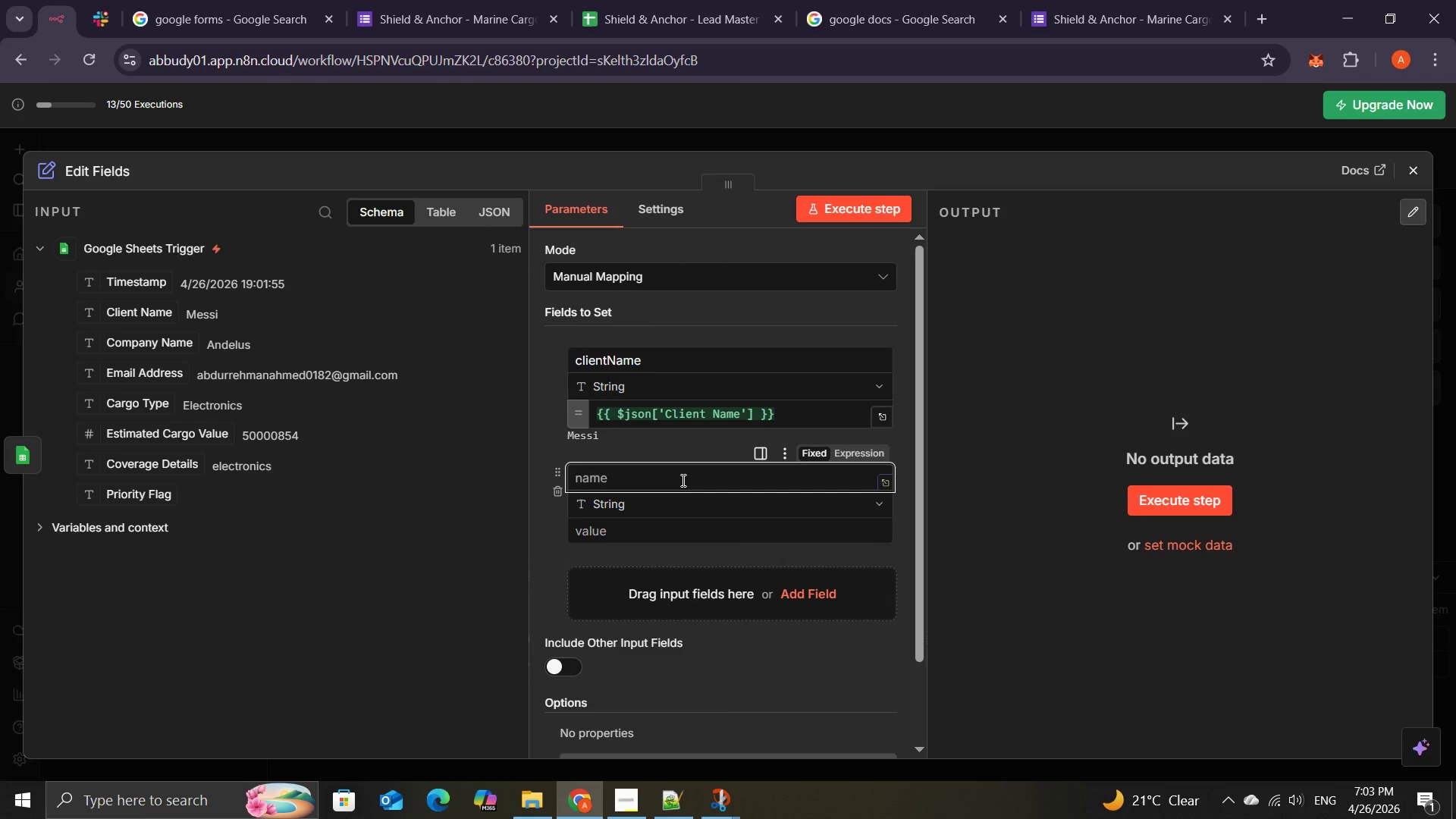 
wait(5.31)
 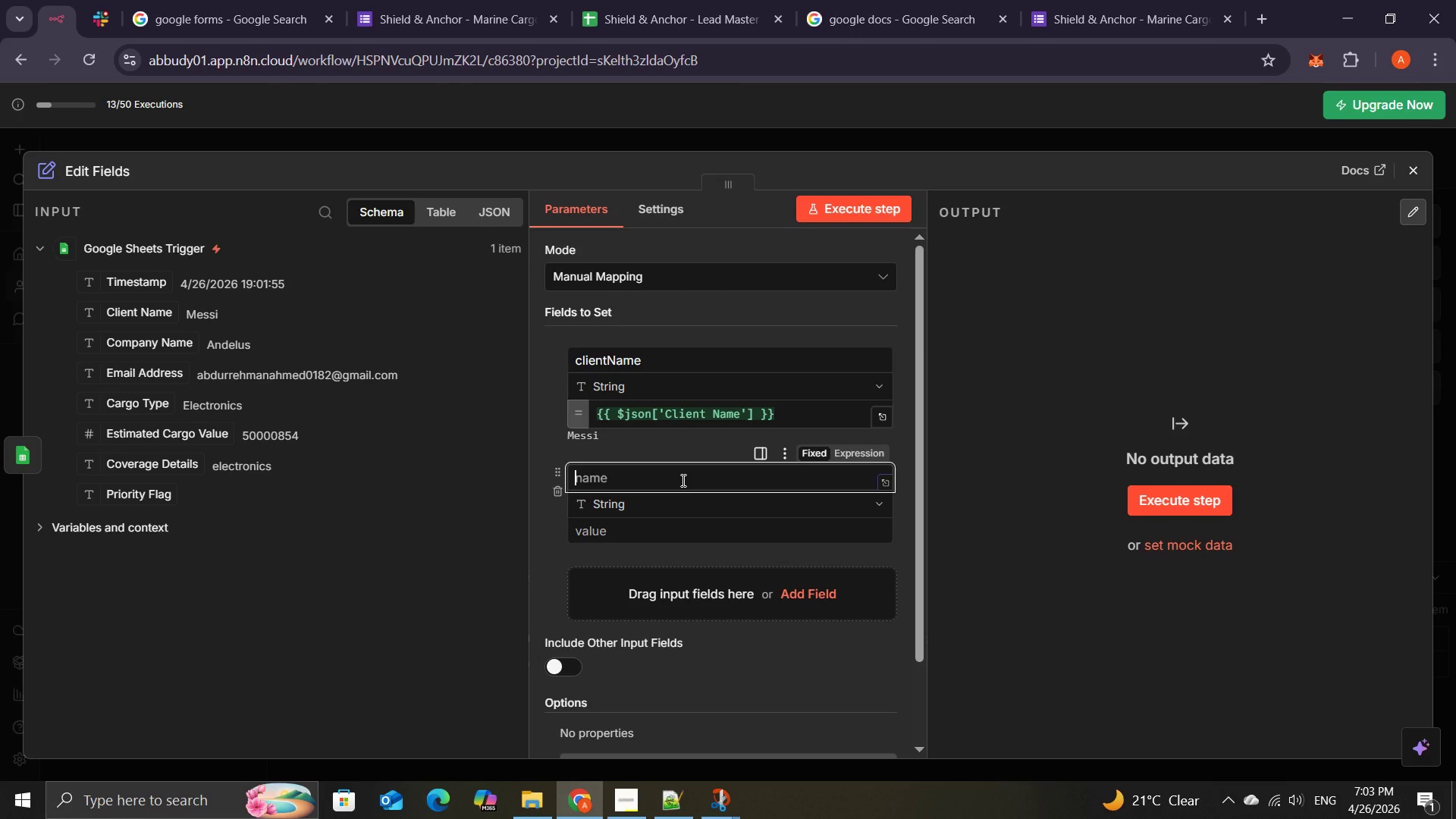 
type(companyName)
 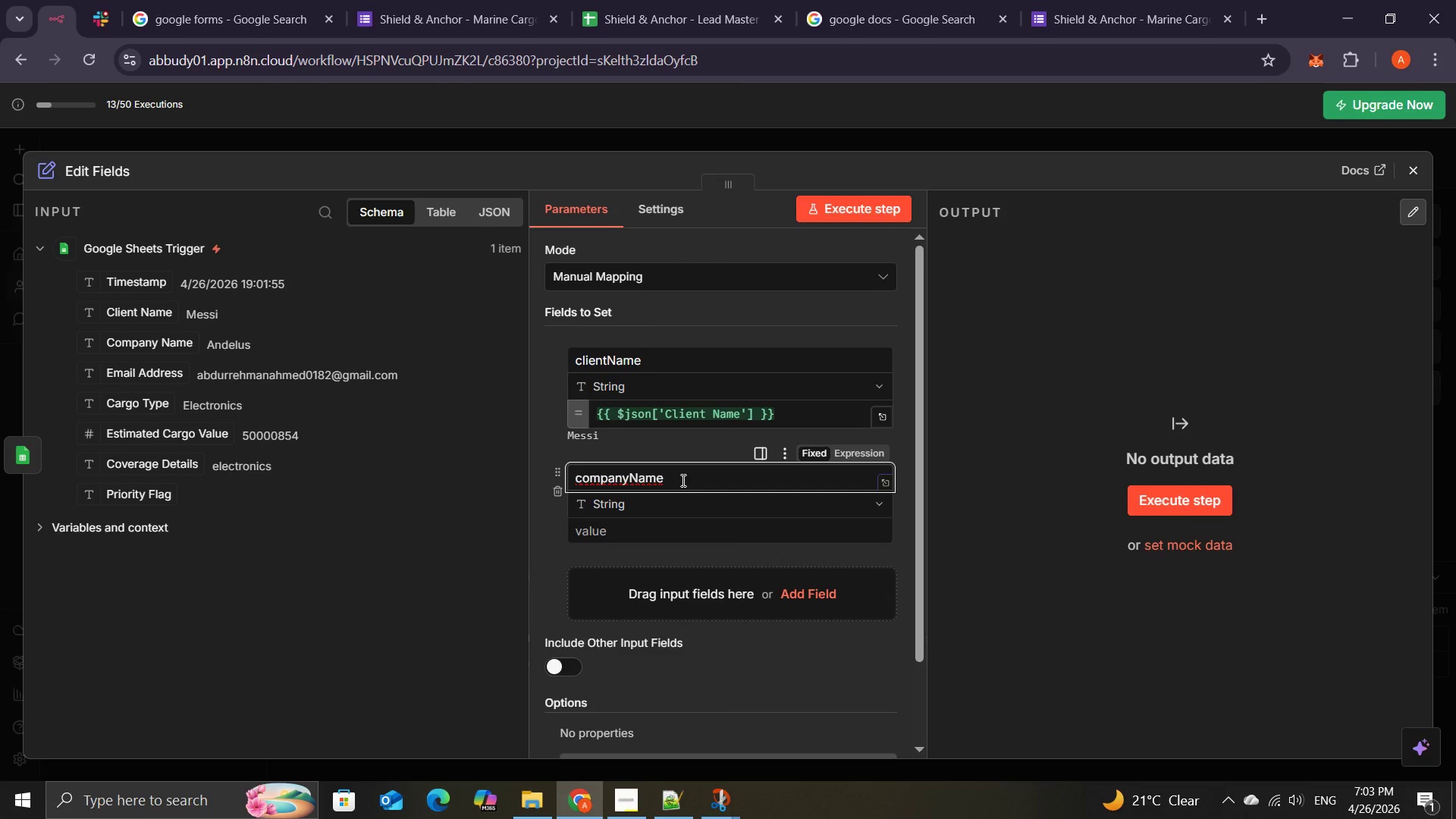 
wait(8.83)
 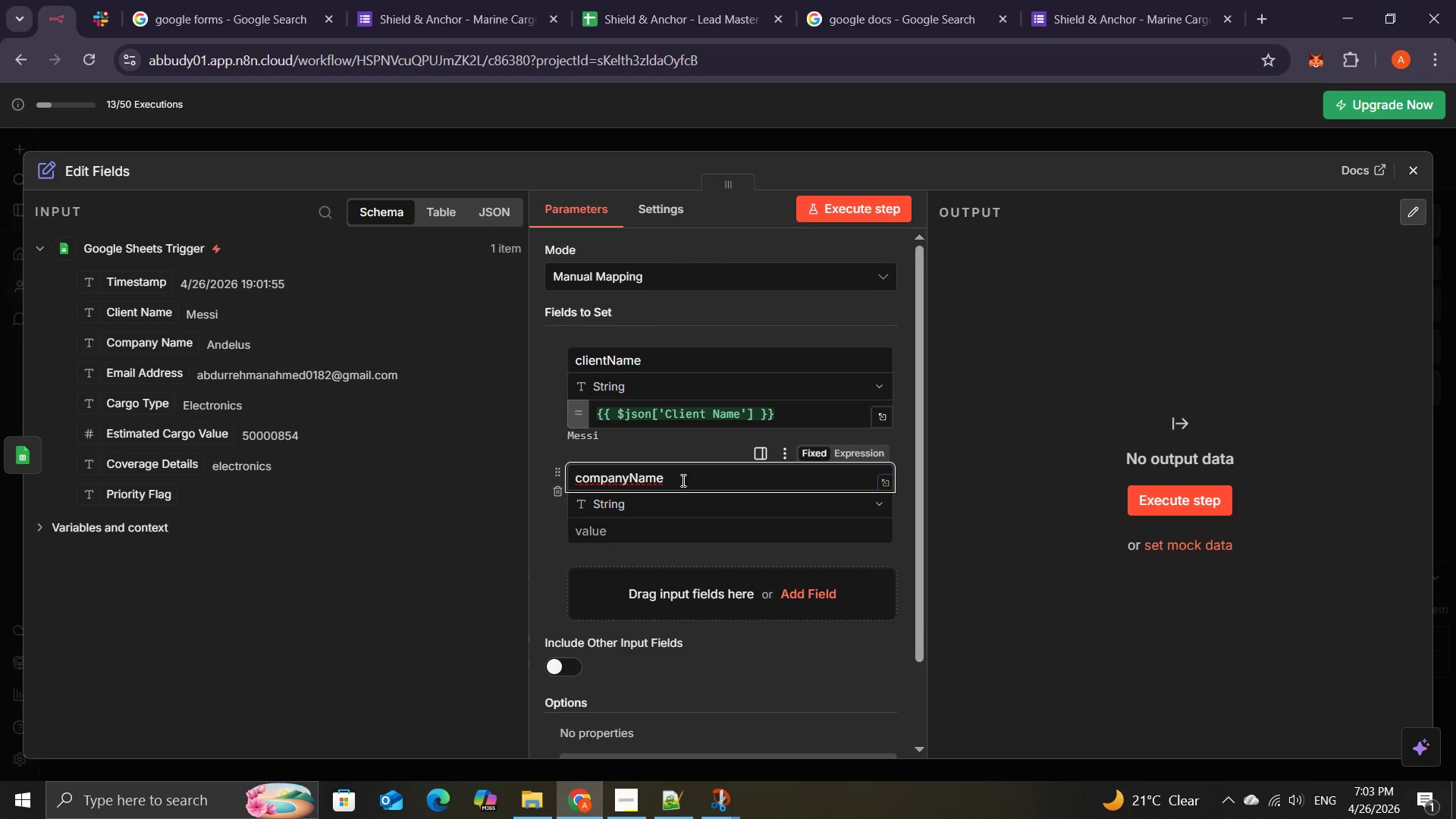 
left_click([634, 530])
 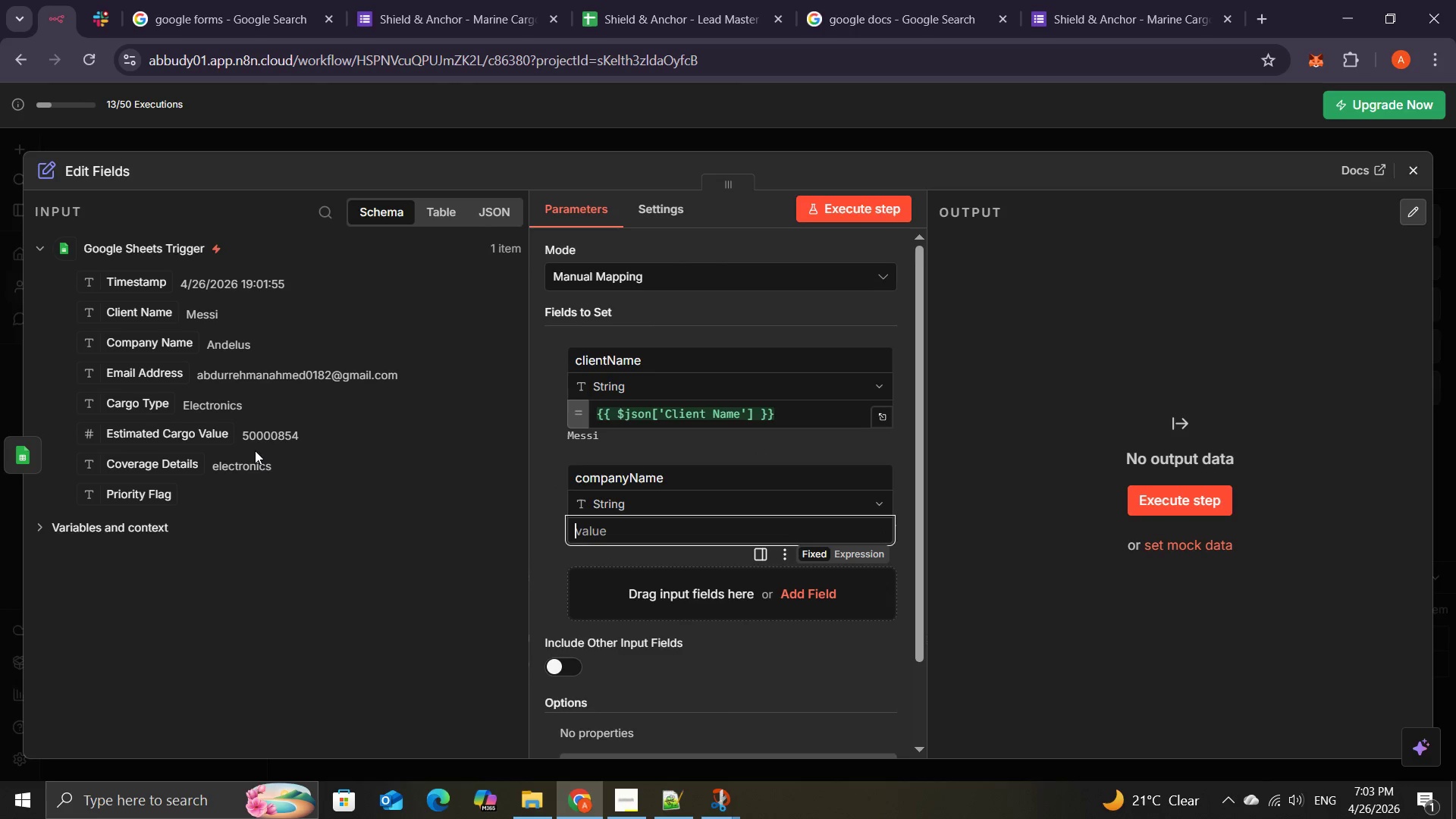 
left_click_drag(start_coordinate=[141, 350], to_coordinate=[620, 541])
 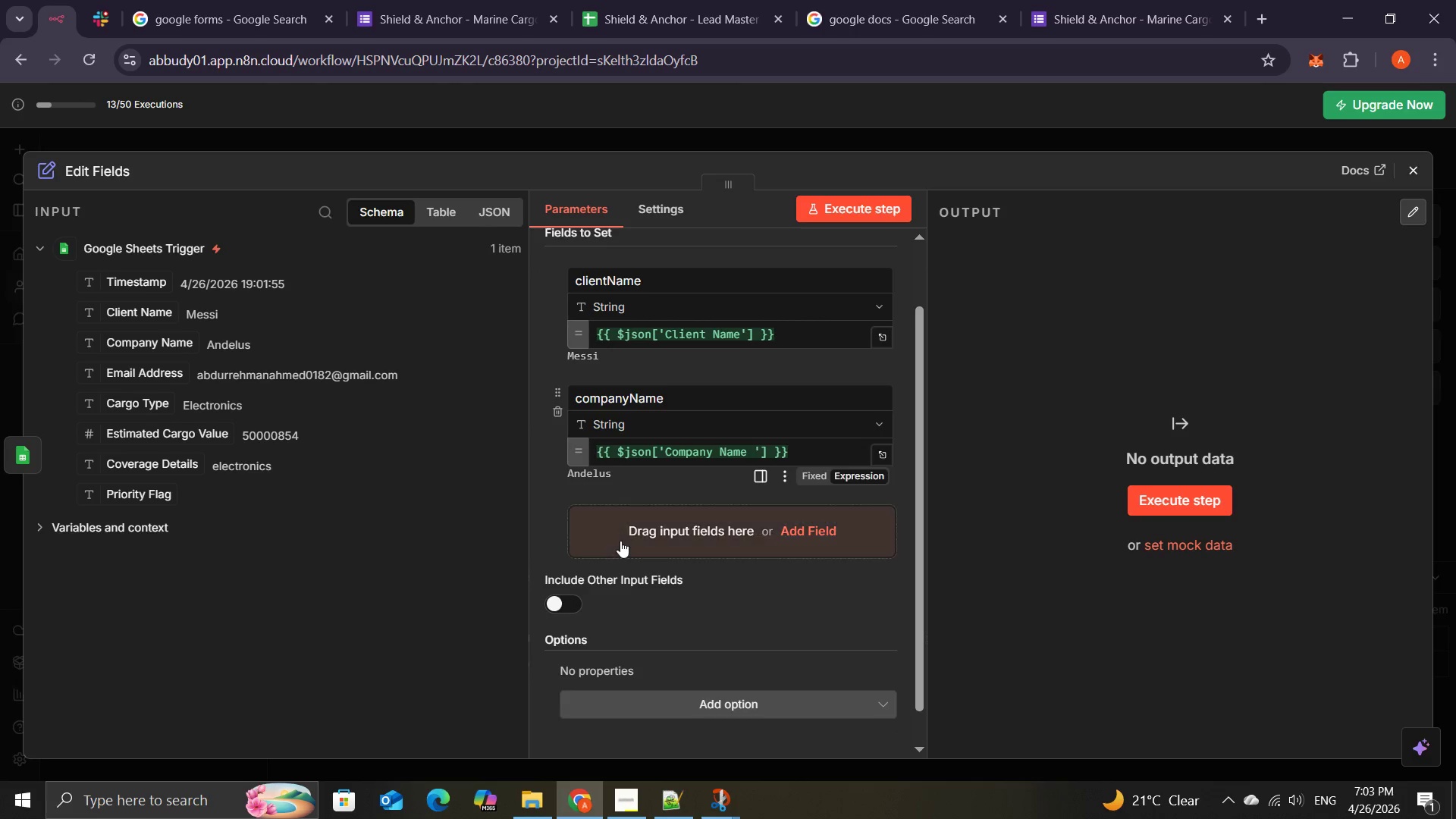 
left_click([692, 533])
 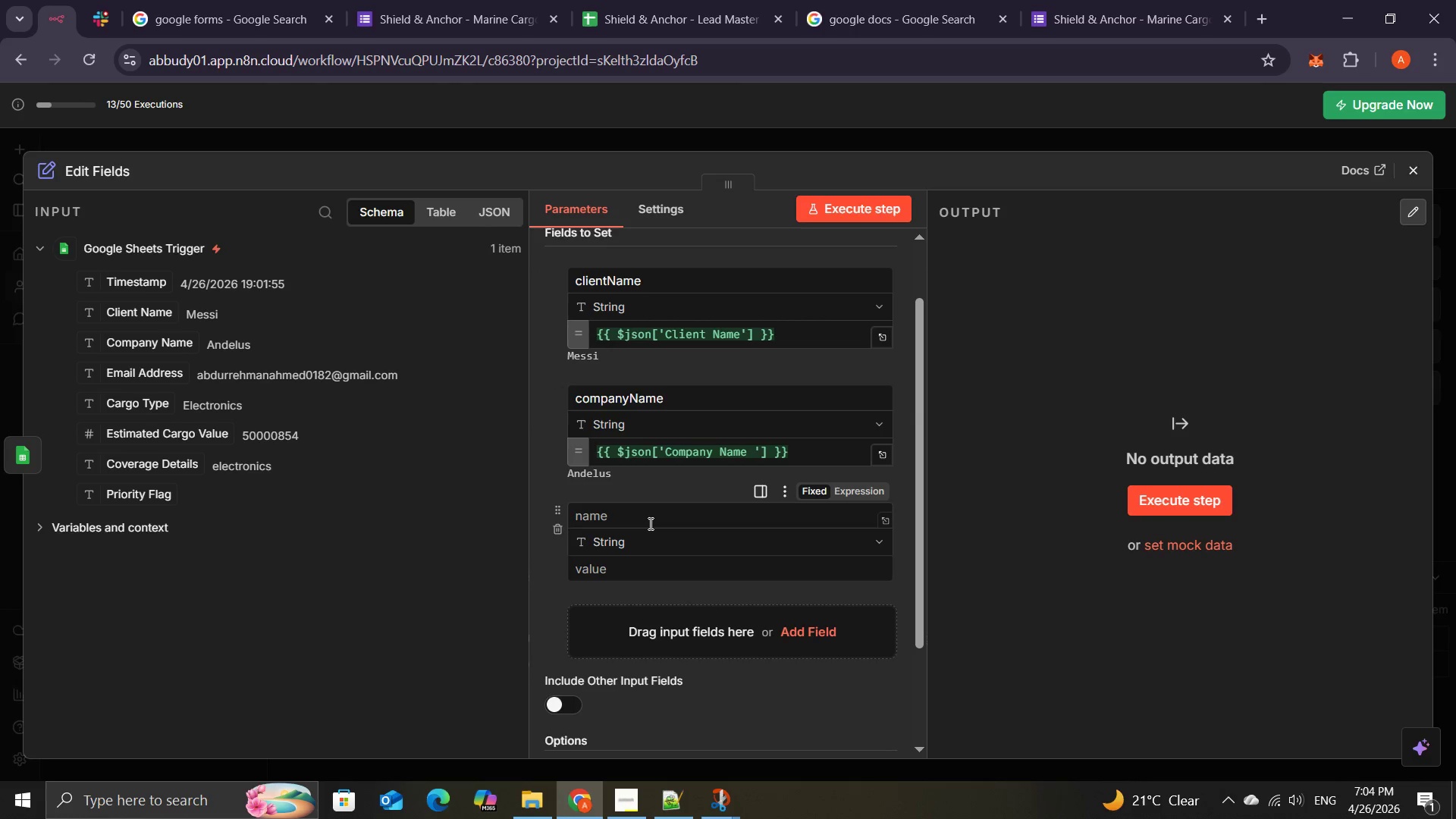 
left_click([649, 518])
 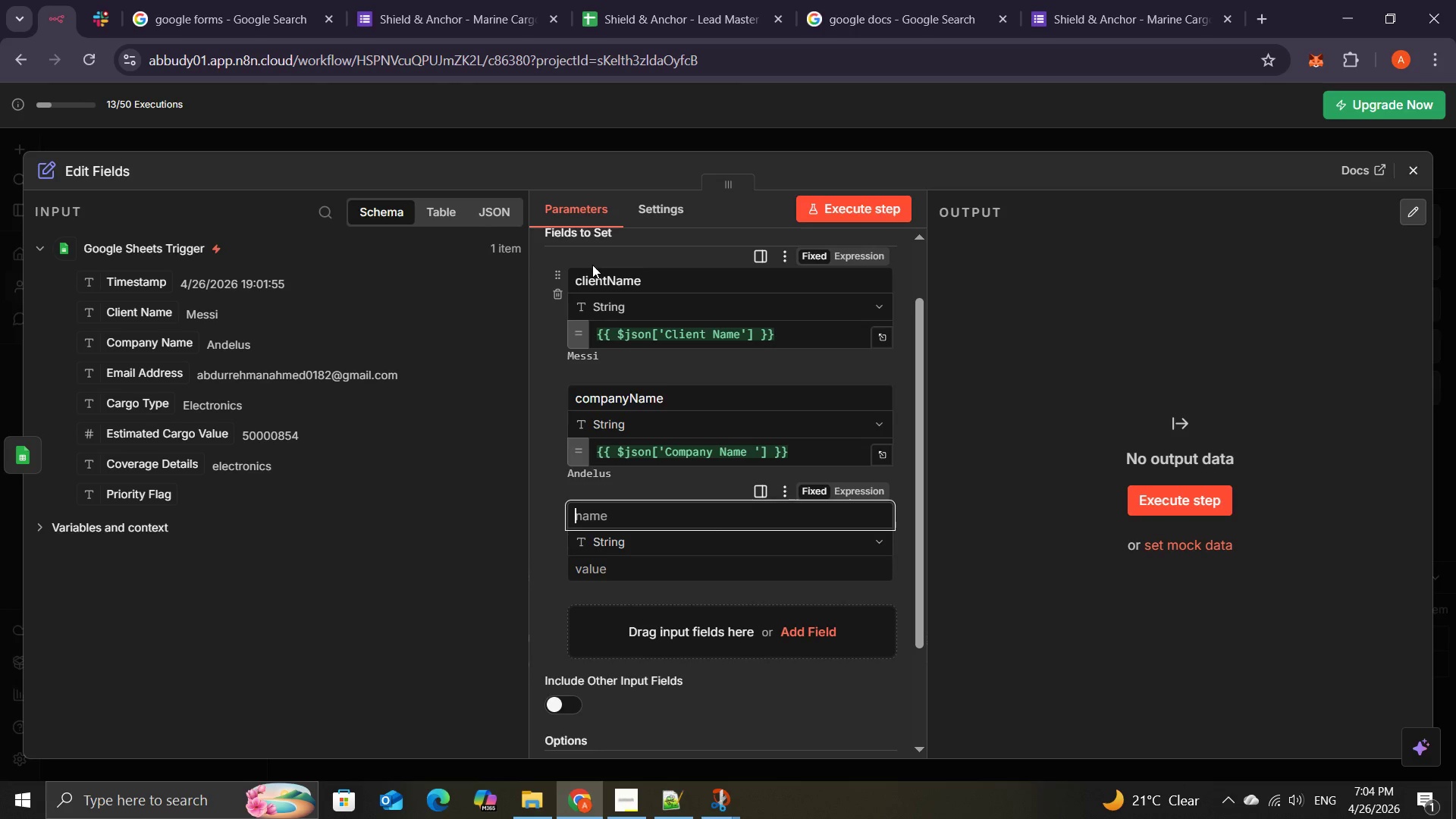 
wait(57.05)
 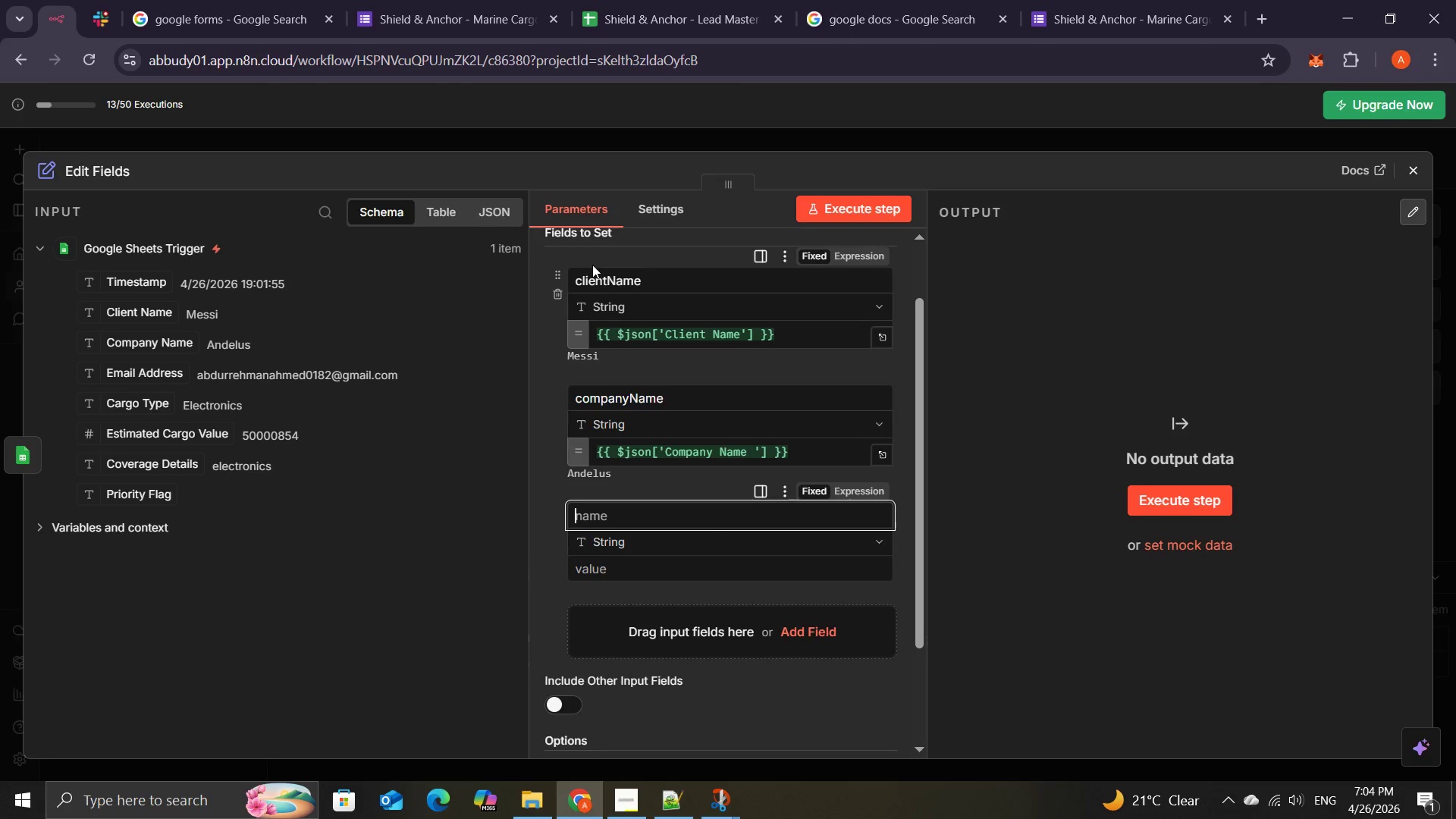 
type(emailAdress)
key(Backspace)
key(Backspace)
key(Backspace)
key(Backspace)
type(s)
key(Backspace)
type(dress)
 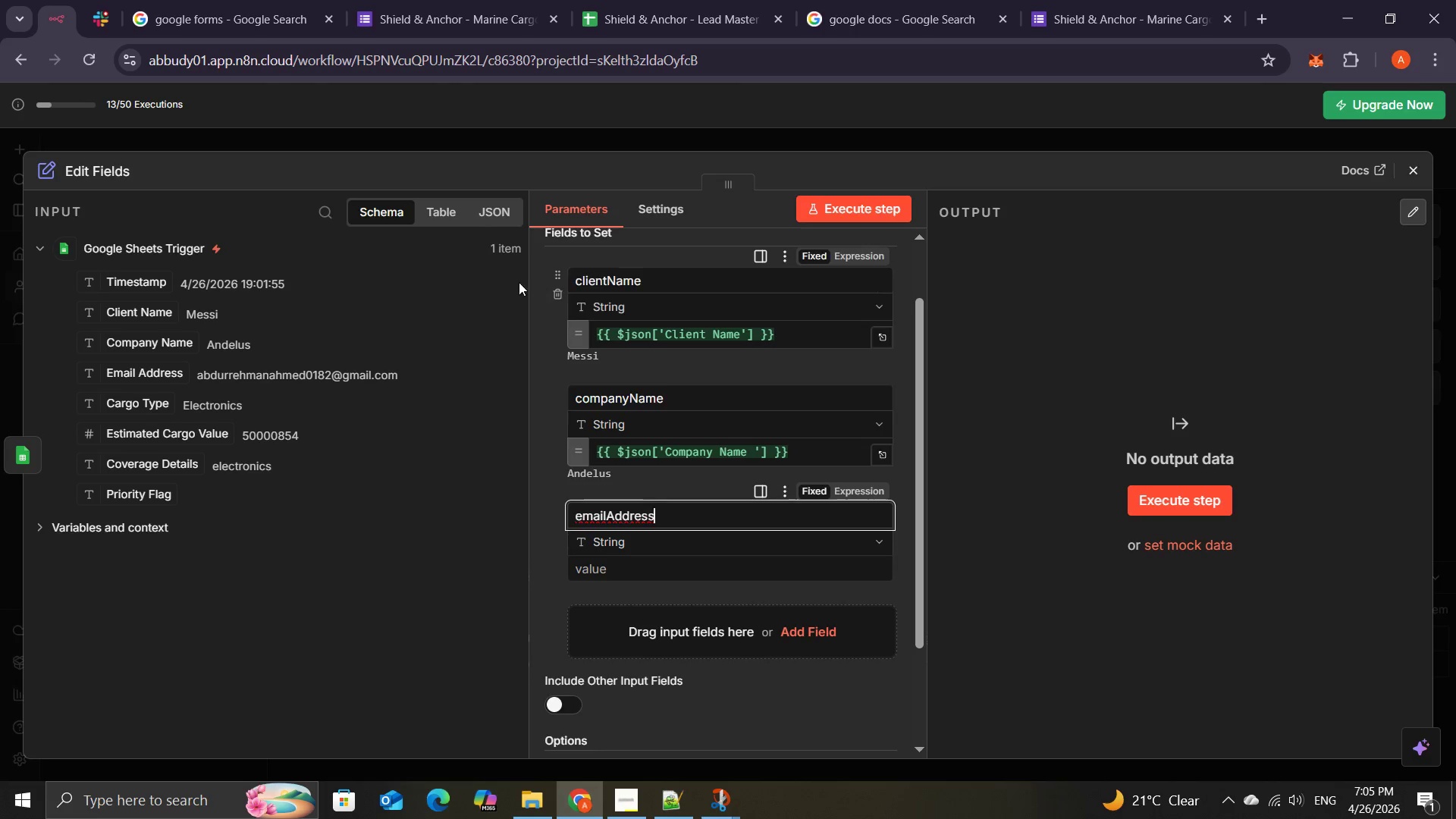 
wait(7.67)
 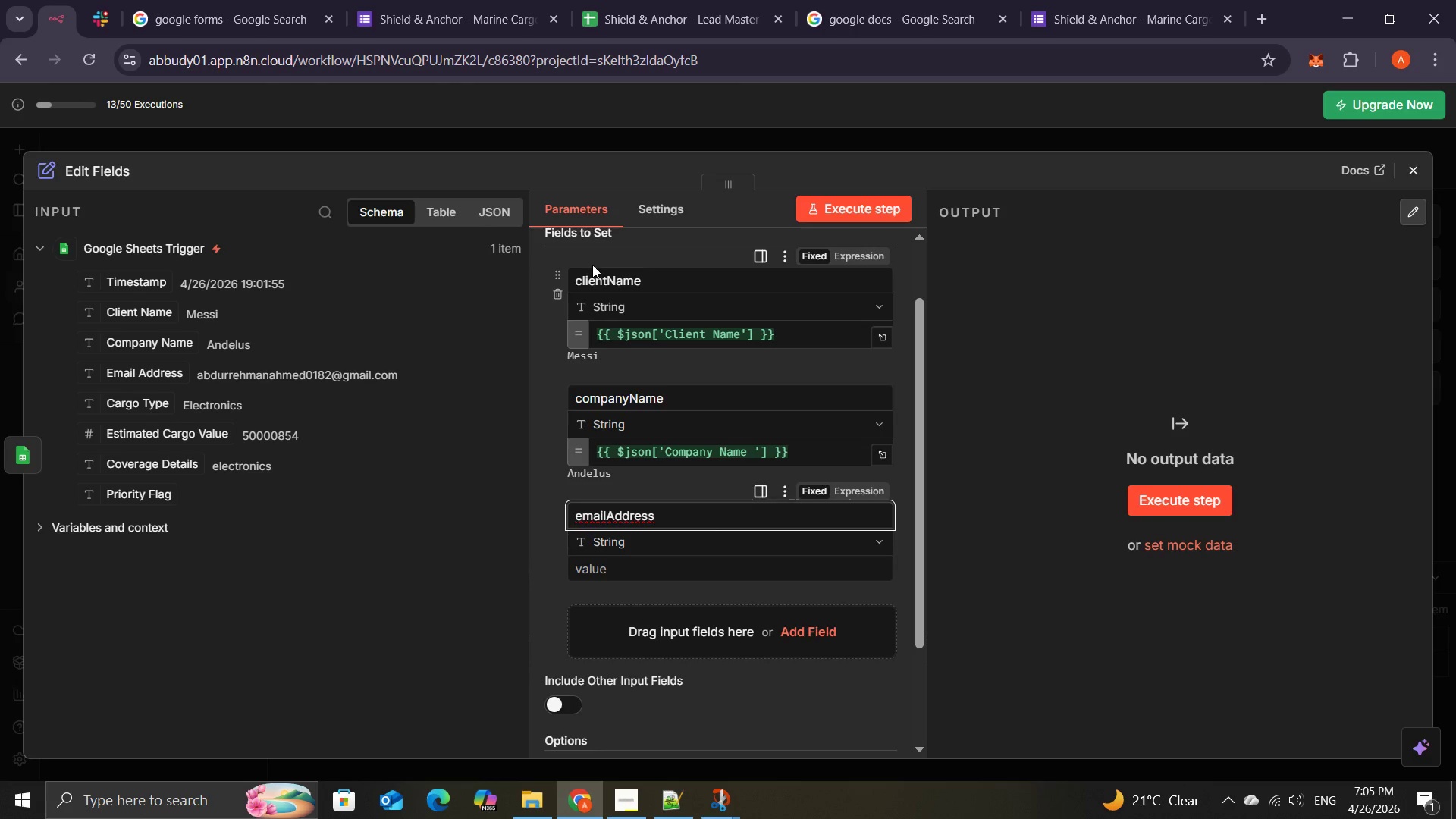 
left_click([623, 563])
 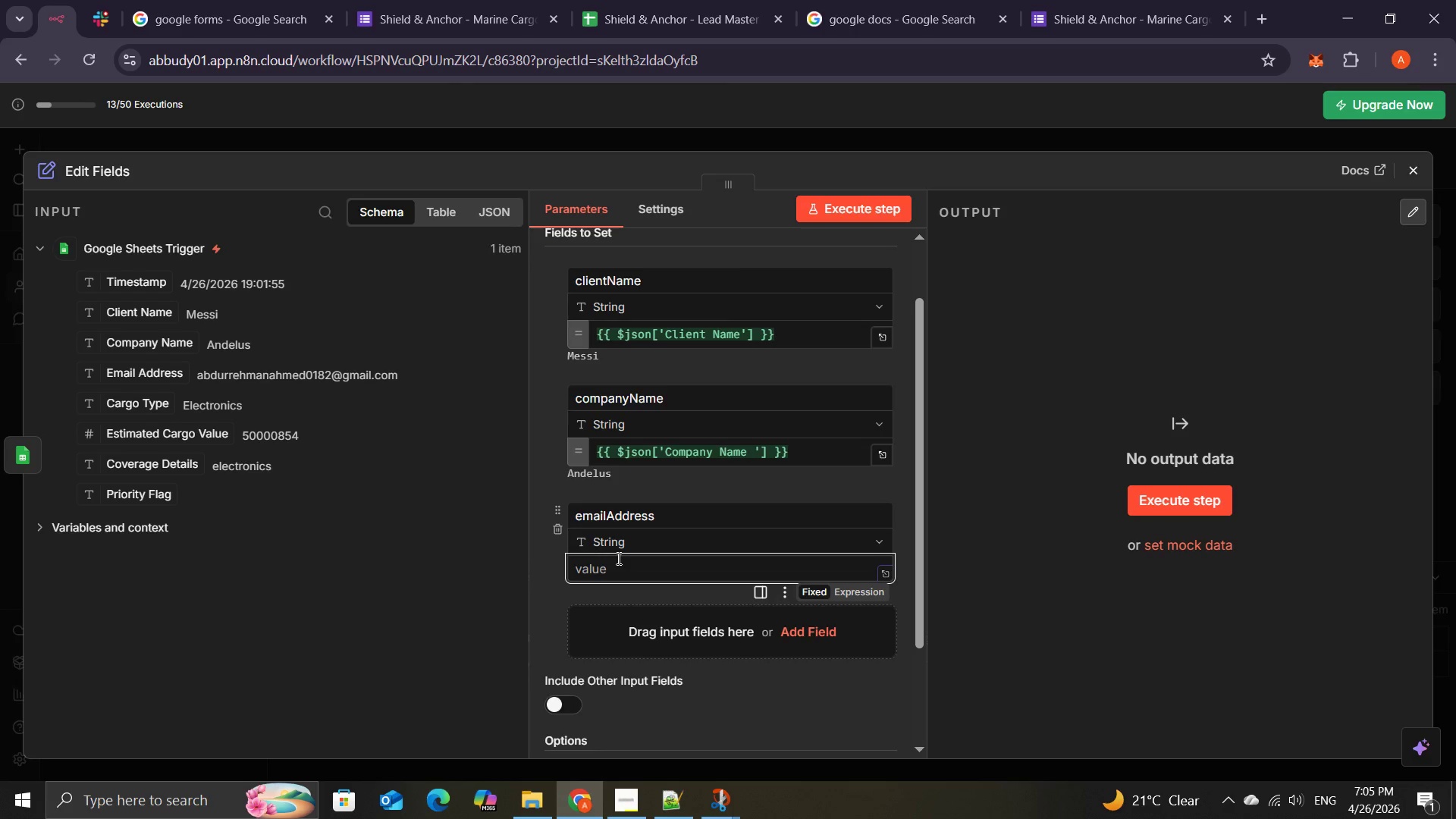 
wait(8.7)
 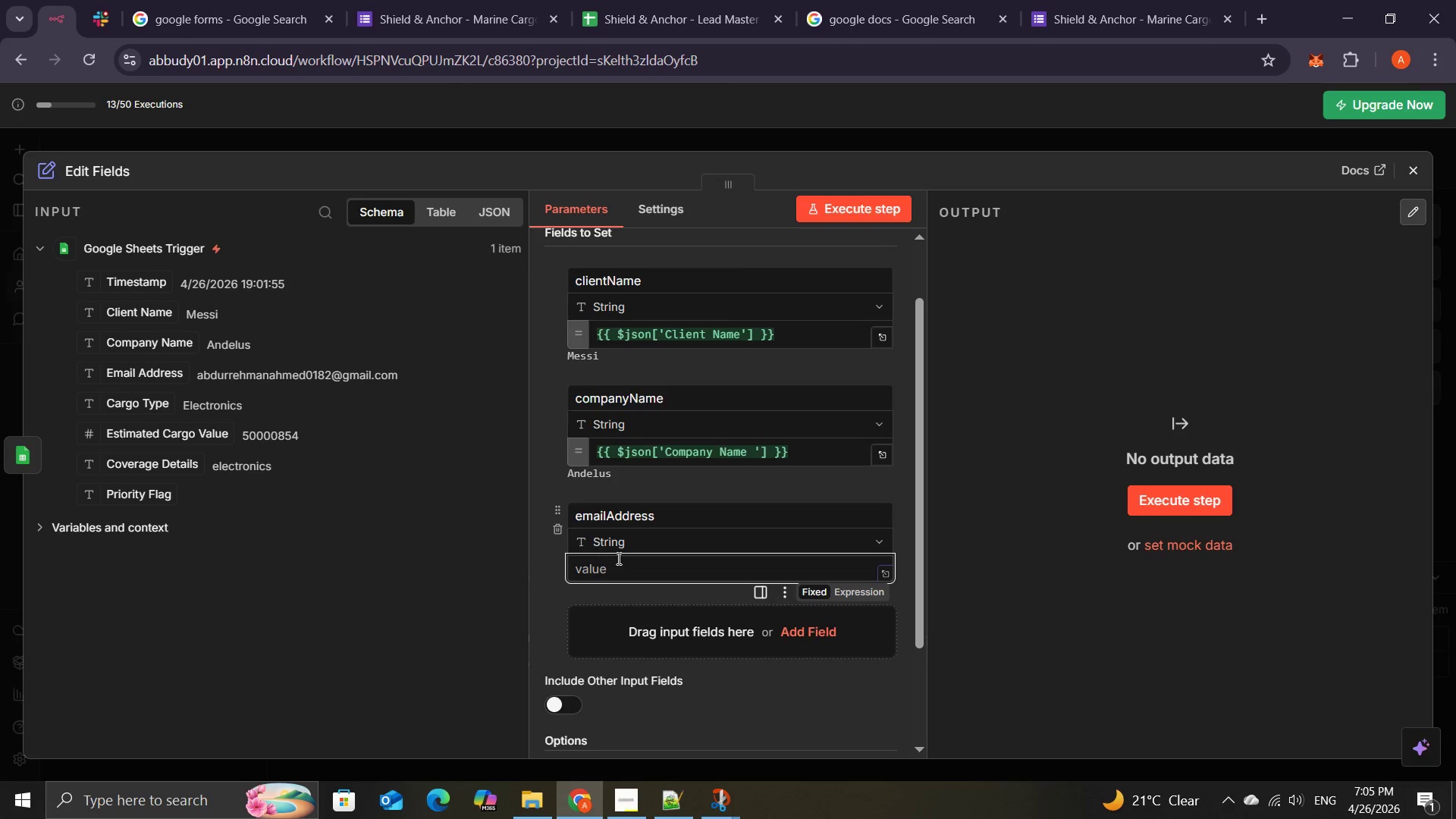 
left_click_drag(start_coordinate=[138, 376], to_coordinate=[610, 575])
 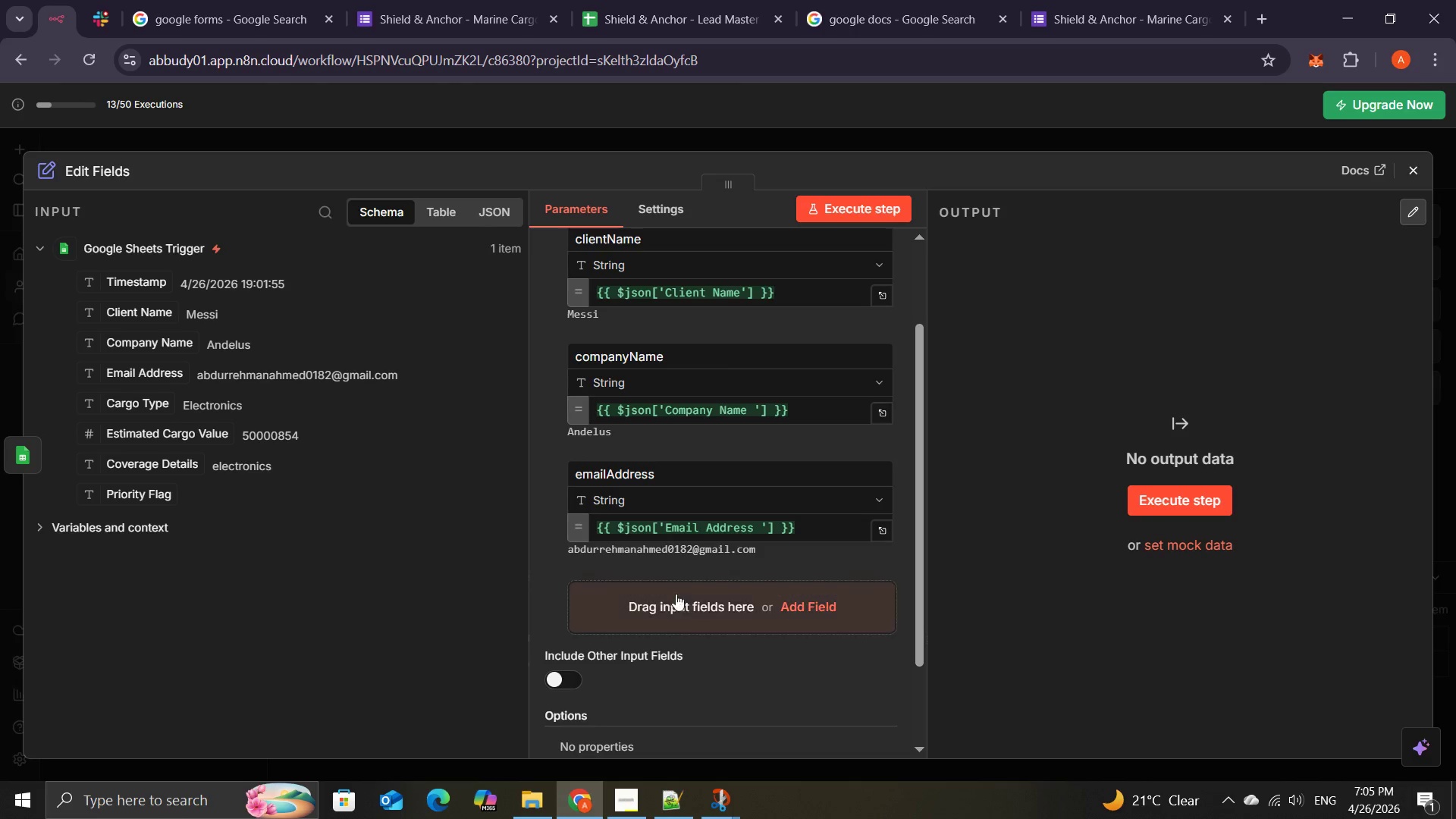 
left_click([780, 602])
 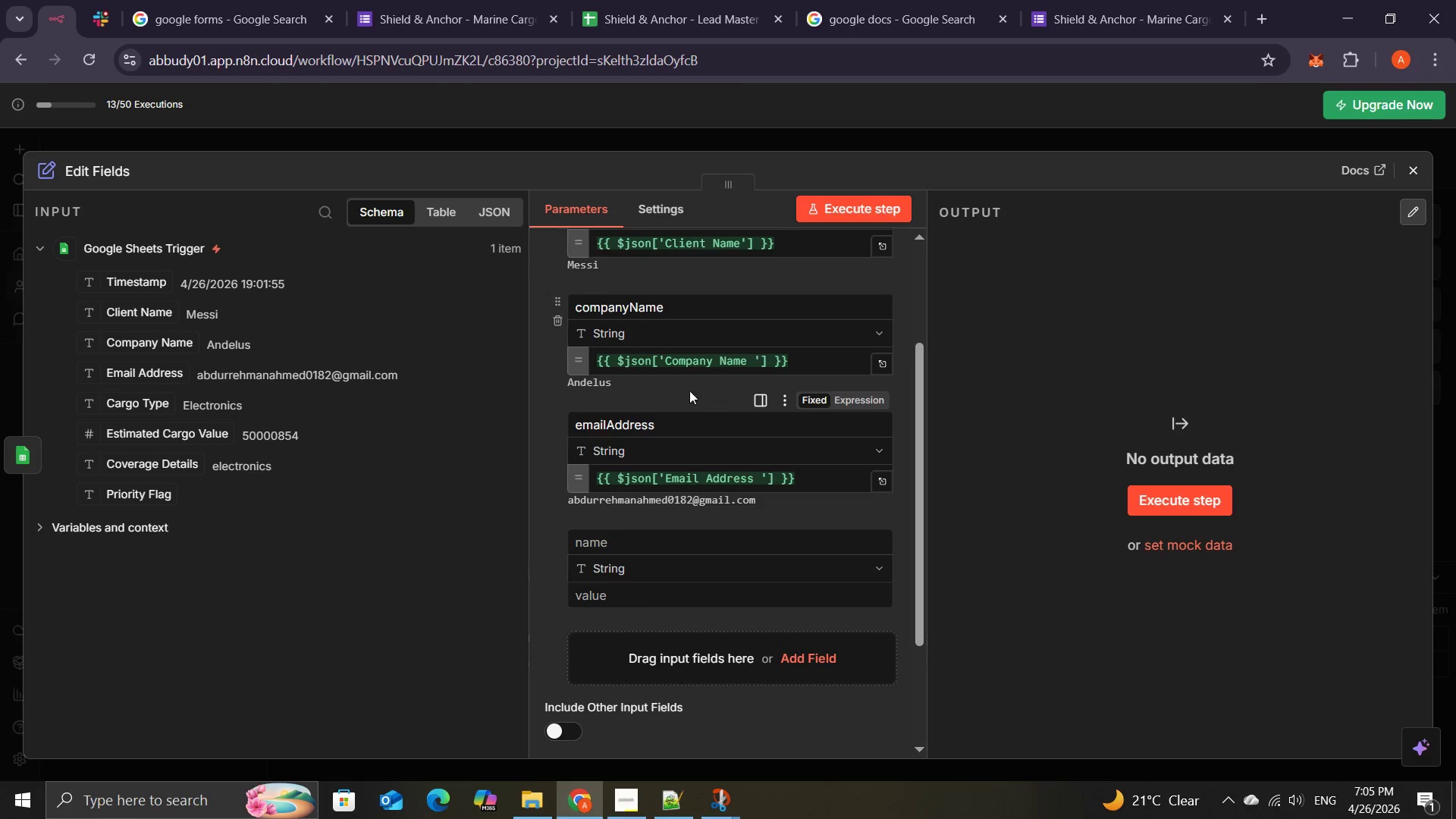 
wait(8.19)
 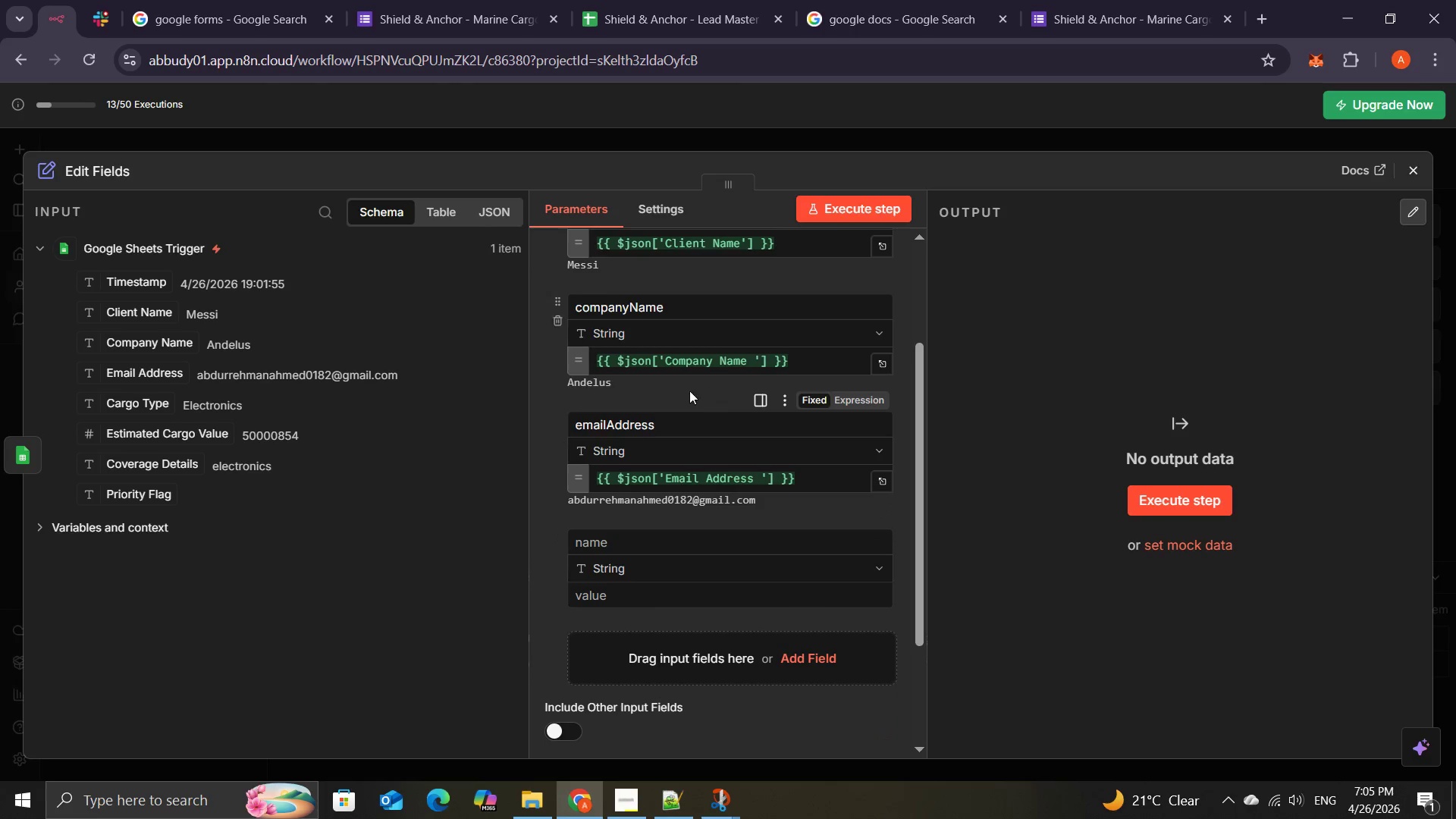 
left_click([615, 488])
 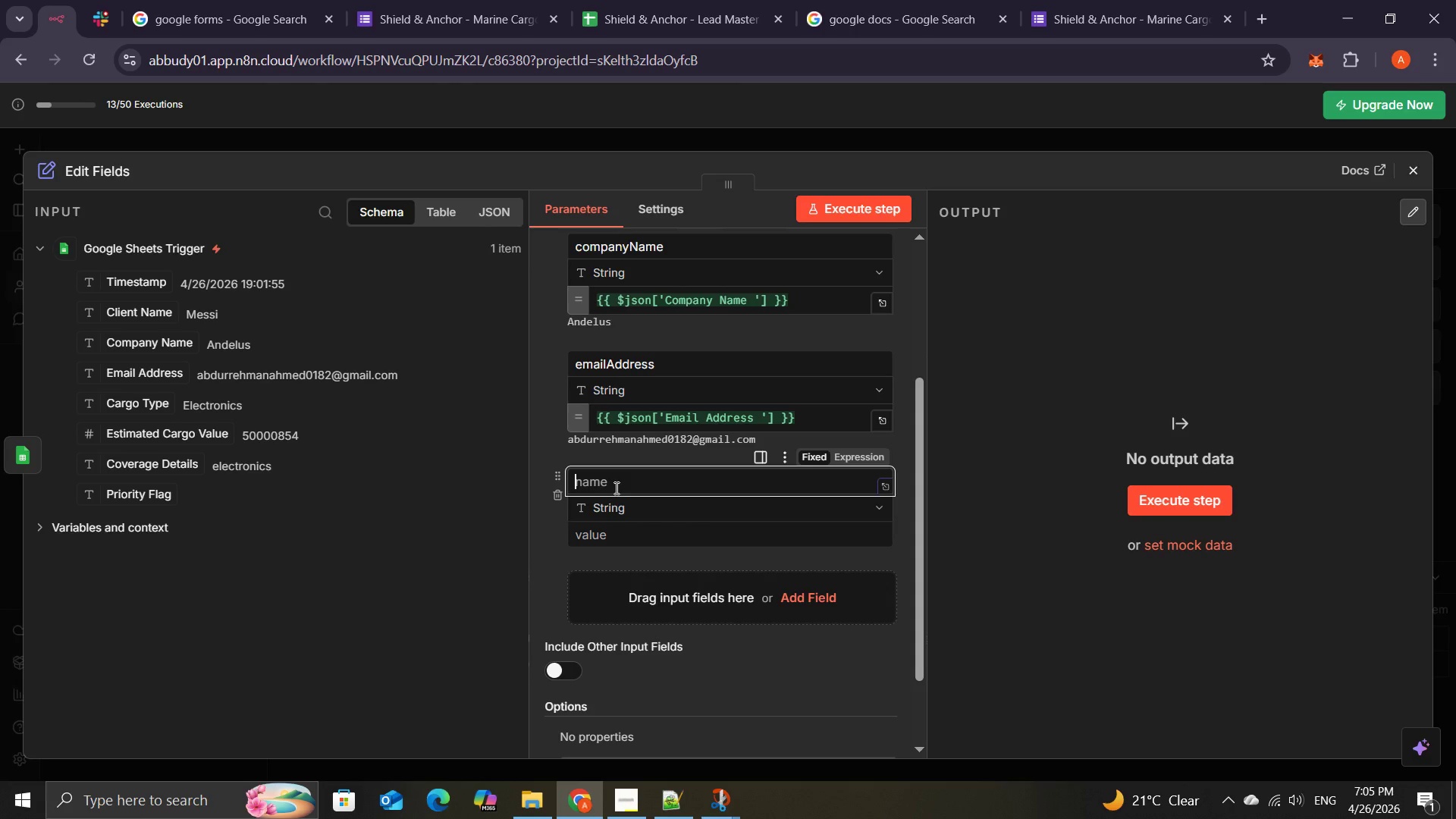 
wait(6.06)
 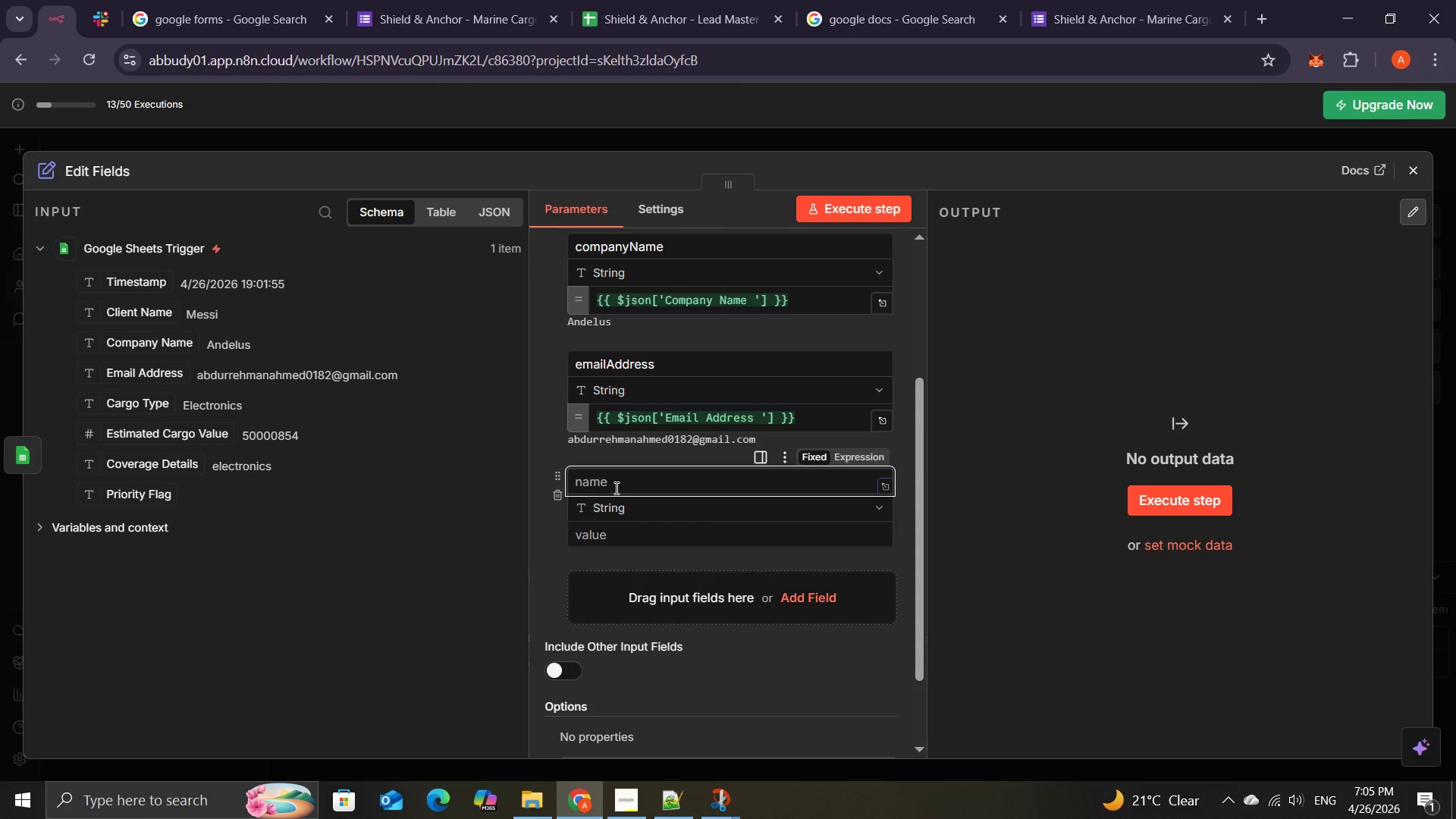 
type(cargoType)
 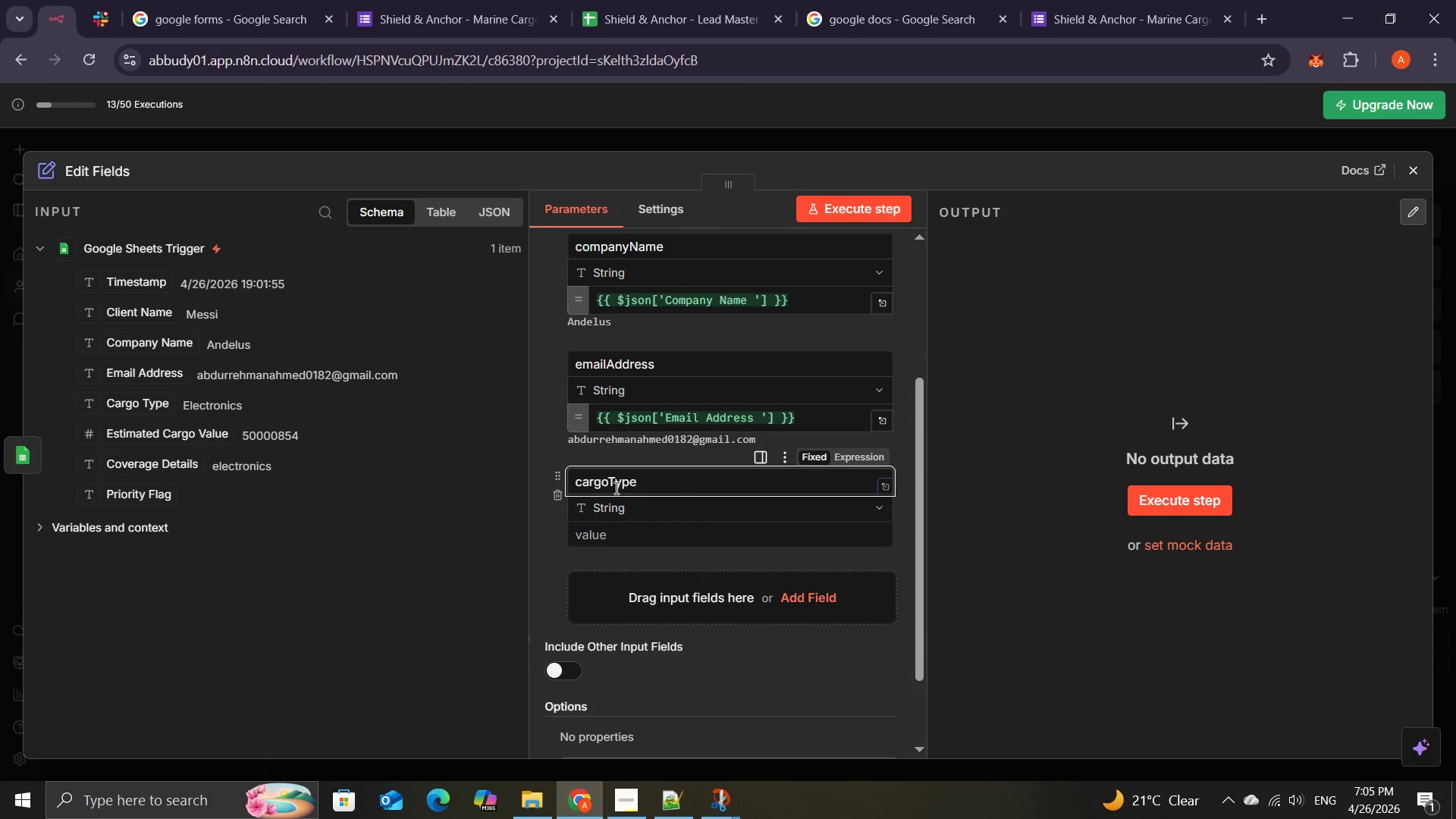 
wait(5.14)
 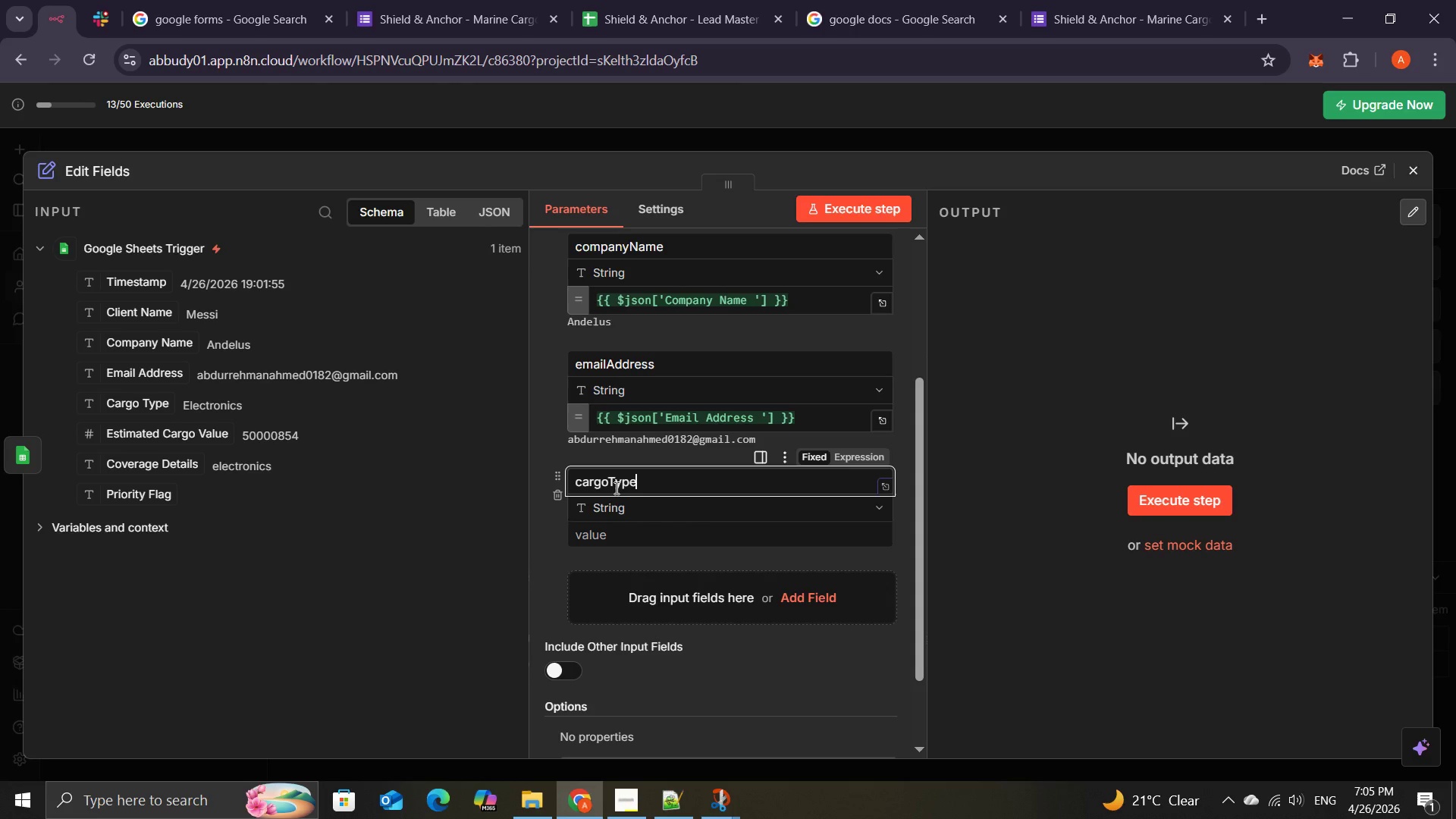 
left_click([638, 538])
 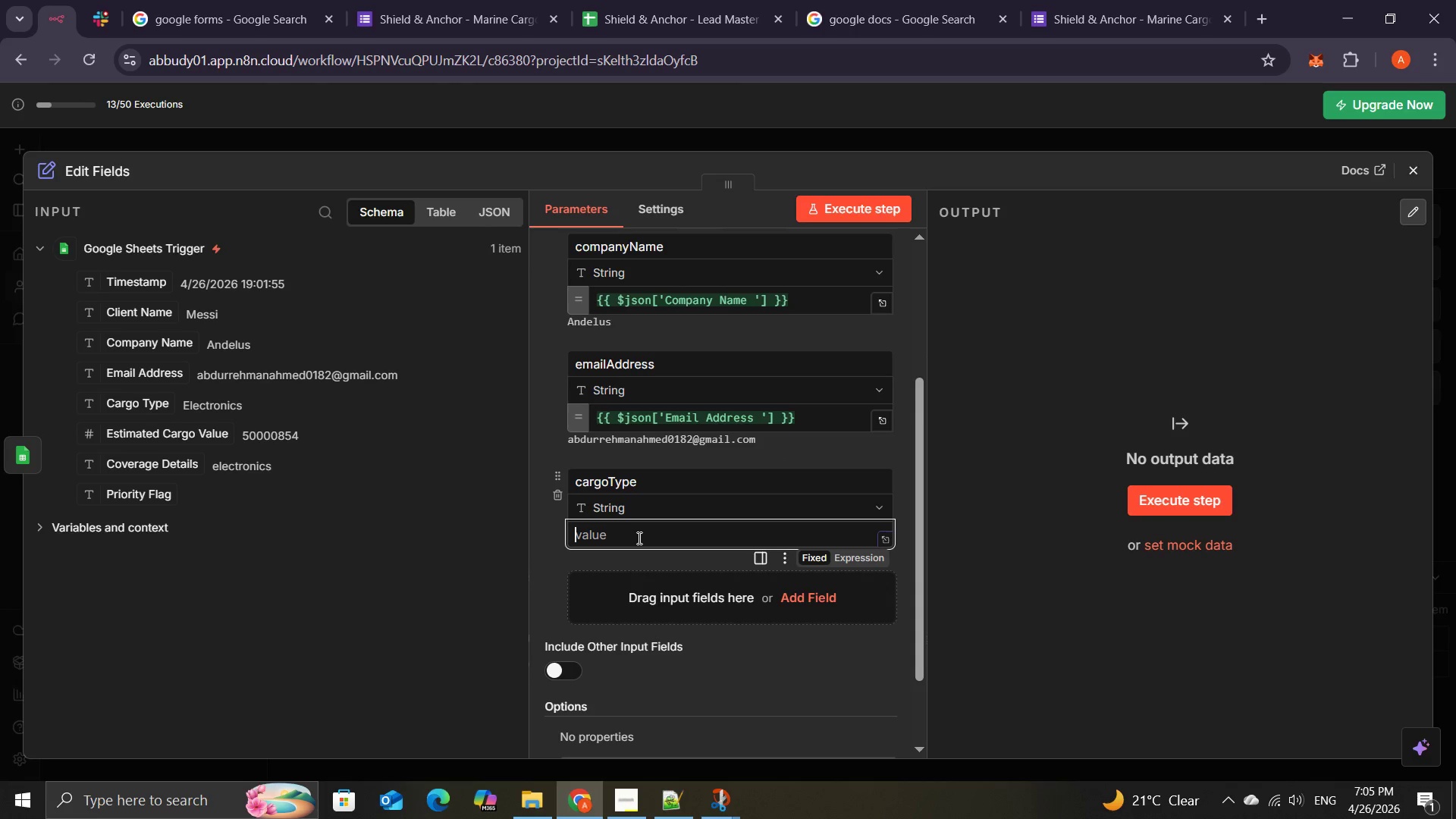 
wait(9.36)
 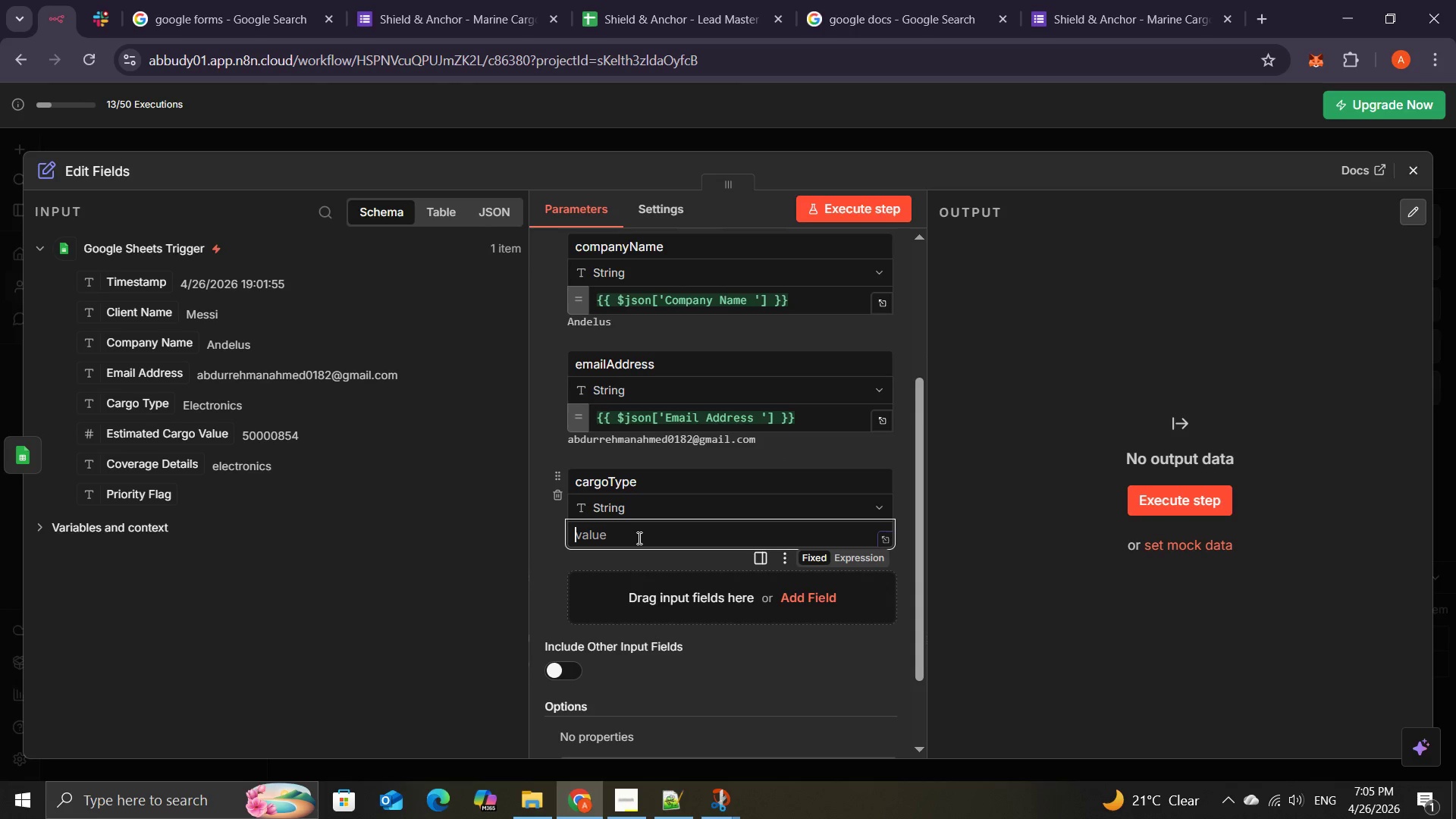 
left_click_drag(start_coordinate=[127, 410], to_coordinate=[618, 547])
 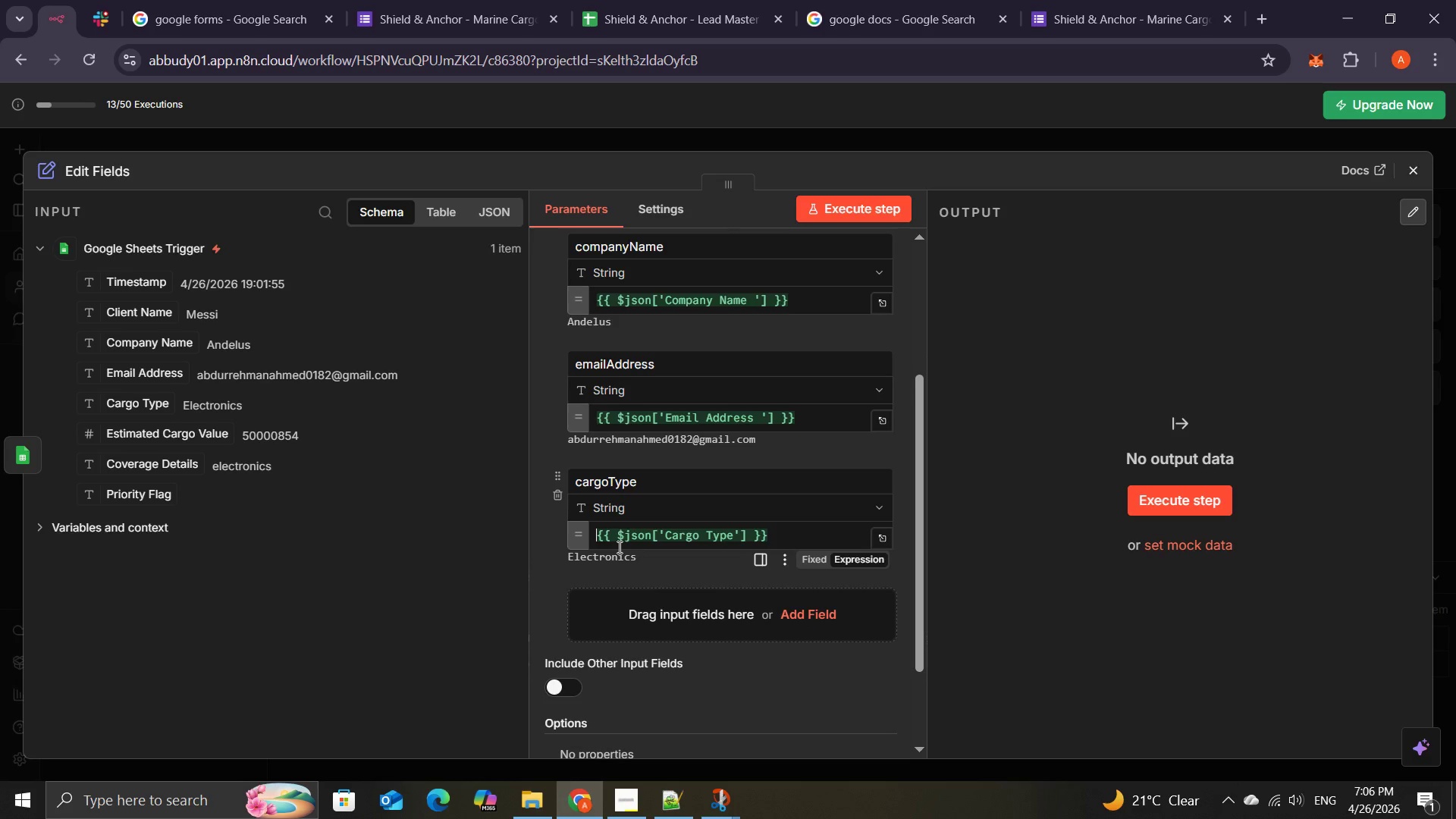 
wait(10.25)
 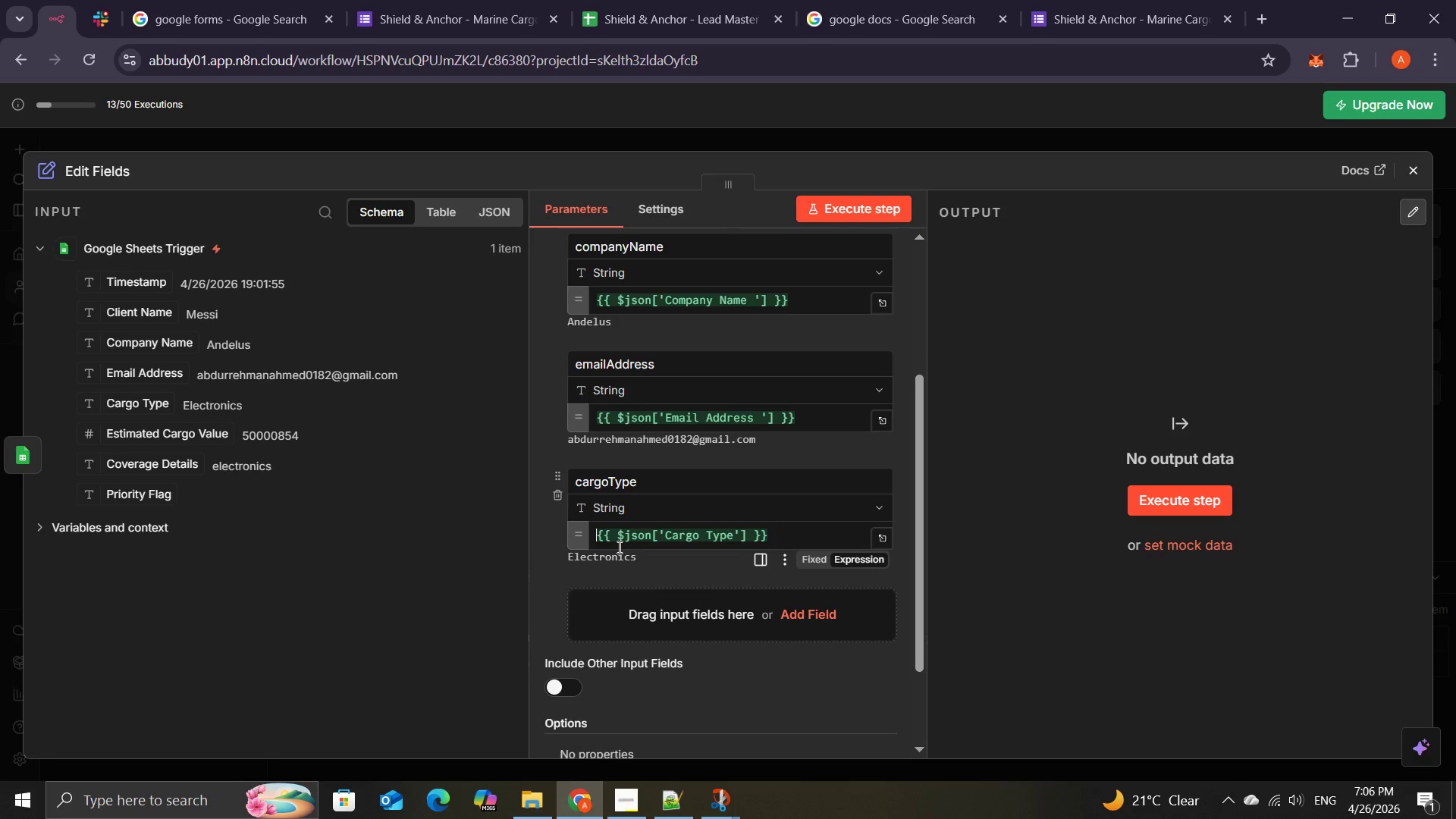 
left_click([673, 620])
 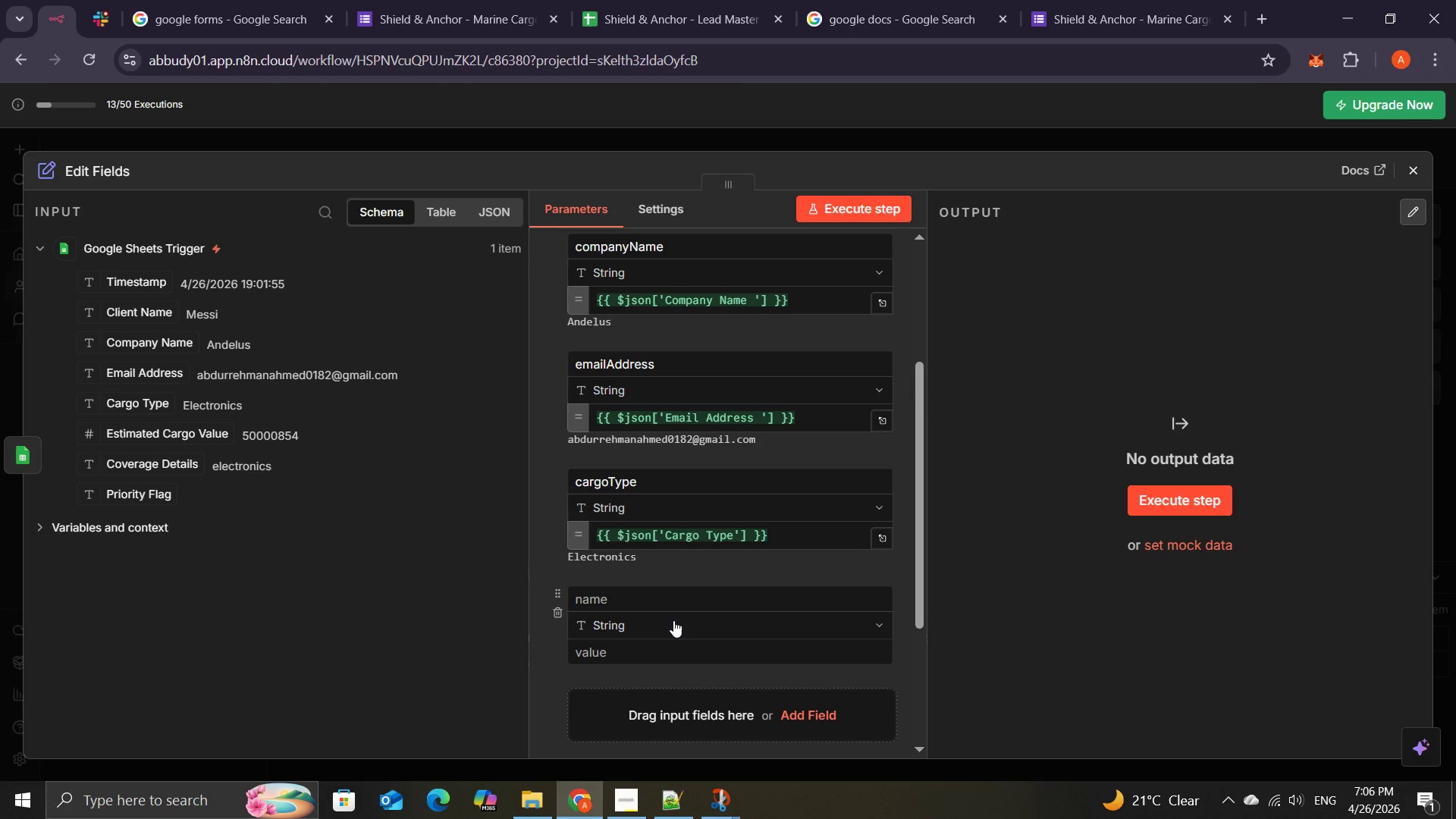 
wait(13.7)
 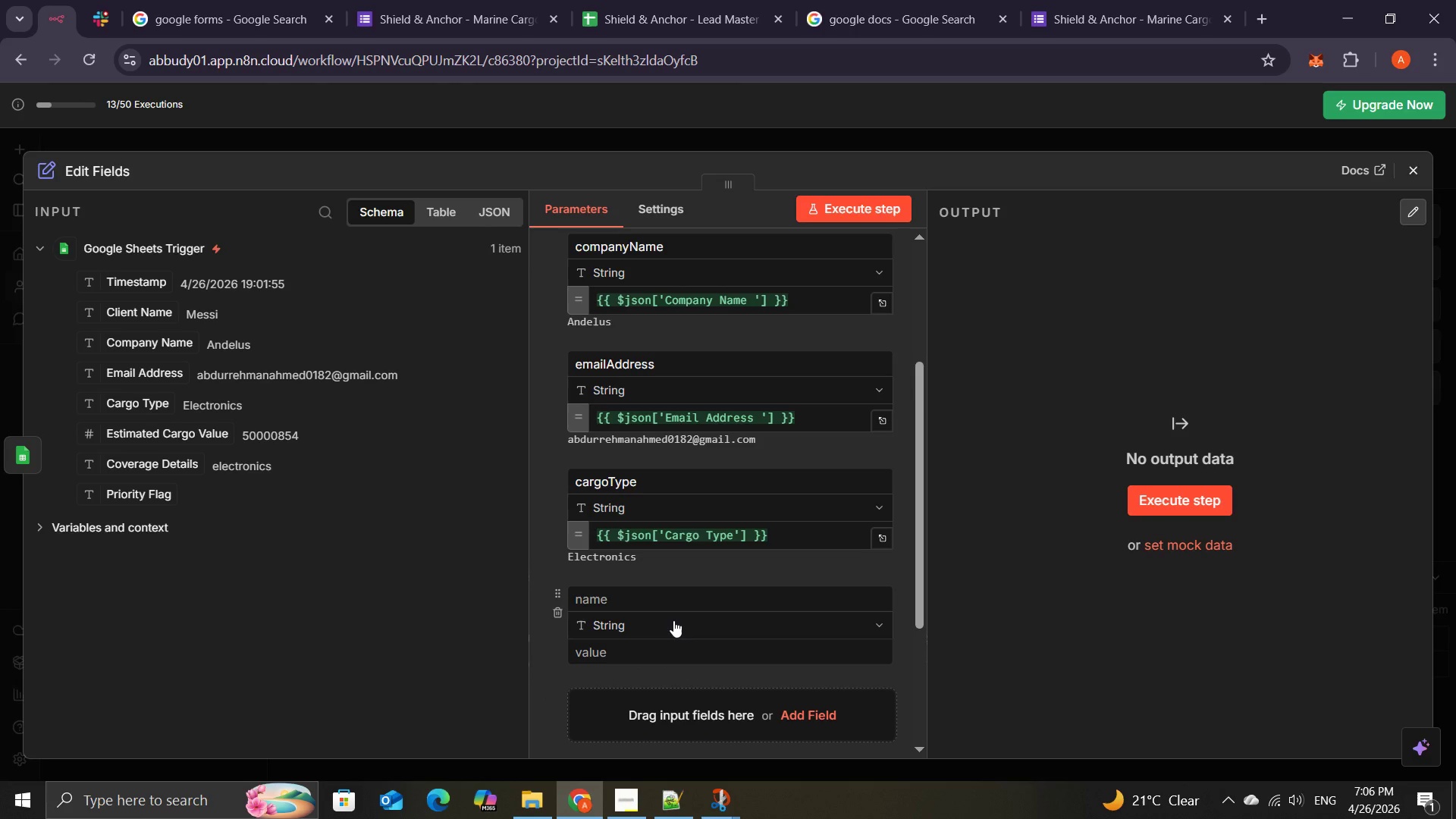 
left_click([647, 598])
 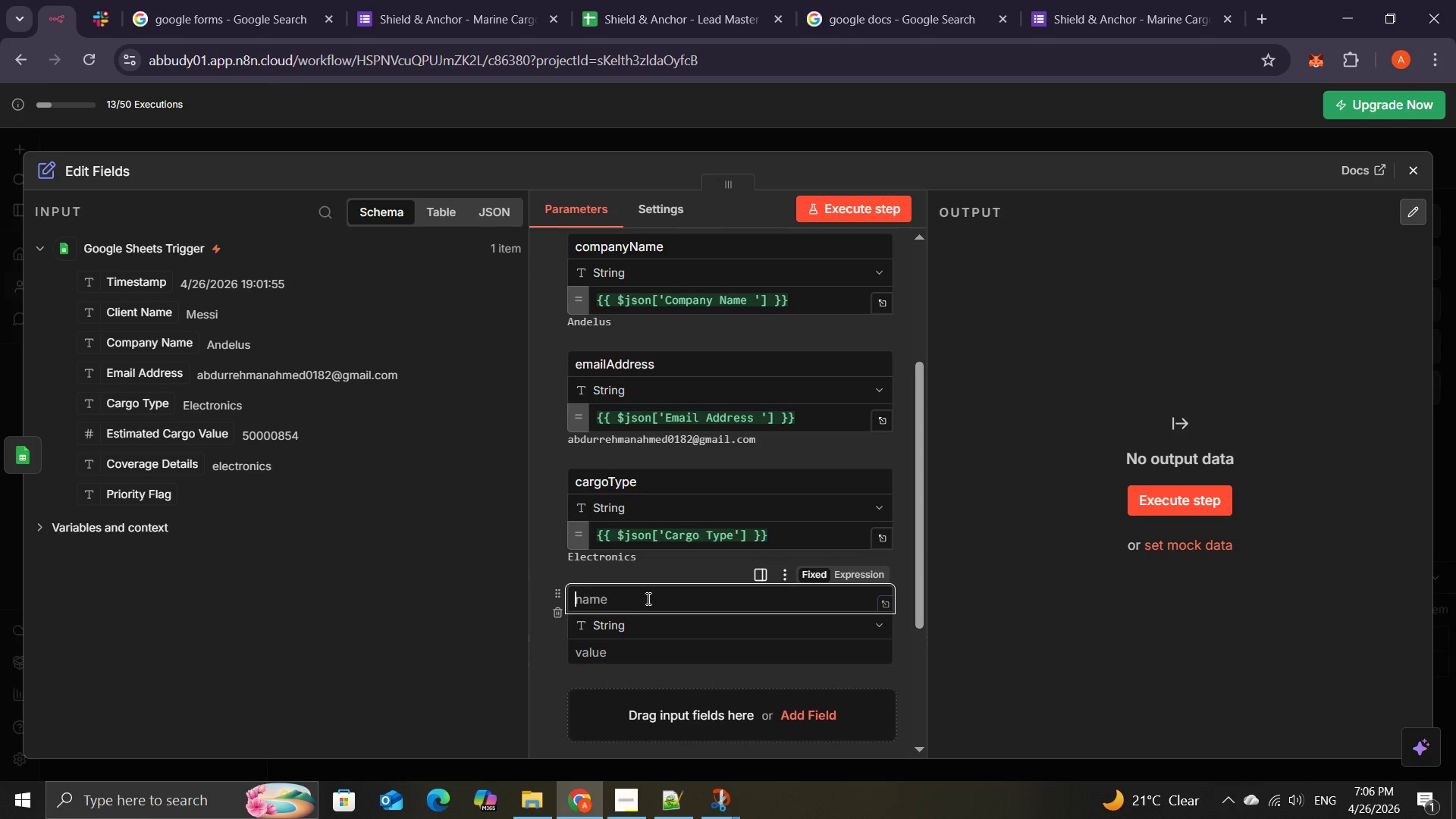 
wait(9.26)
 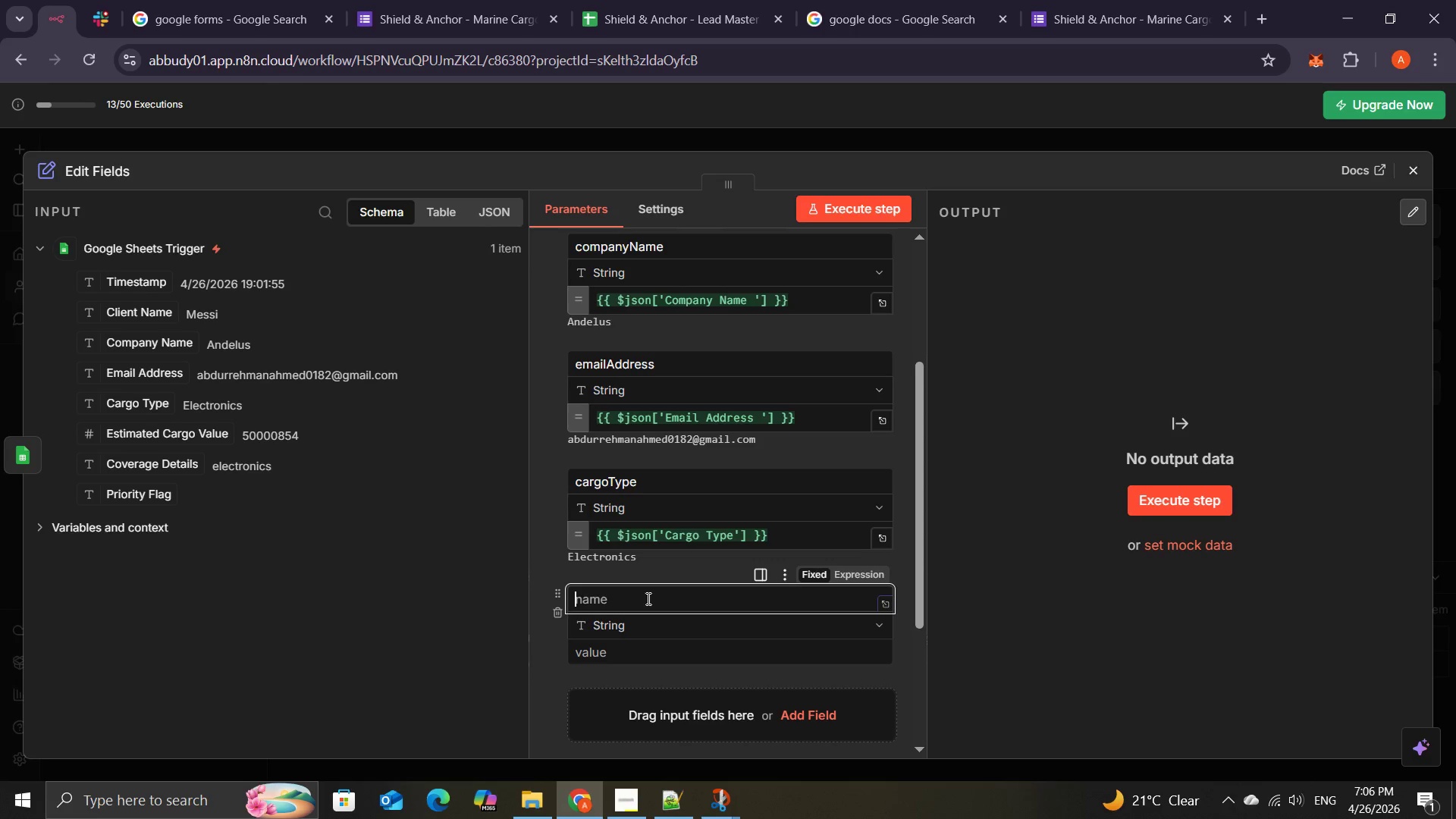 
type(cargoValue)
 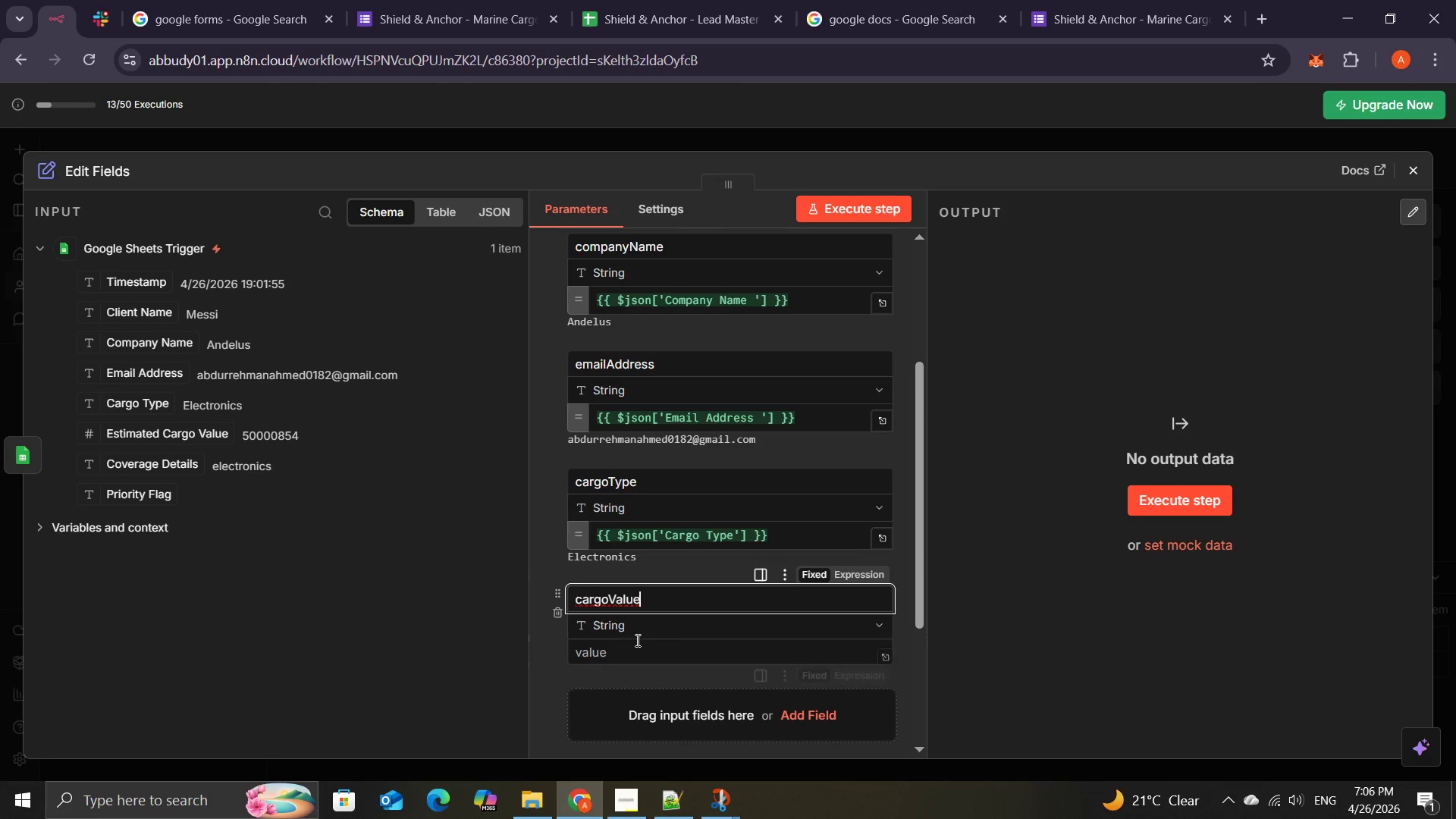 
left_click([636, 644])
 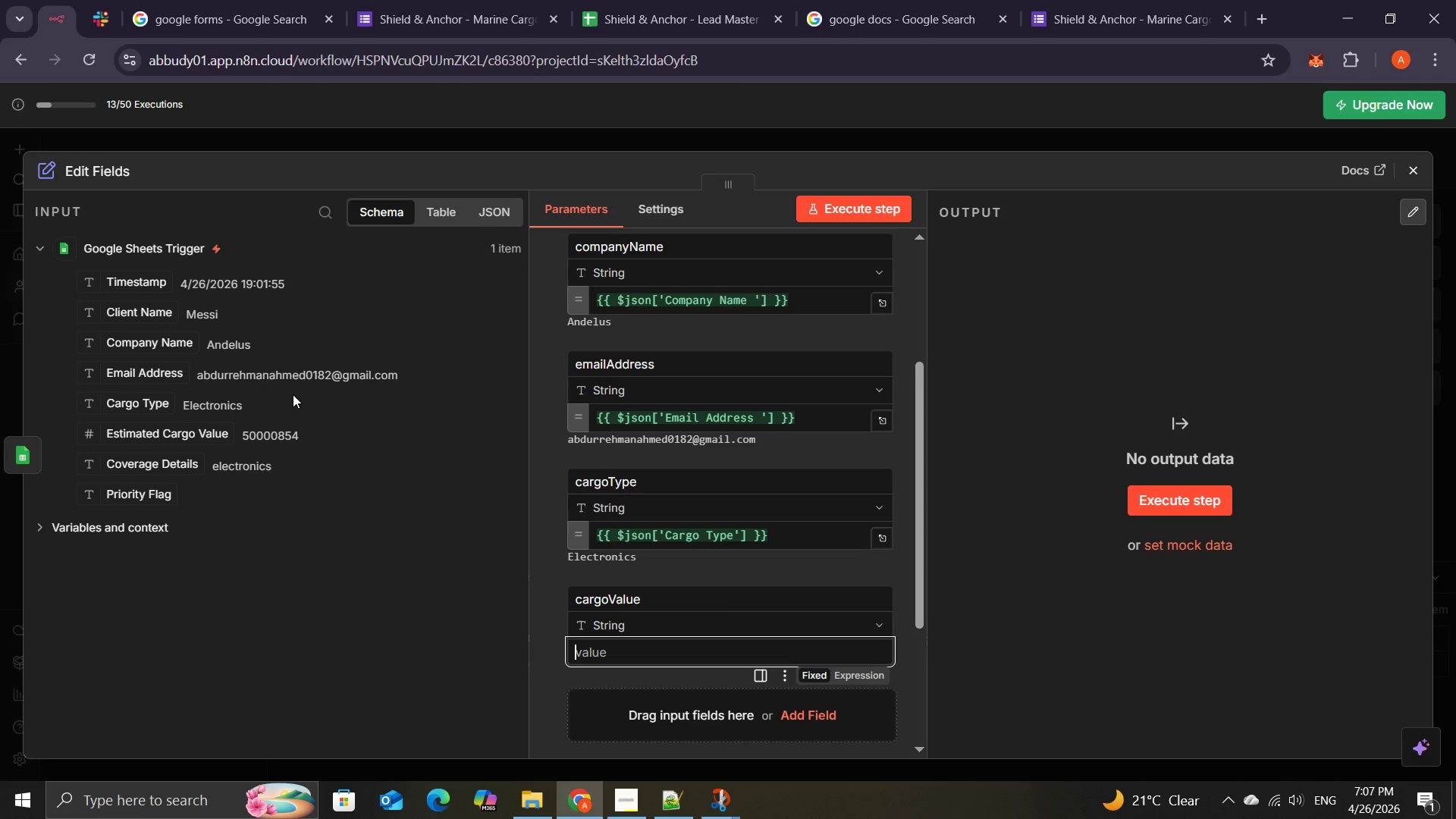 
wait(13.84)
 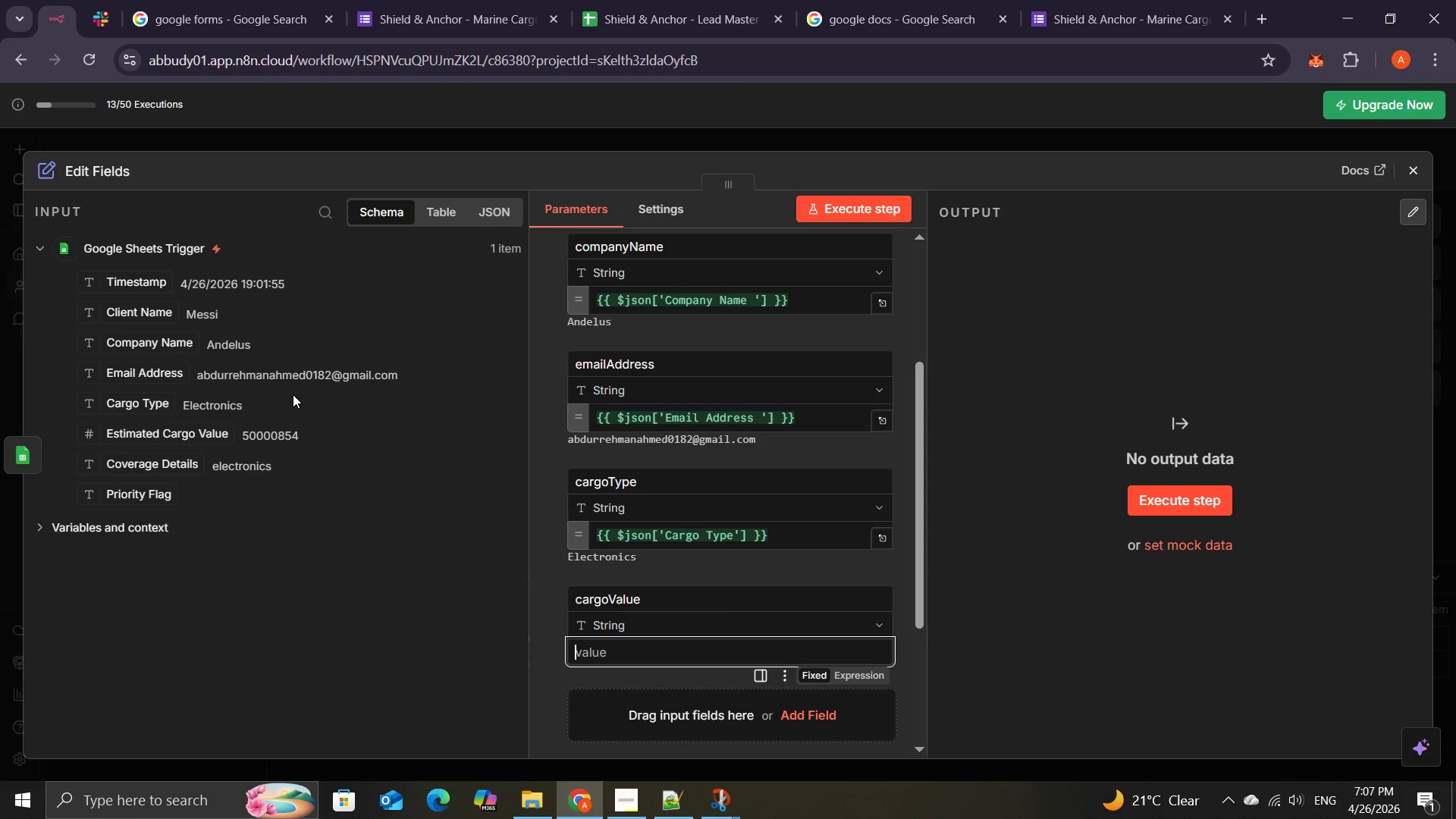 
hold_key(key=ShiftRight, duration=0.48)
 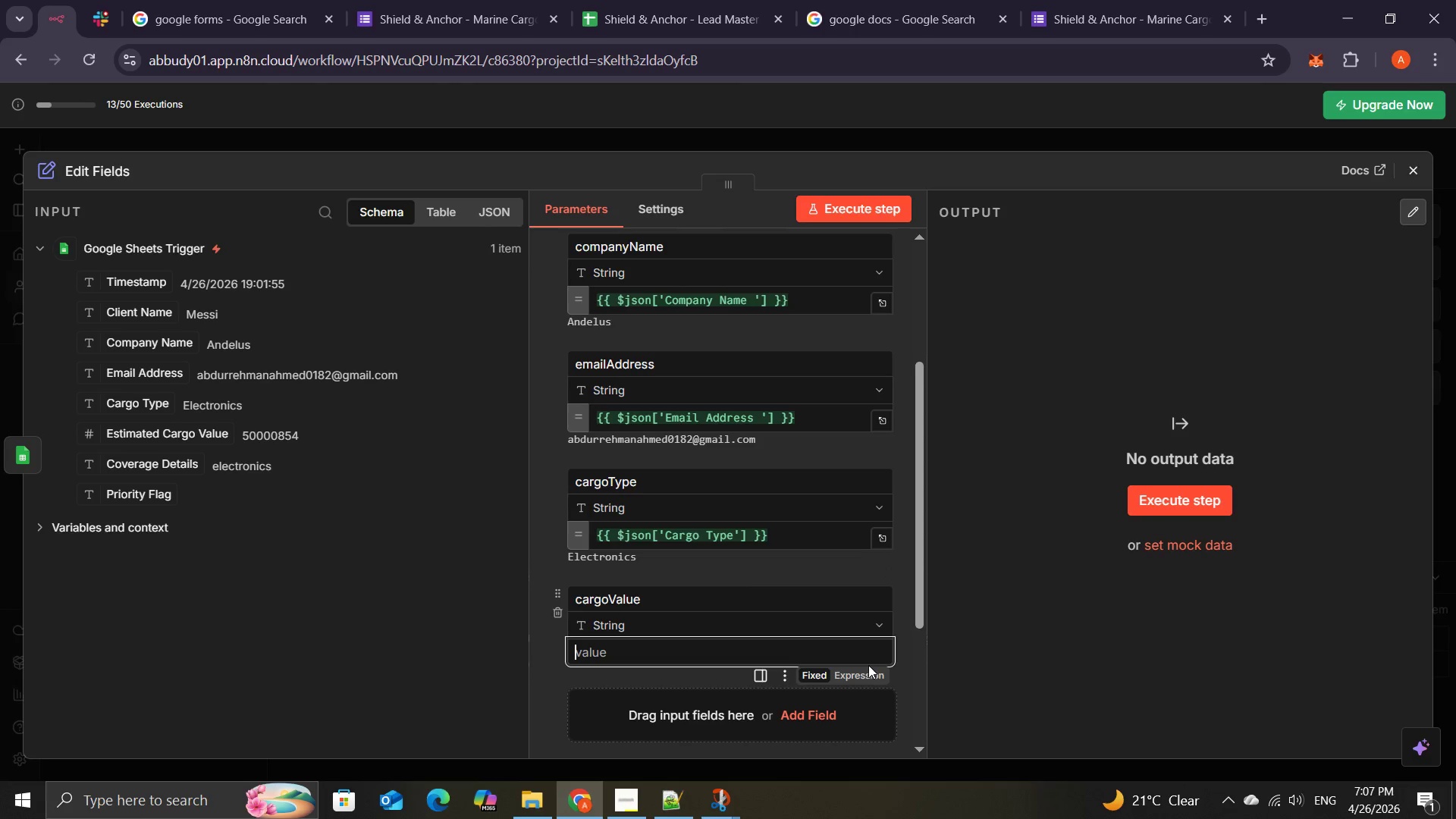 
left_click([862, 673])
 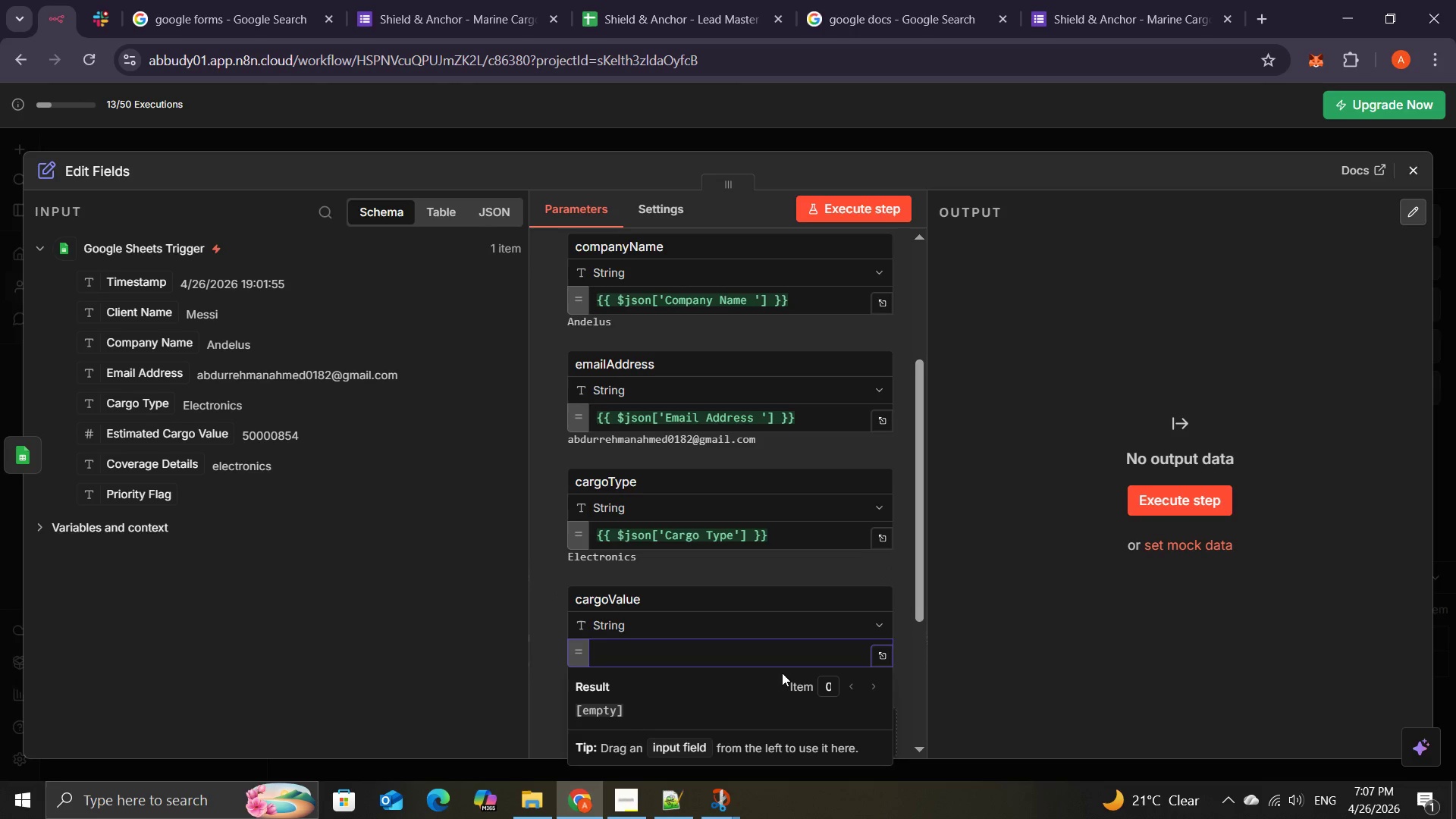 
key(Shift+BracketLeft)
 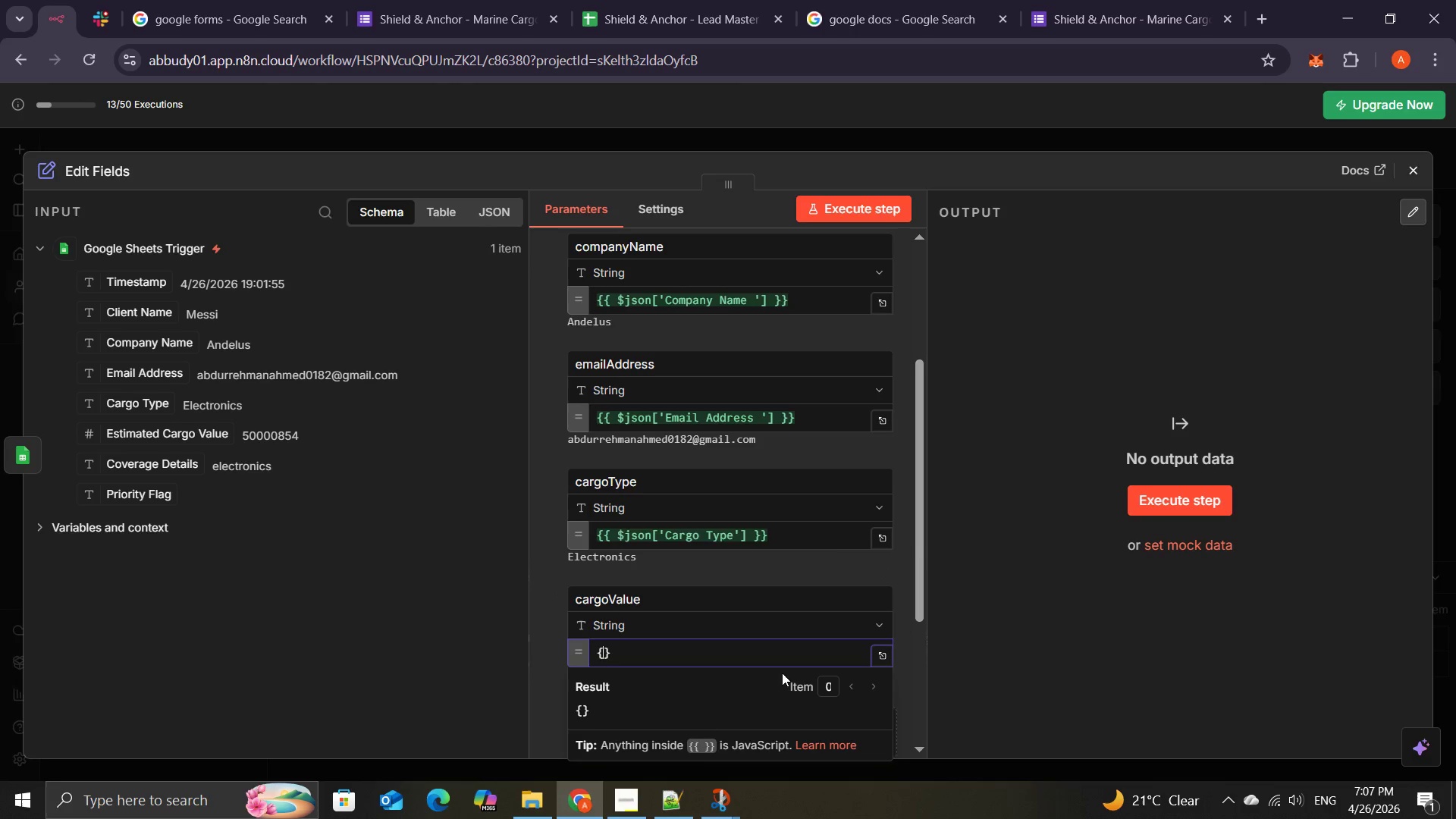 
key(Shift+BracketLeft)
 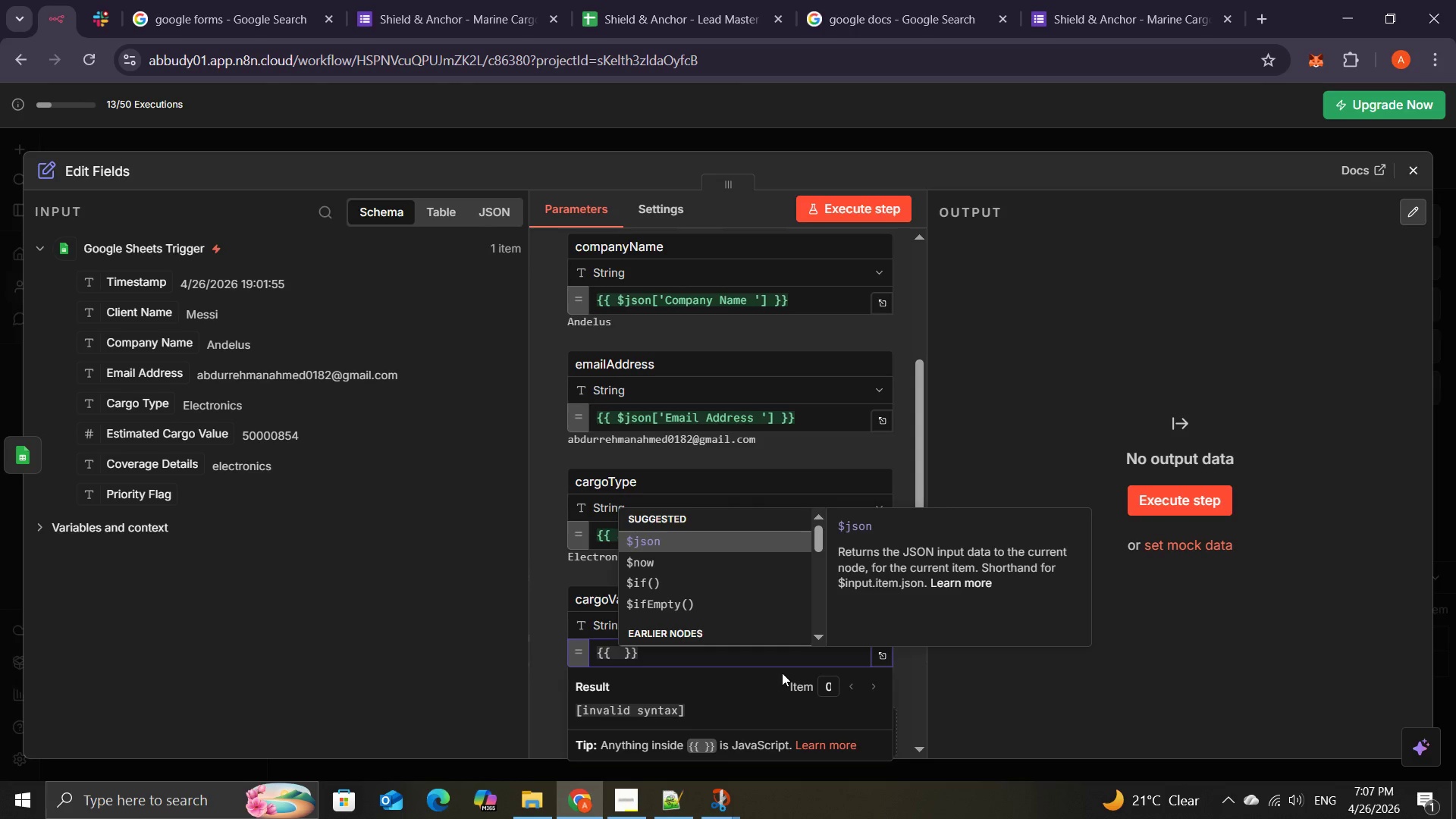 
wait(10.38)
 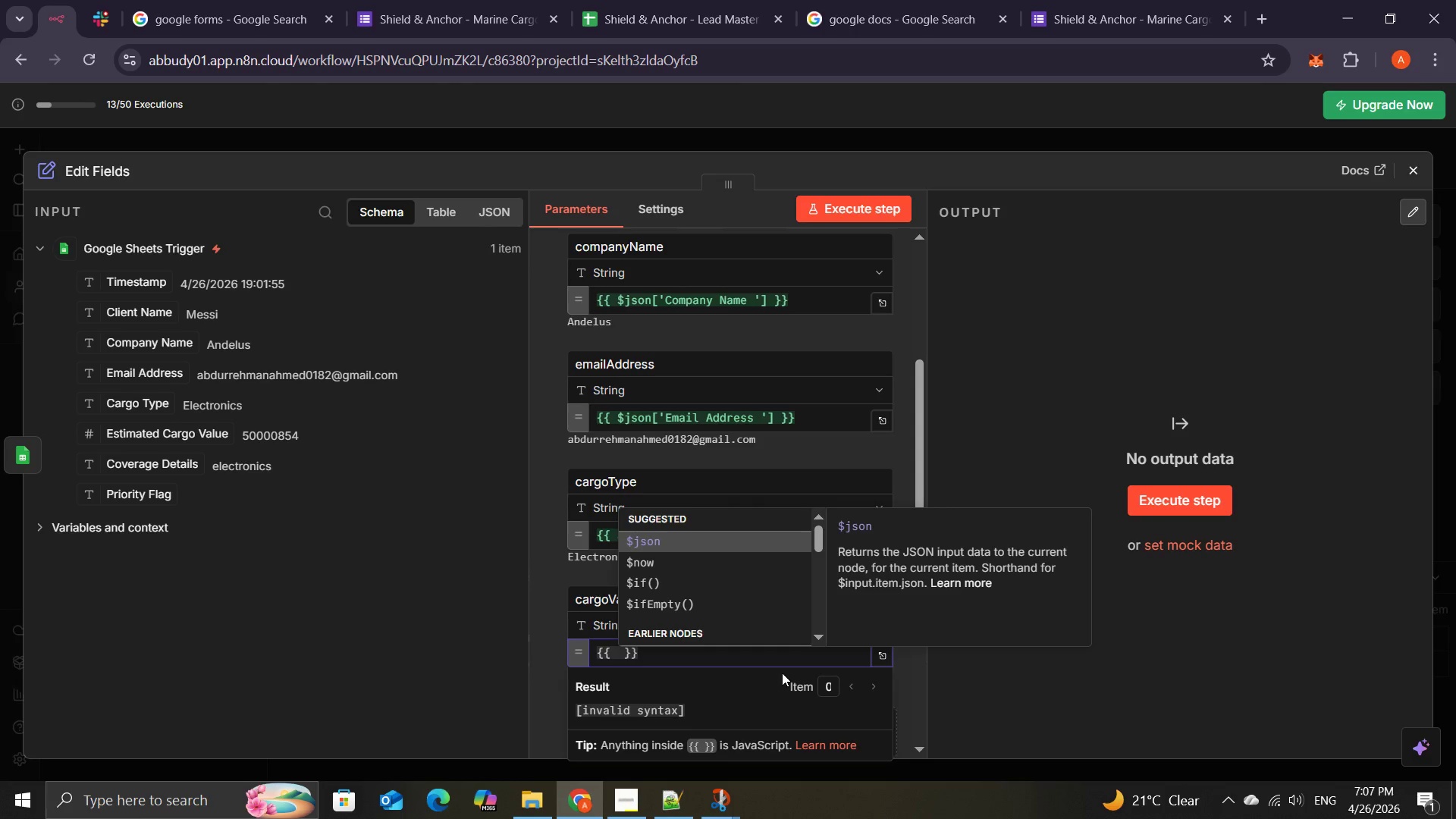 
type(Number)
 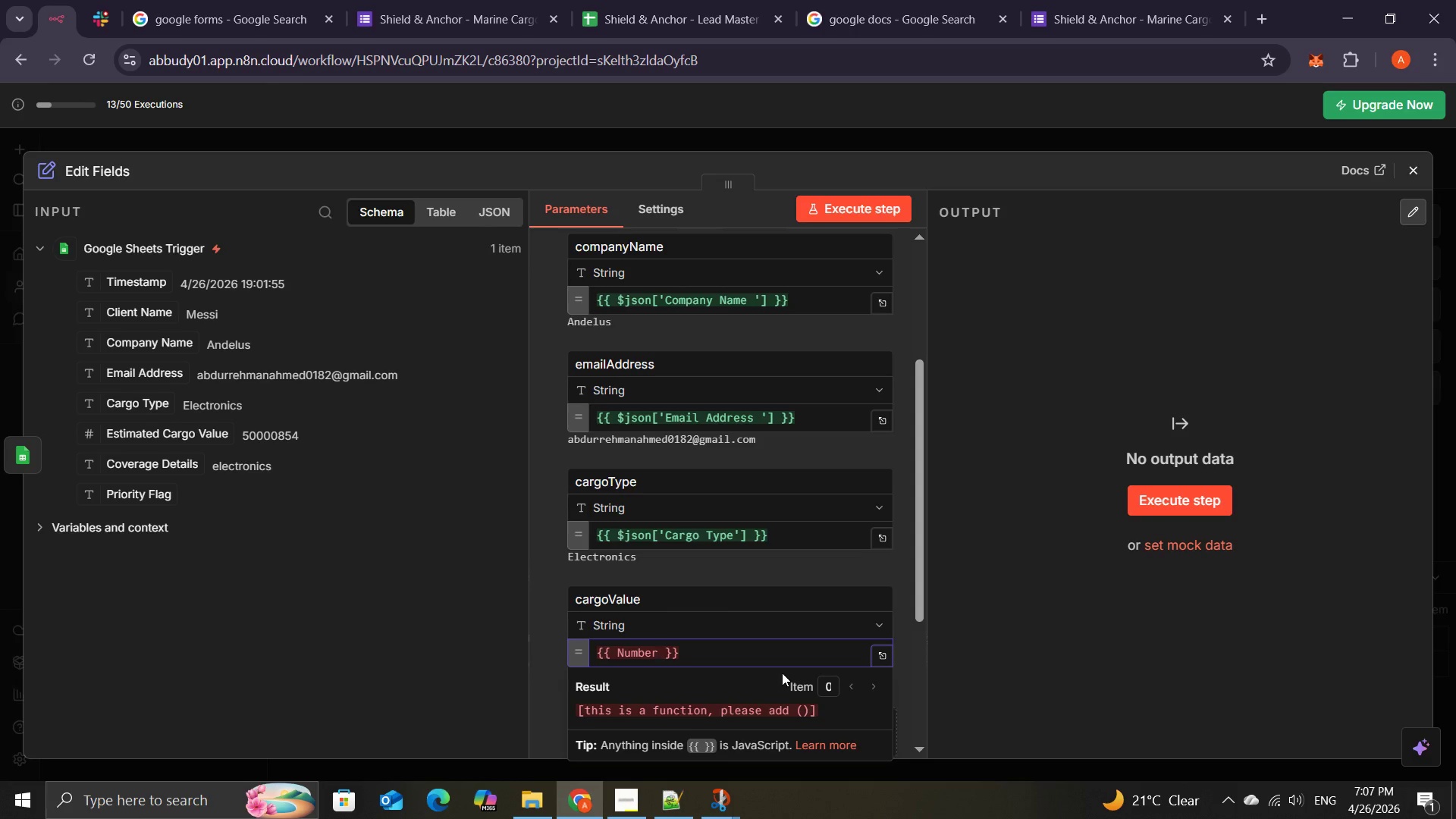 
wait(5.56)
 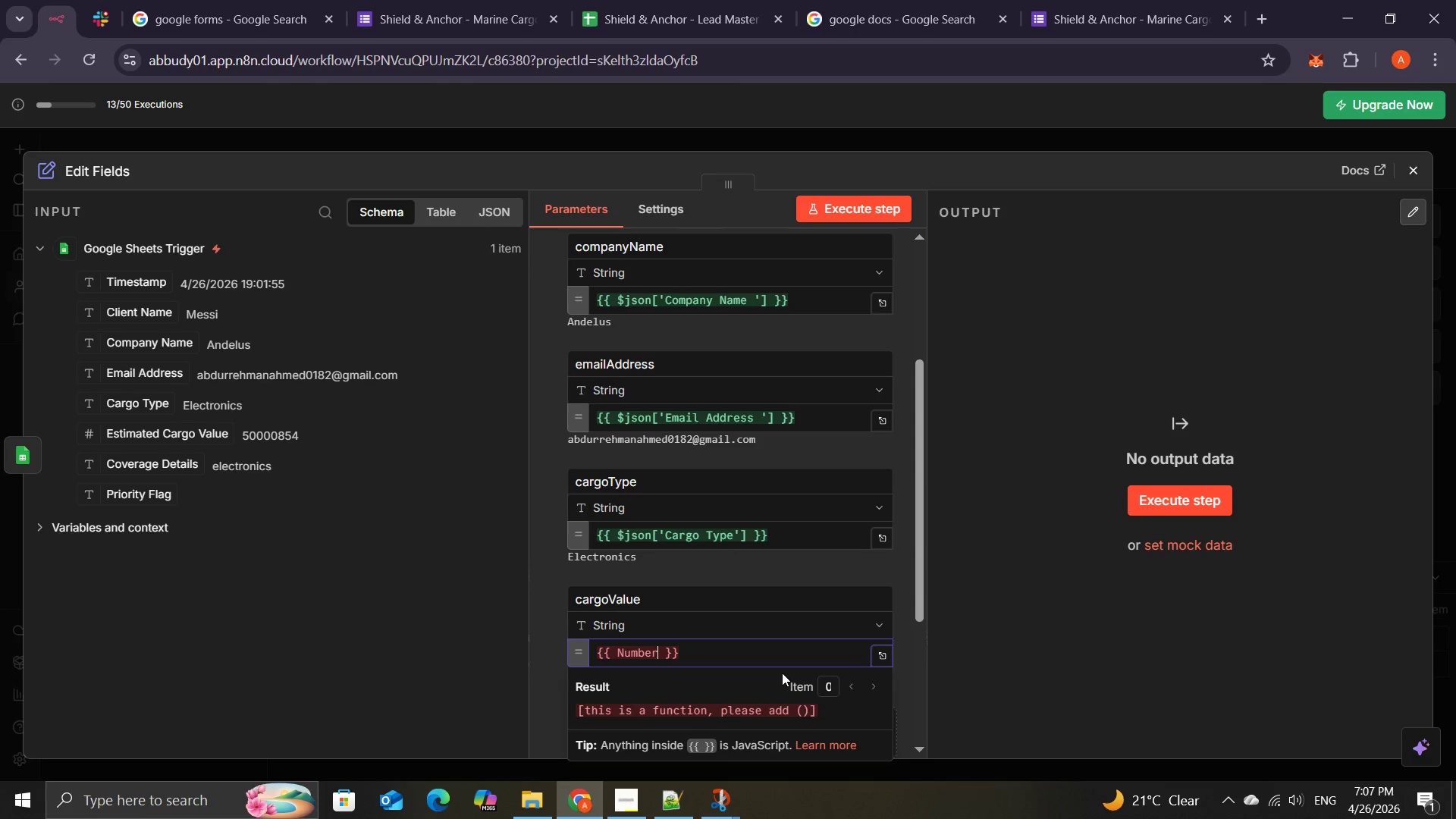 
key(Shift+9)
 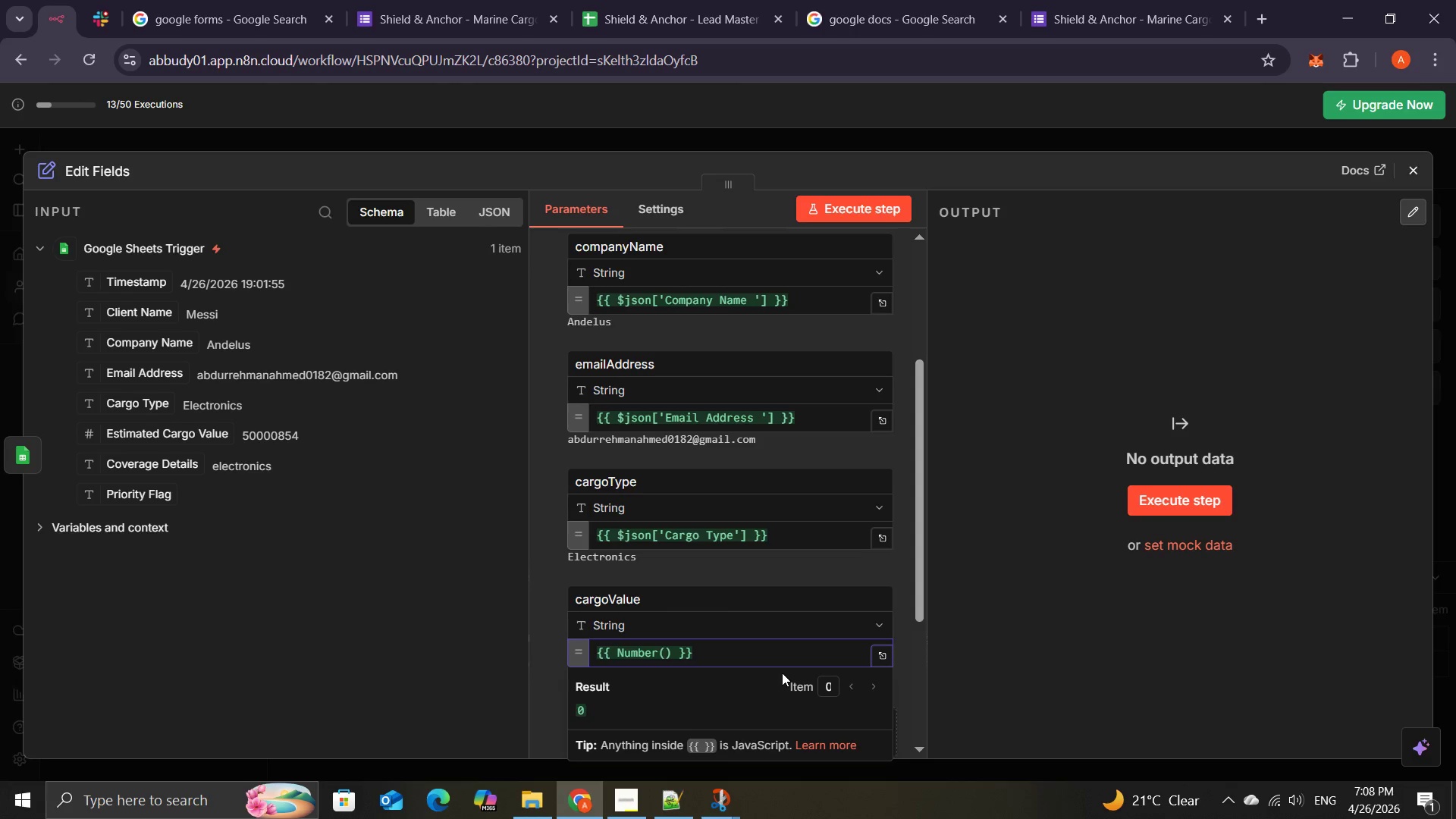 
wait(37.03)
 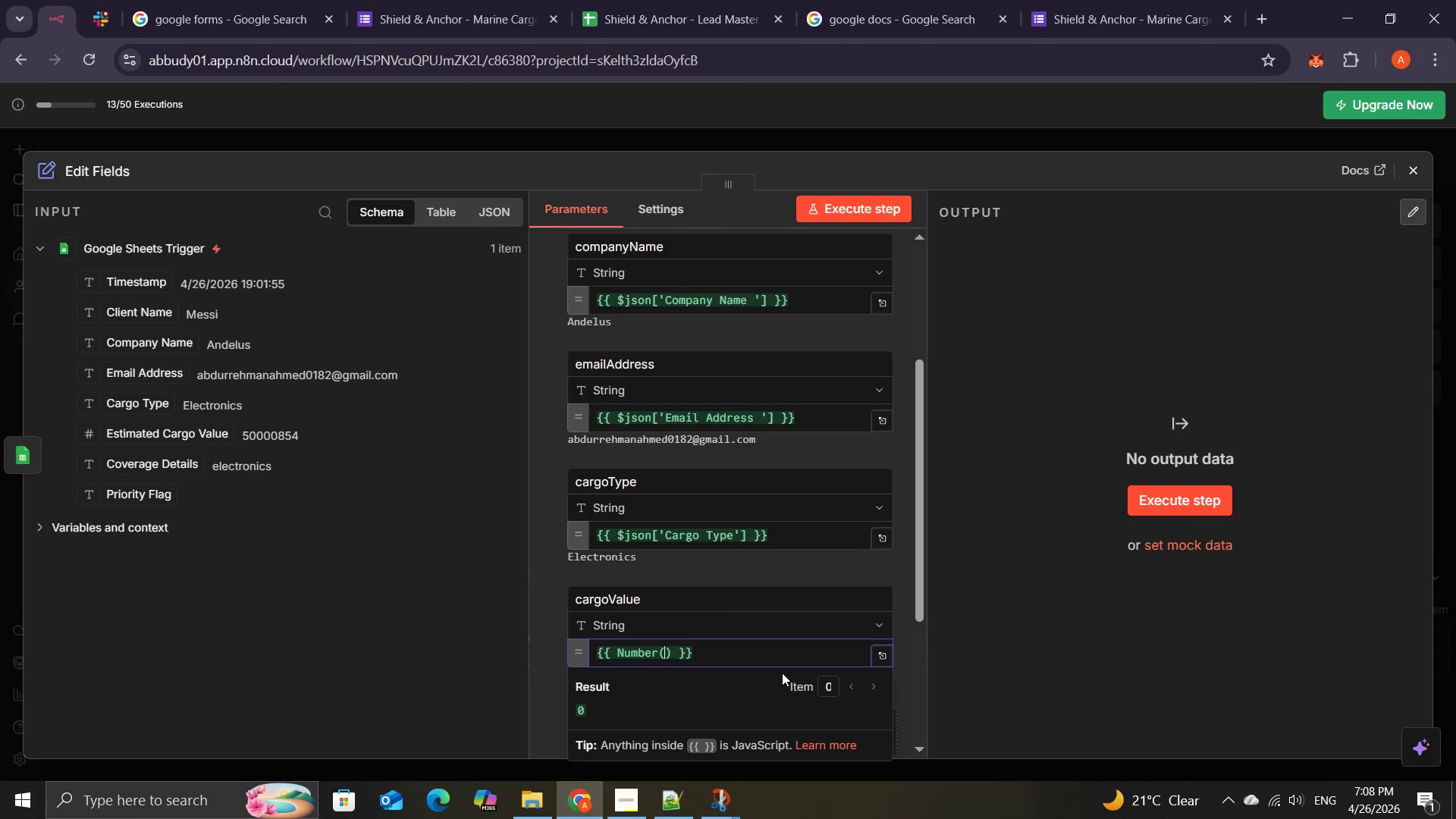 
key(Shift+4)
 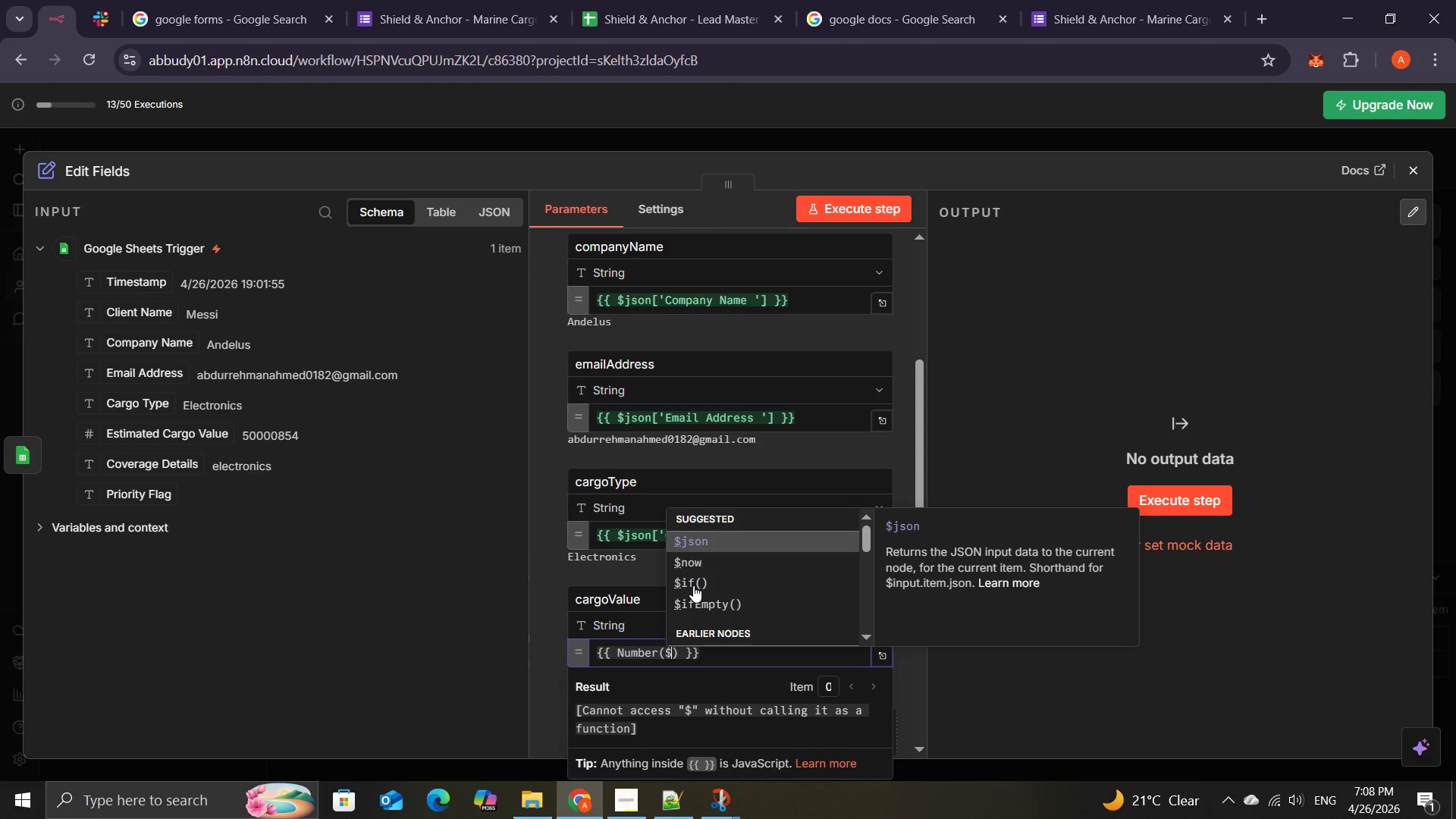 
key(Tab)
 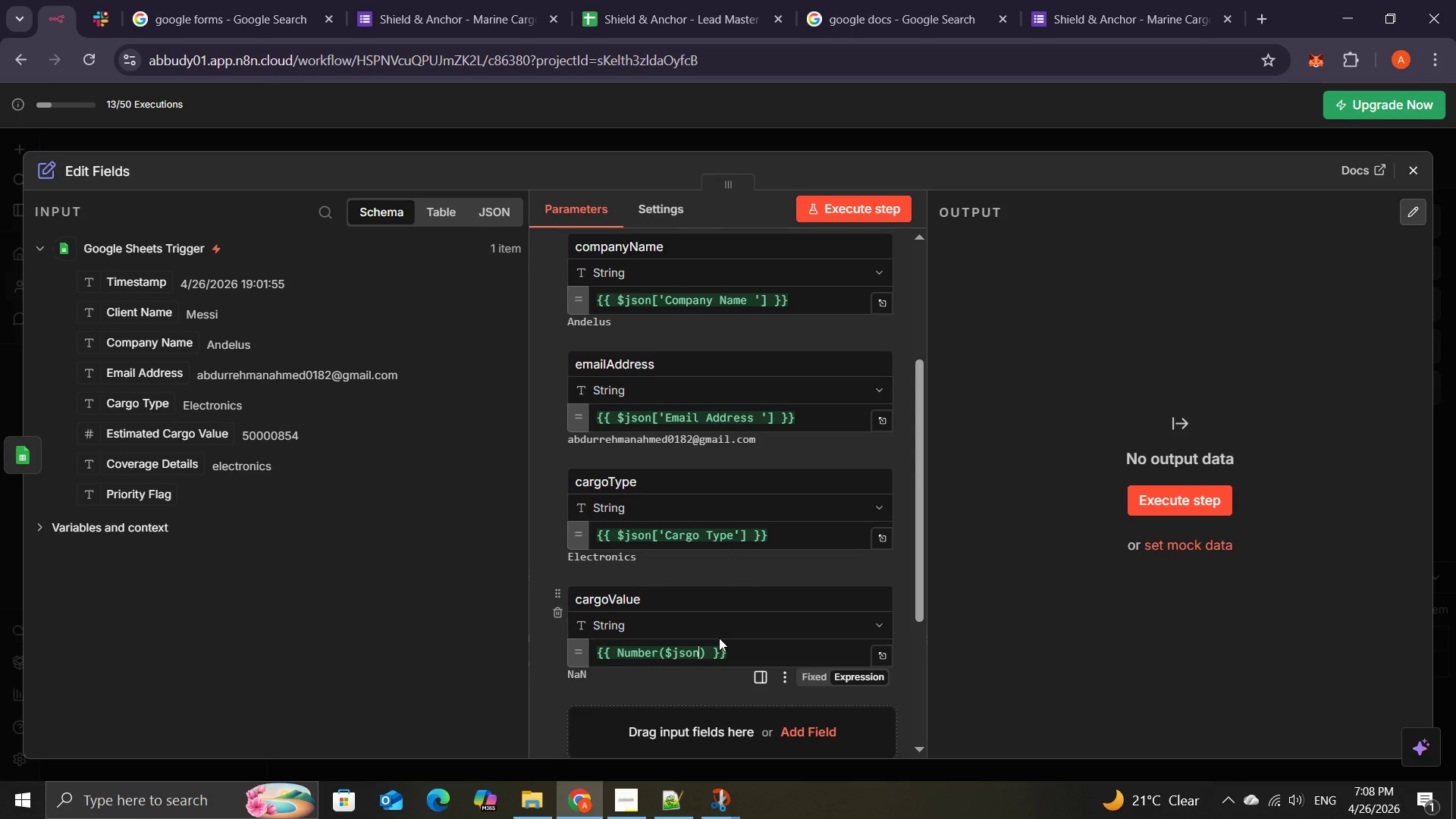 
wait(5.05)
 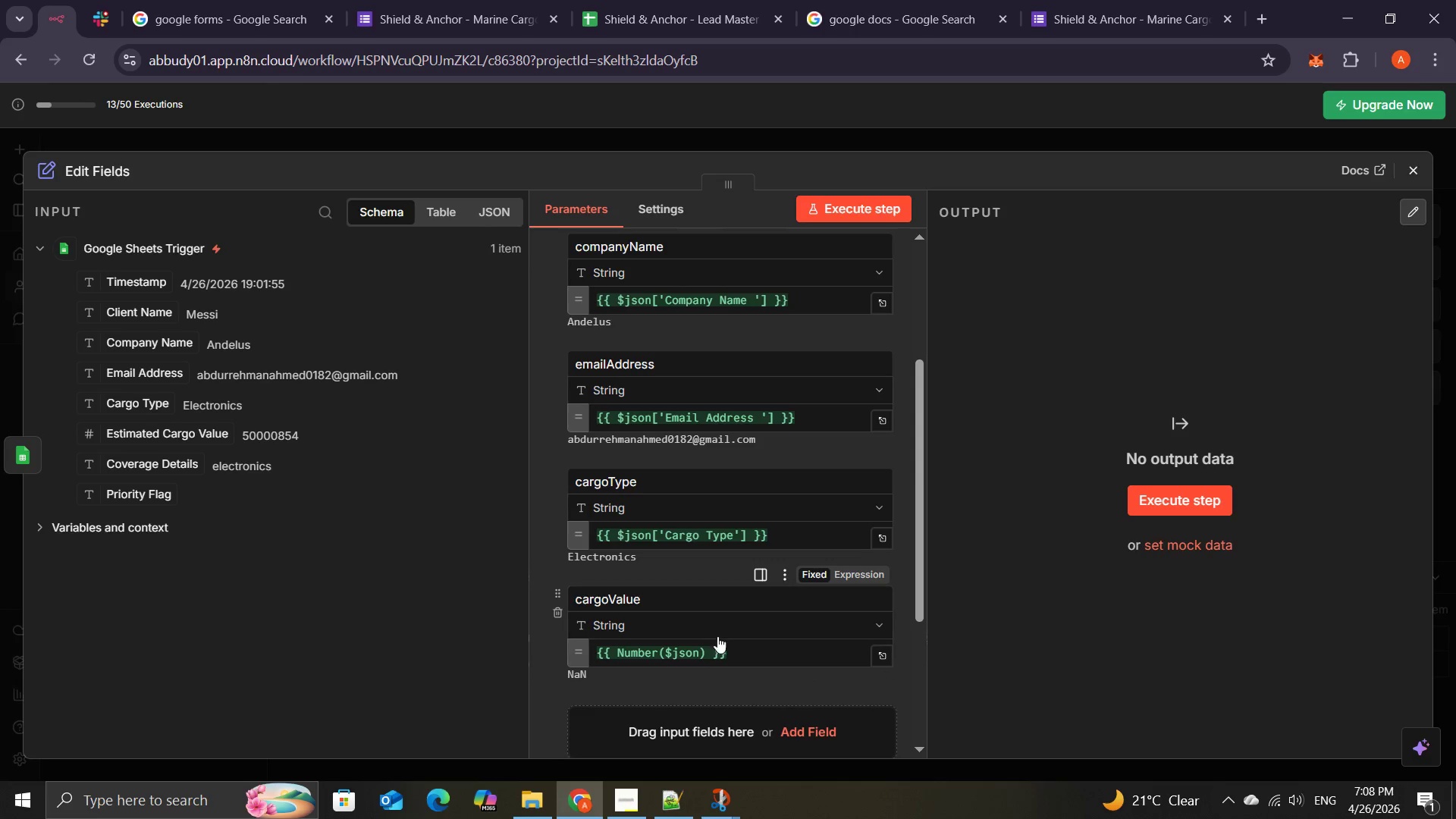 
key(BracketLeft)
 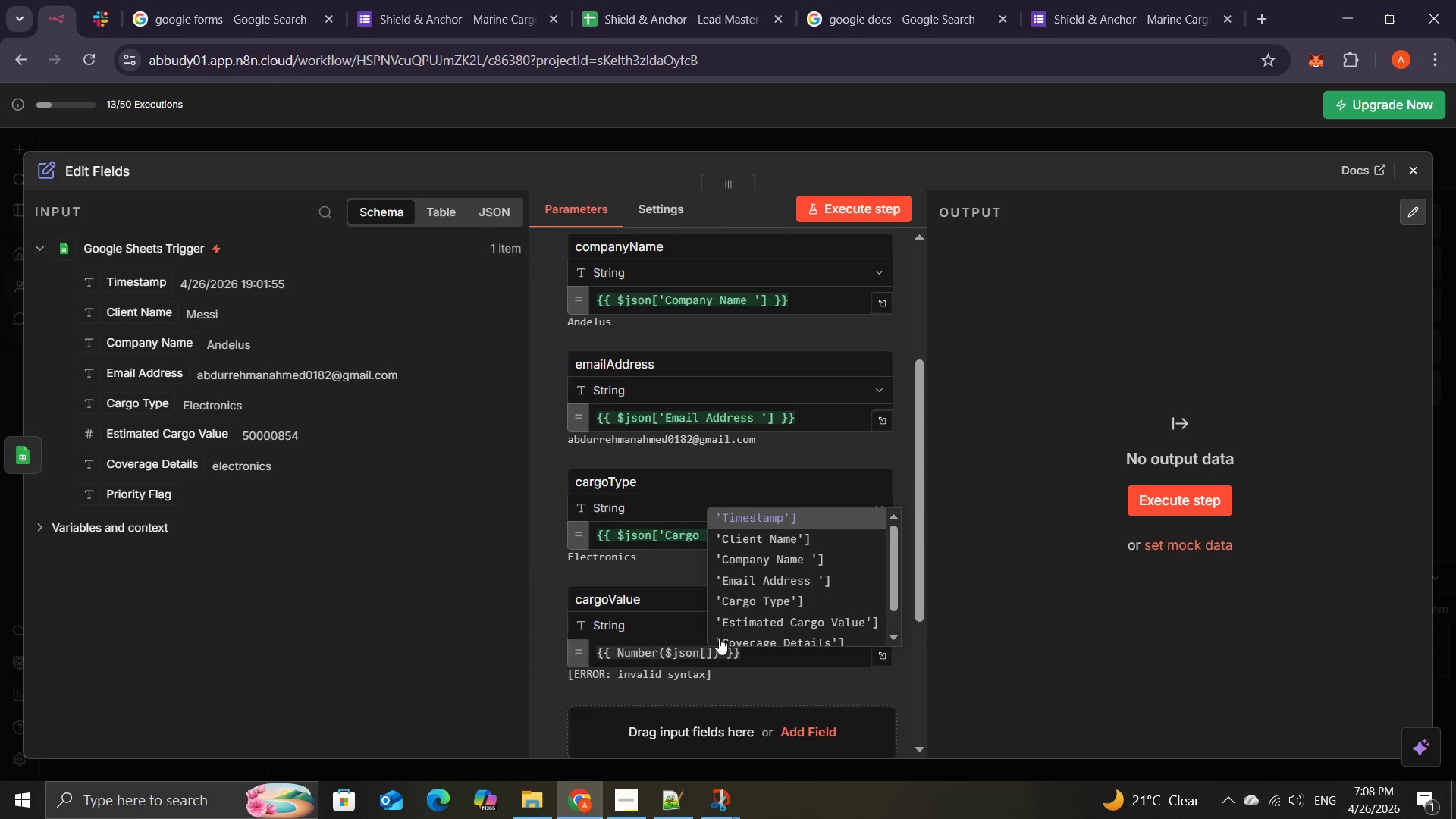 
wait(5.33)
 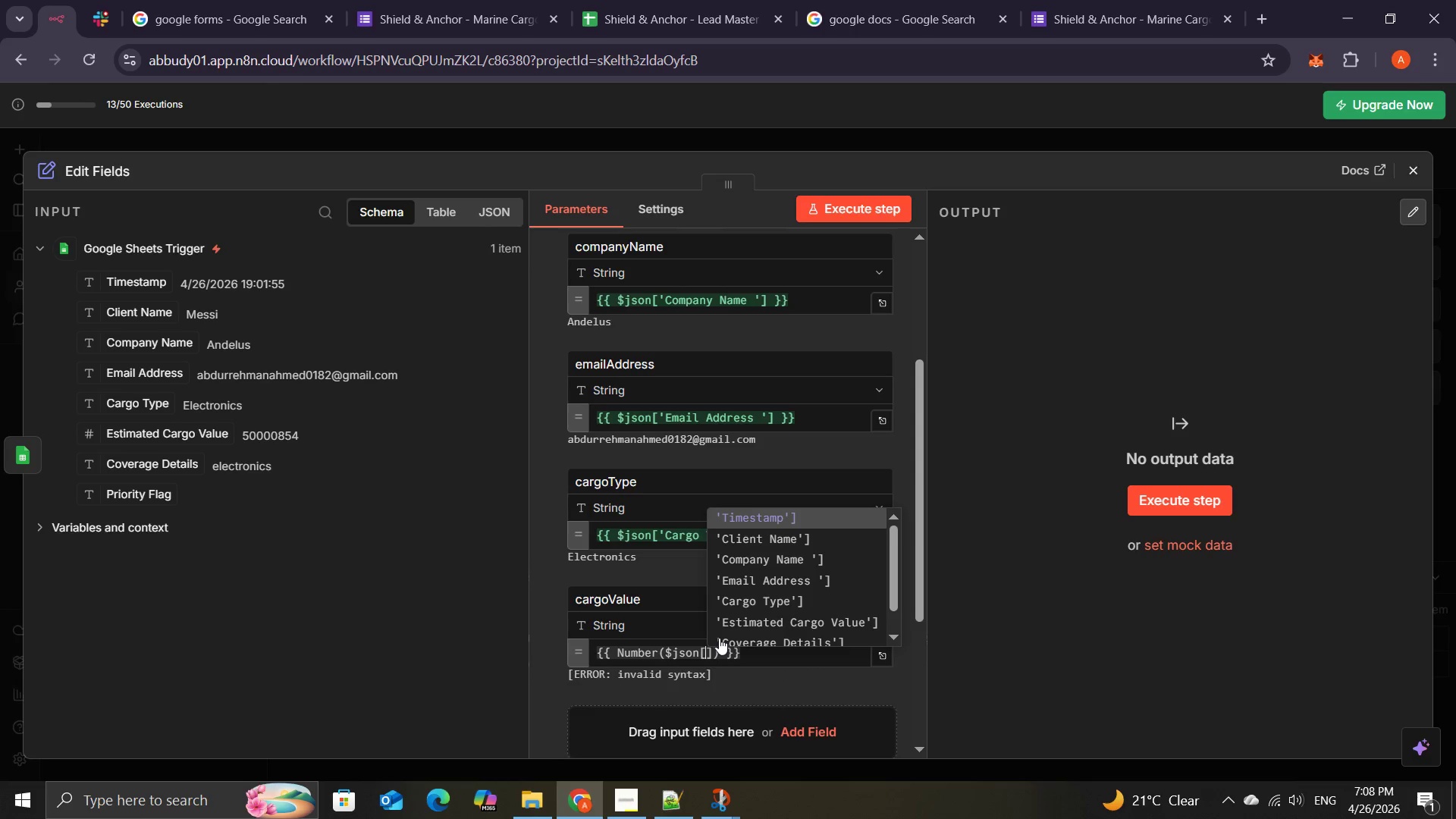 
key(Quote)
 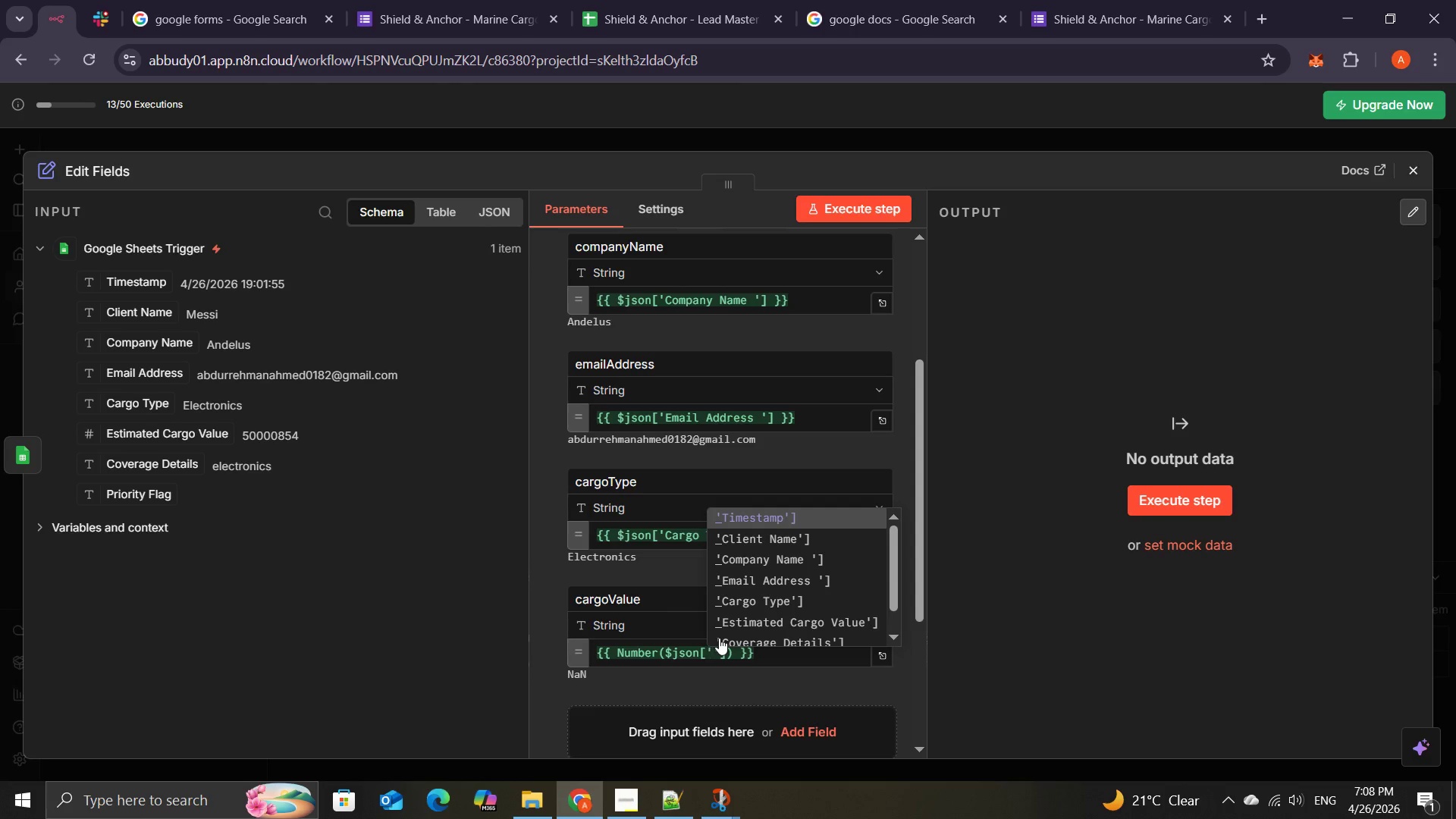 
left_click([754, 621])
 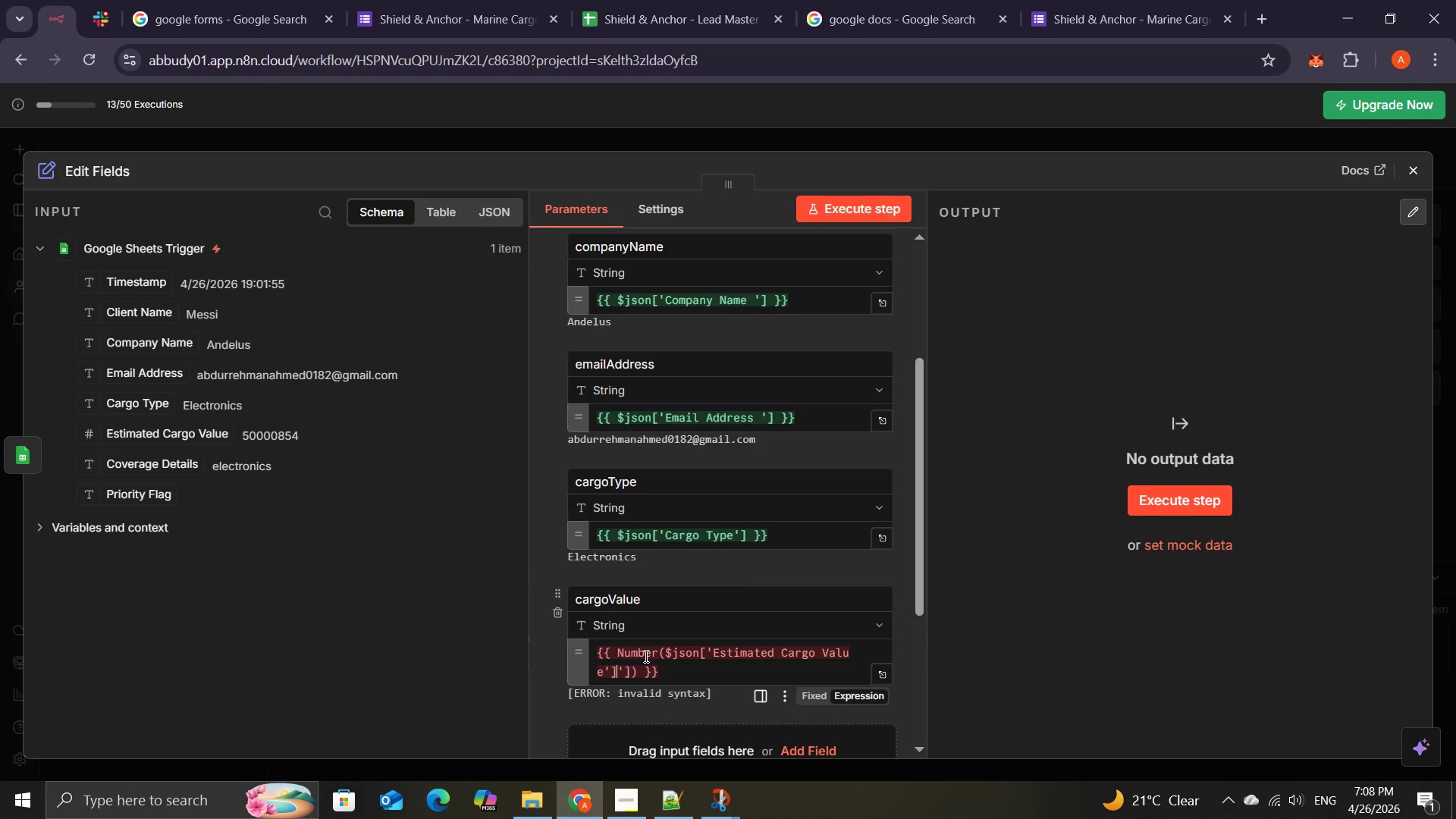 
wait(15.12)
 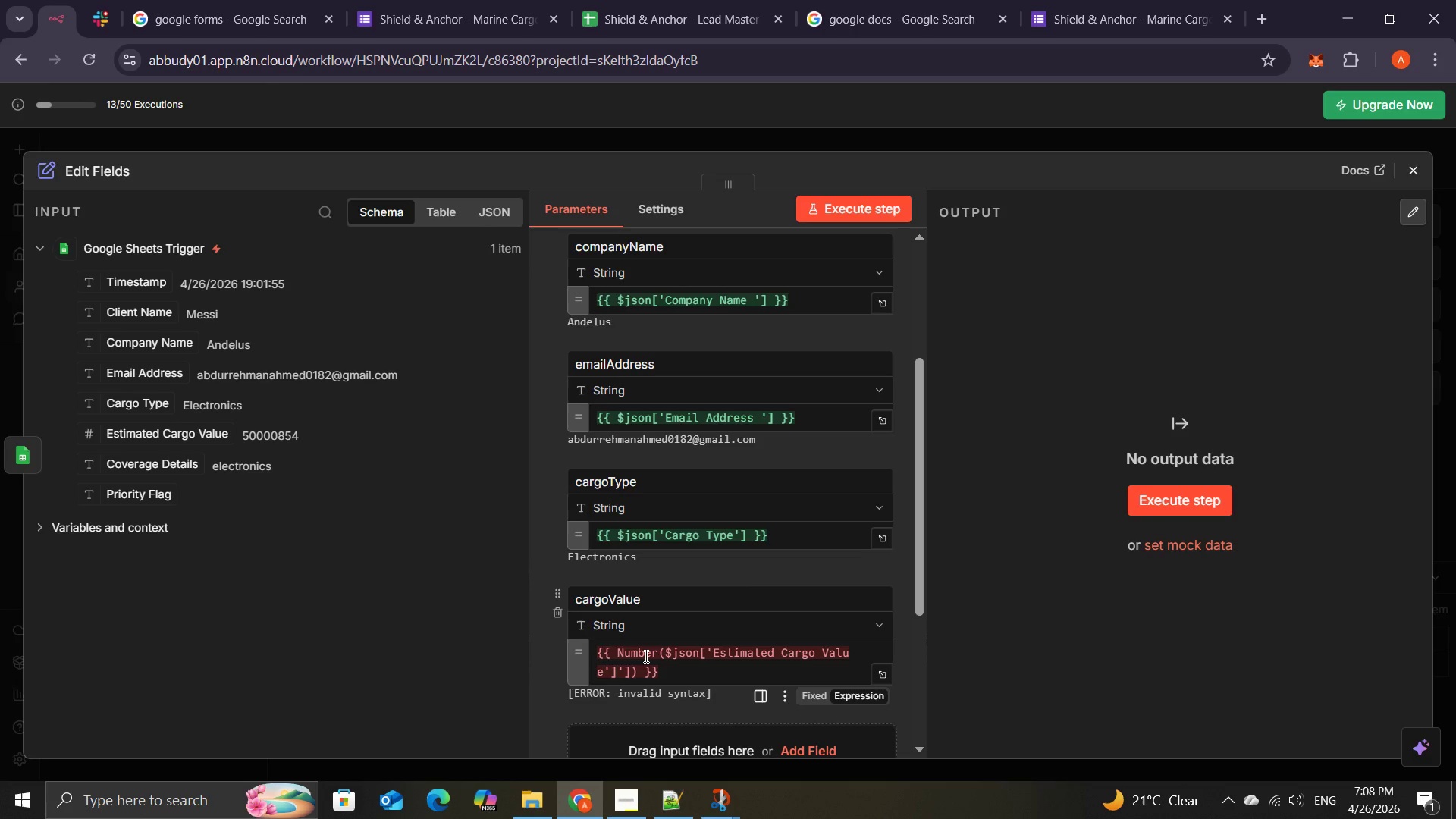 
key(Backspace)
 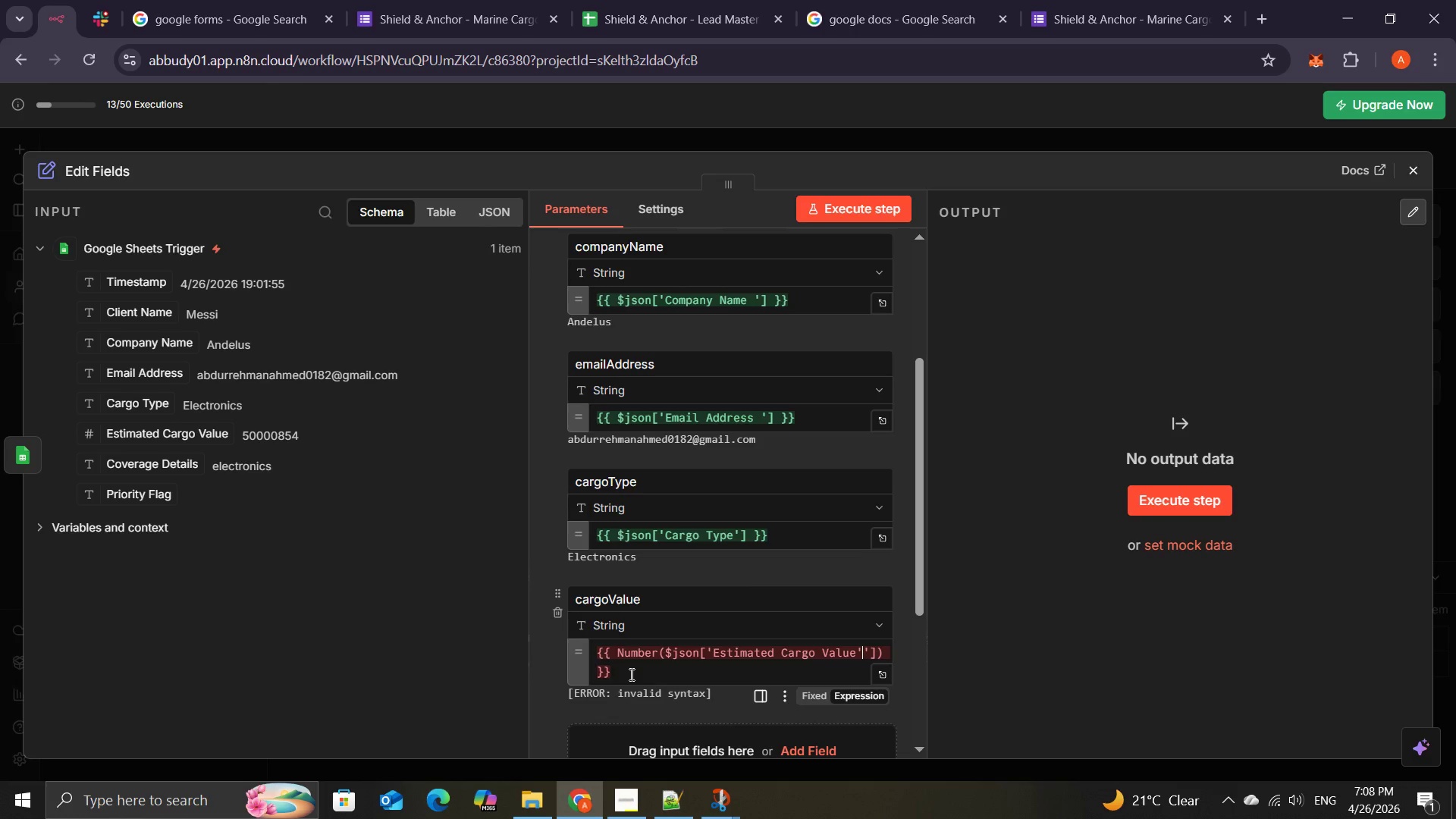 
key(Backspace)
 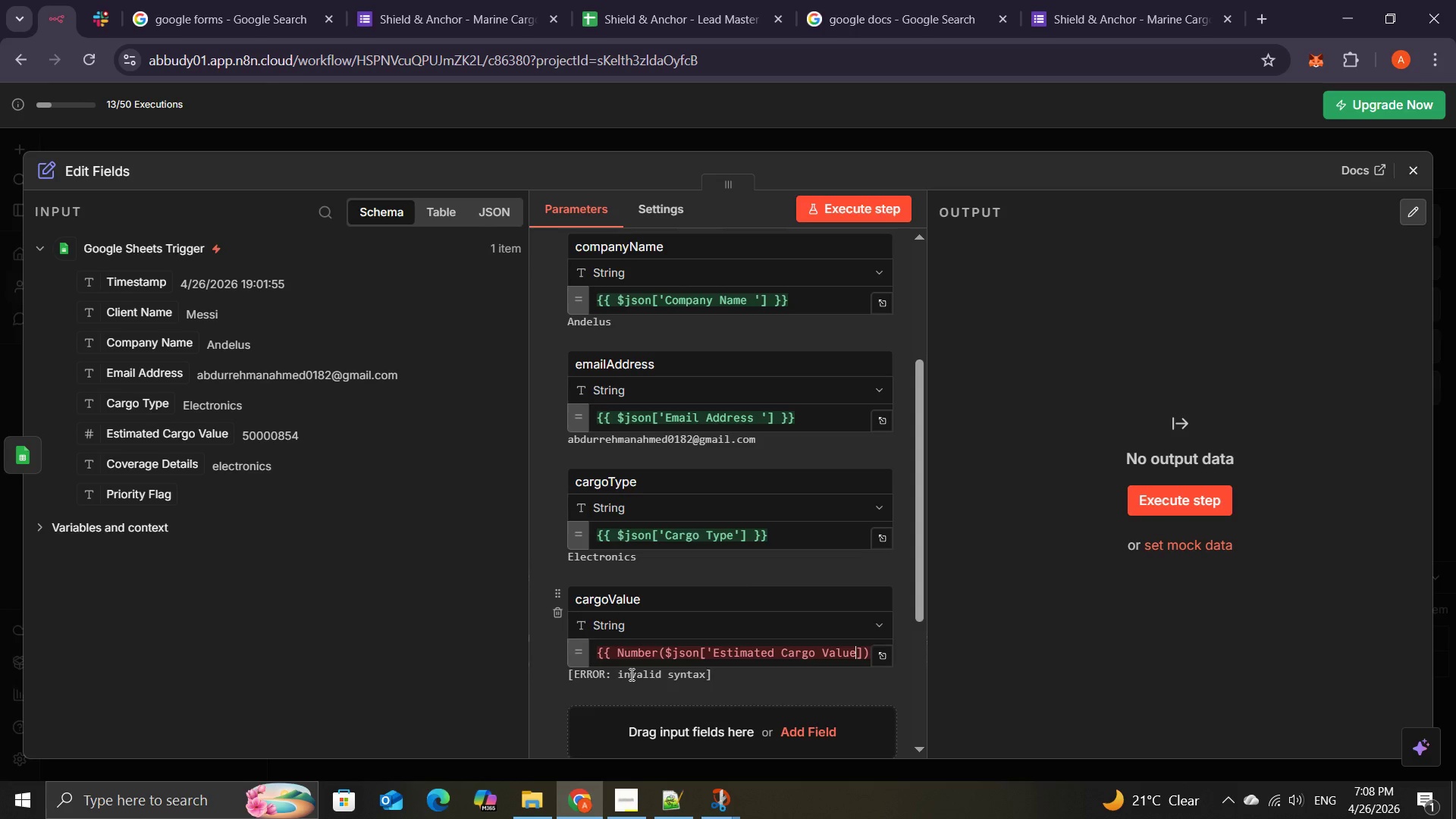 
key(Control+Z)
 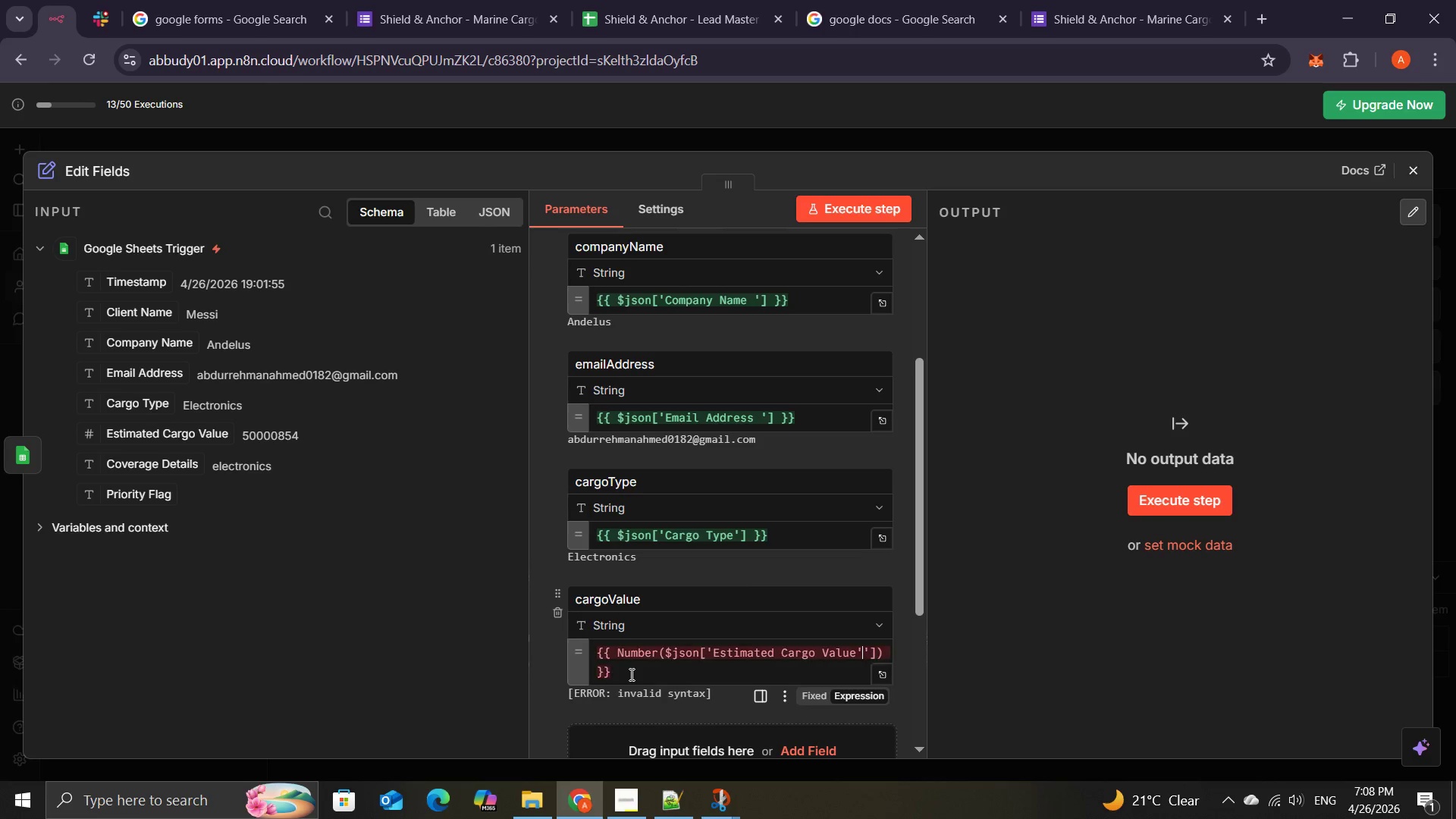 
key(Control+Z)
 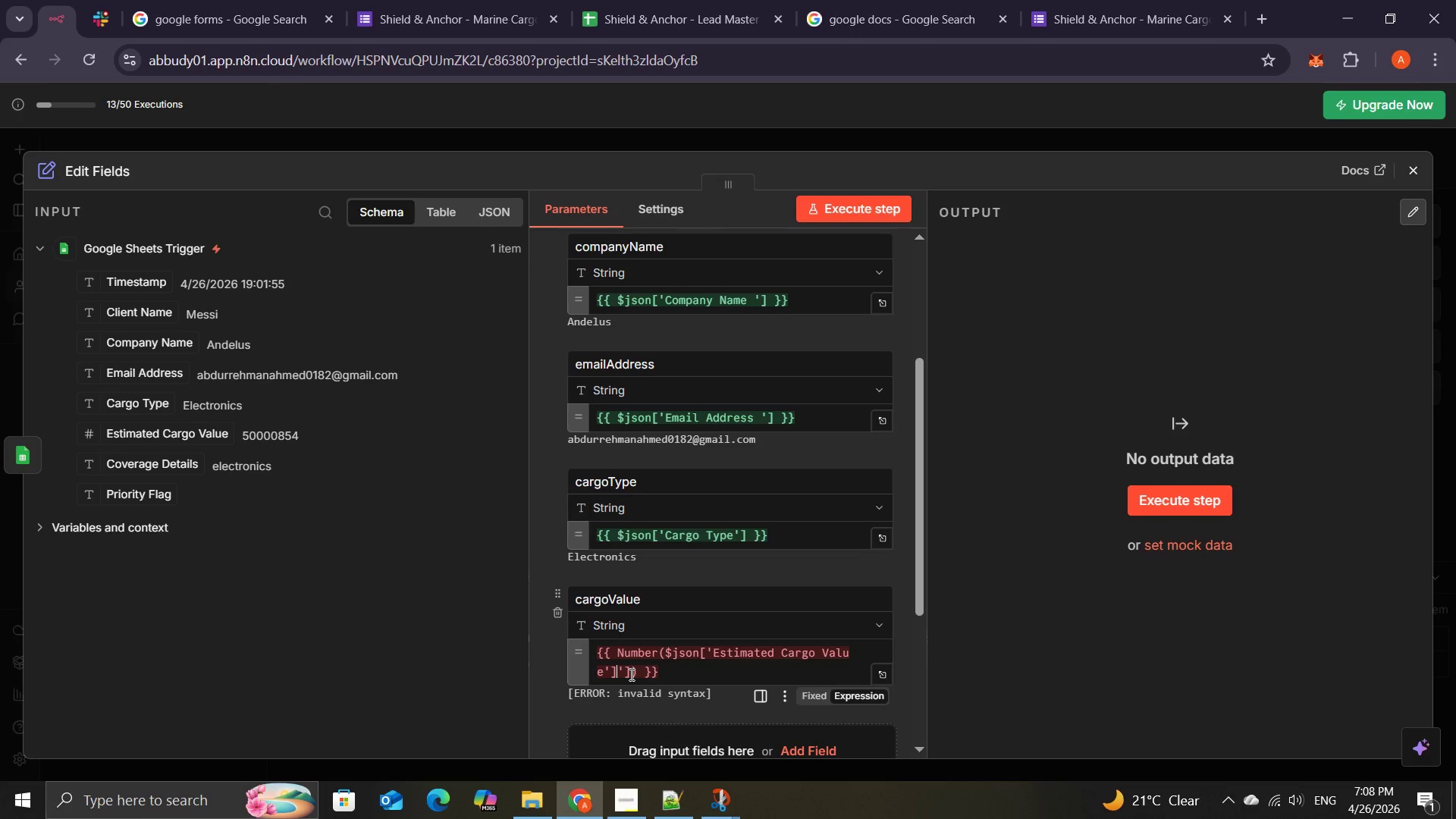 
key(Control+Z)
 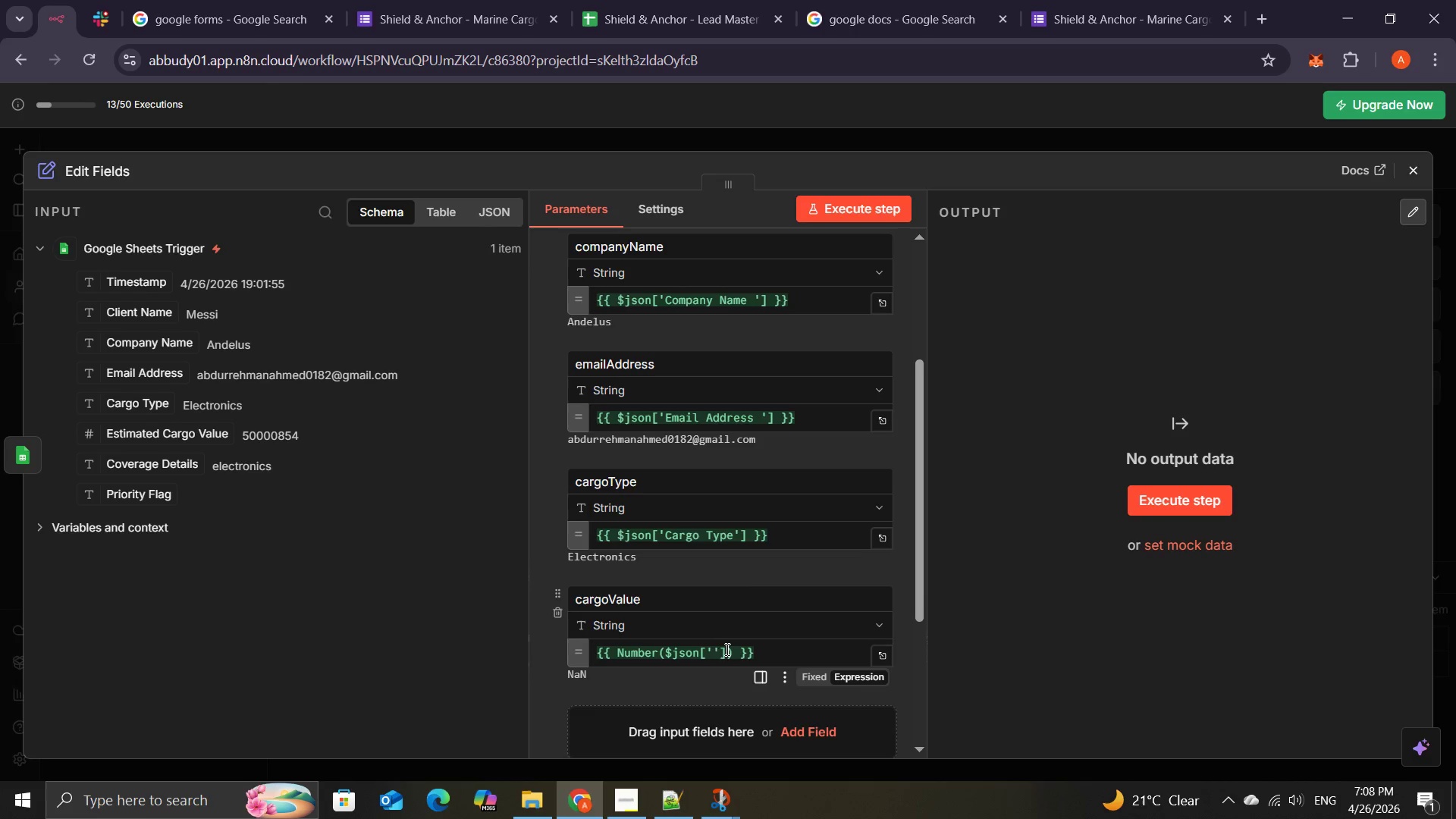 
left_click([714, 651])
 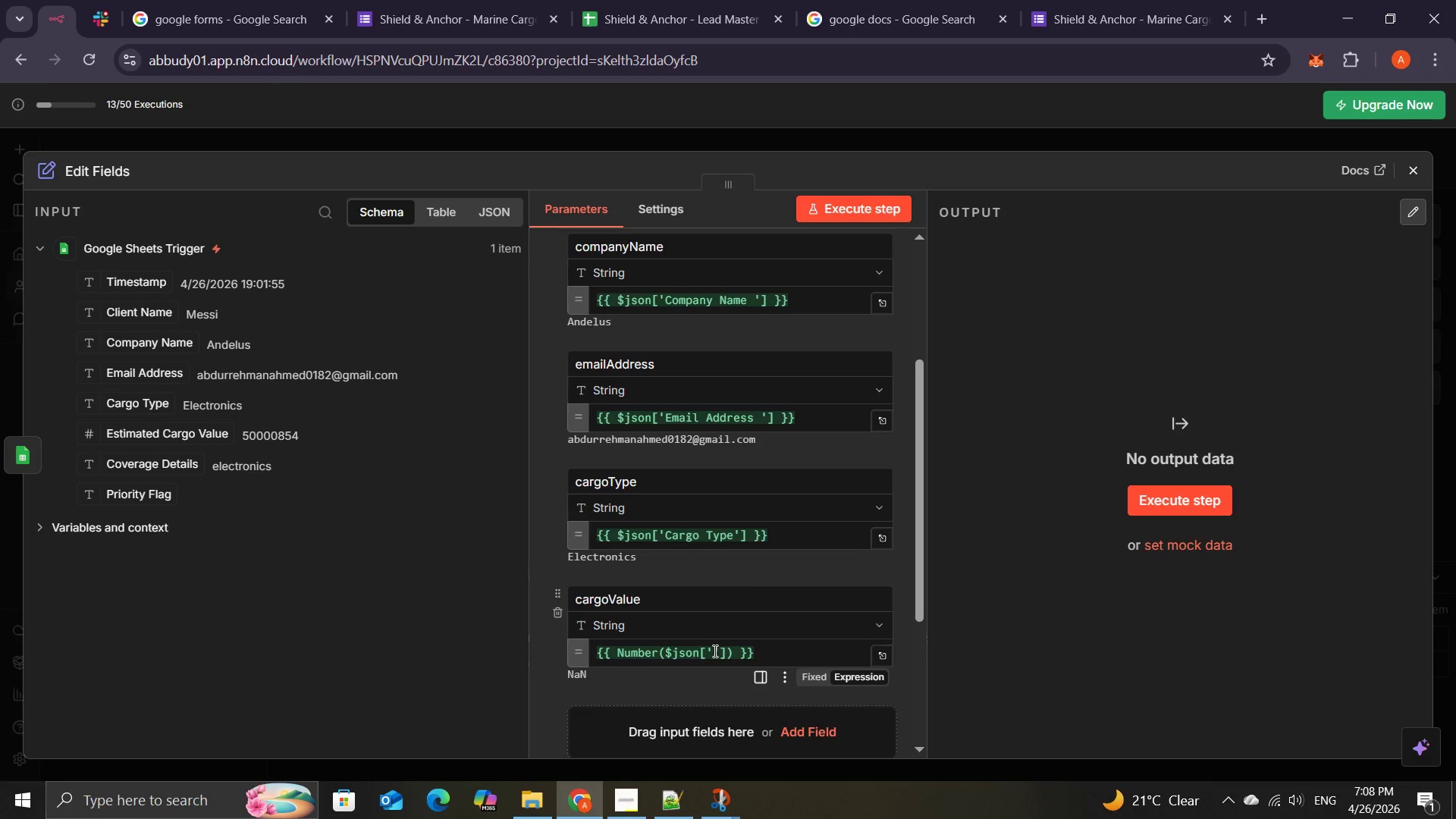 
key(Shift+E)
 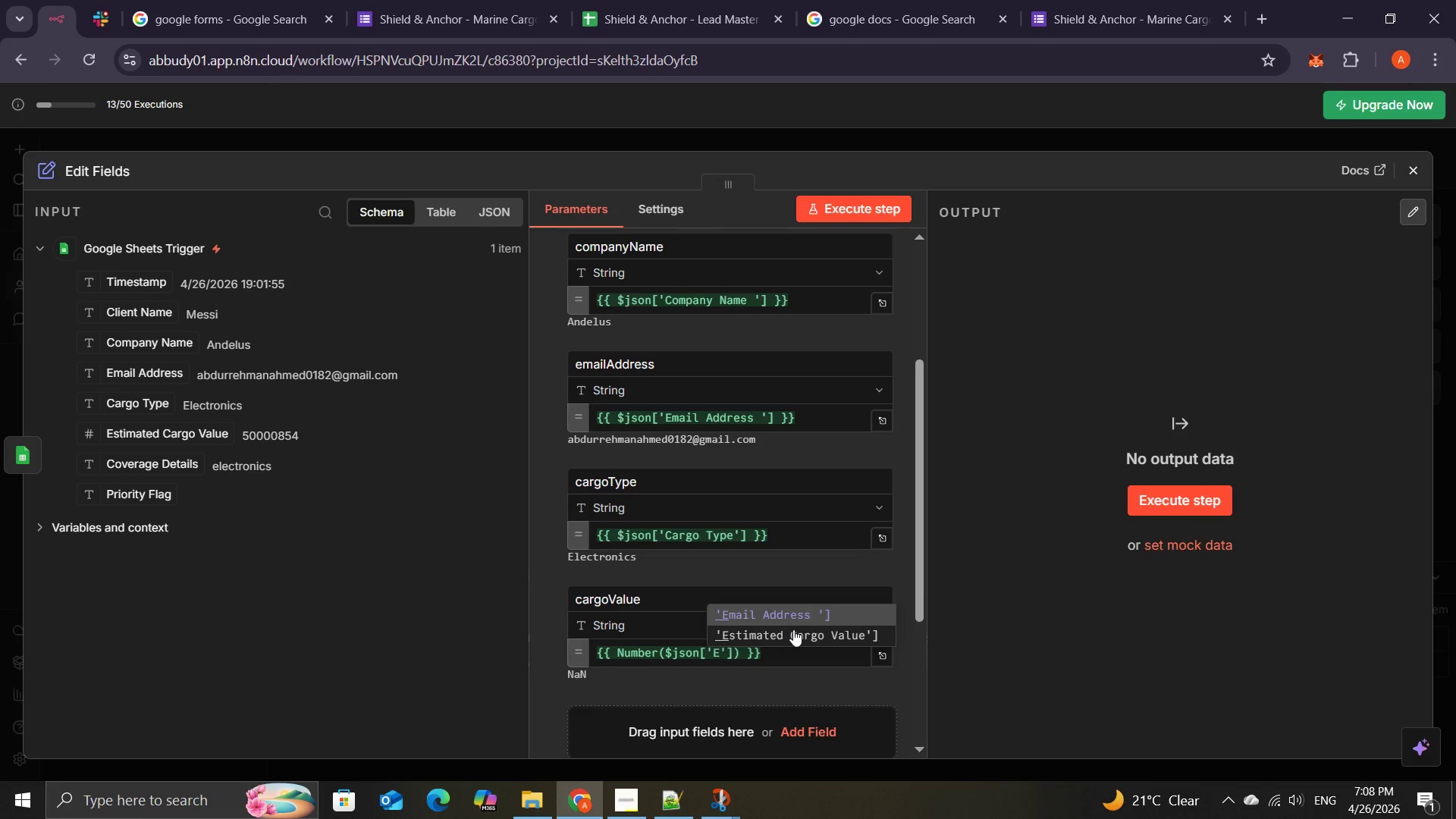 
left_click([793, 629])
 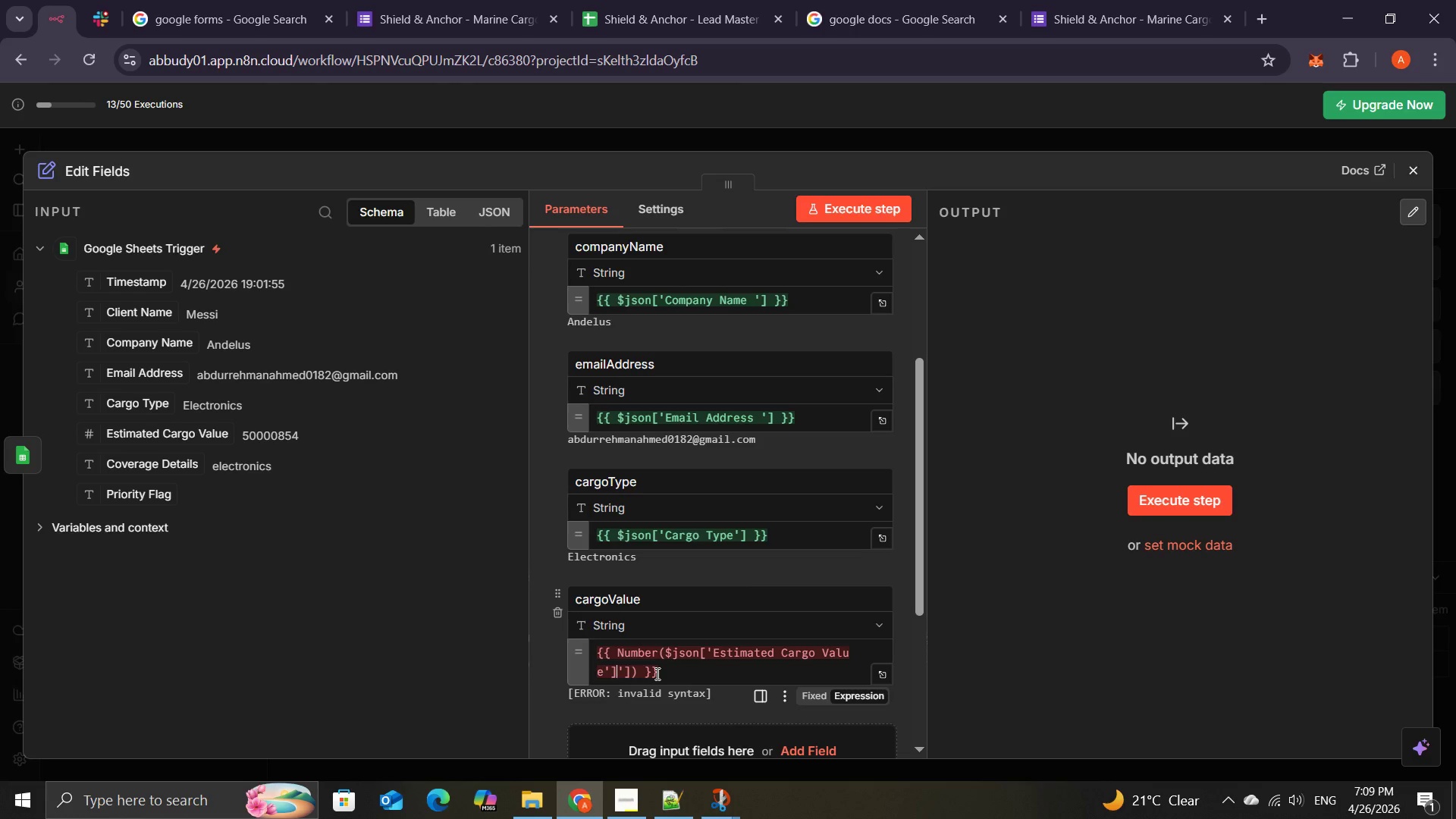 
wait(24.25)
 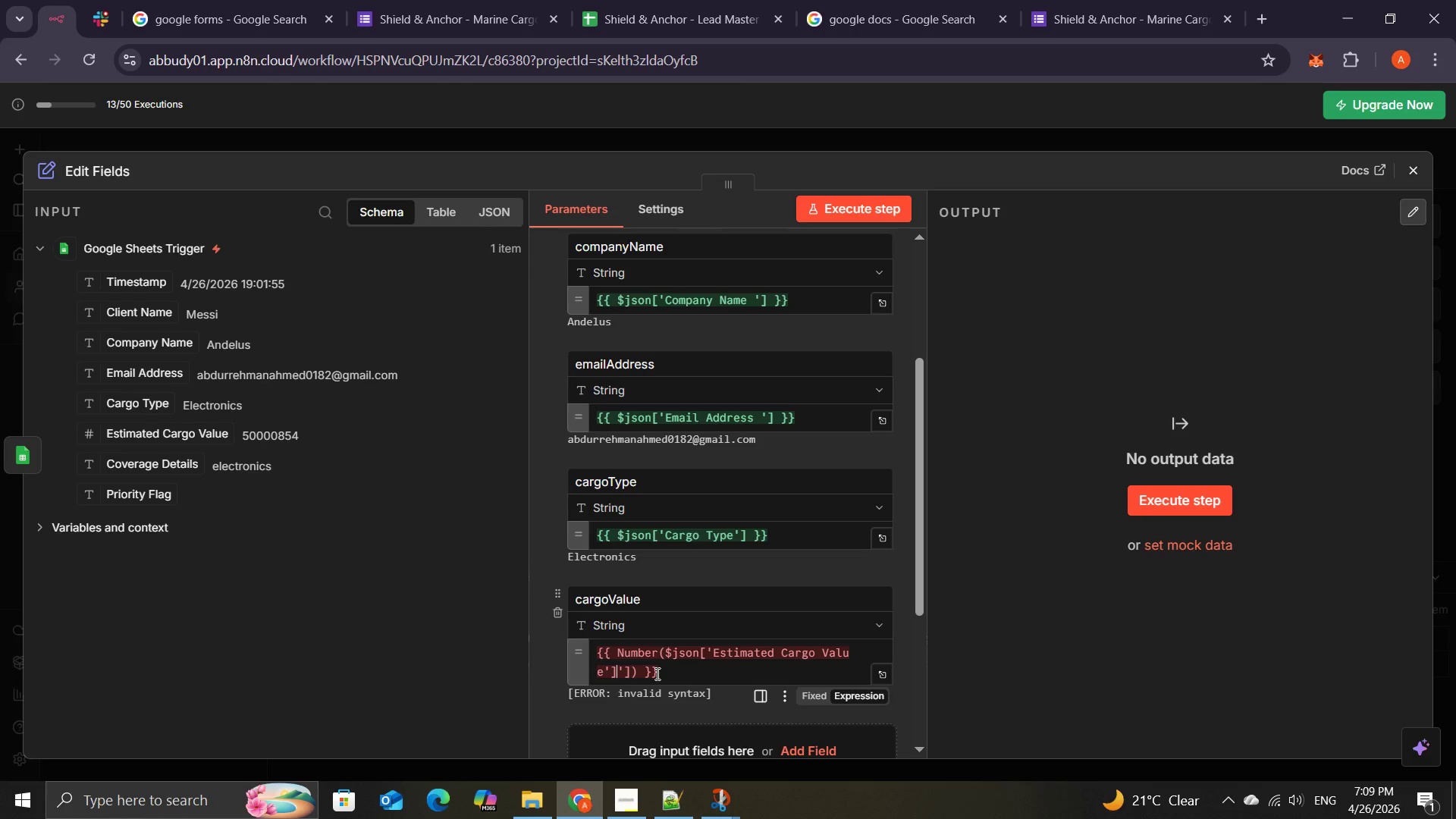 
key(Backspace)
 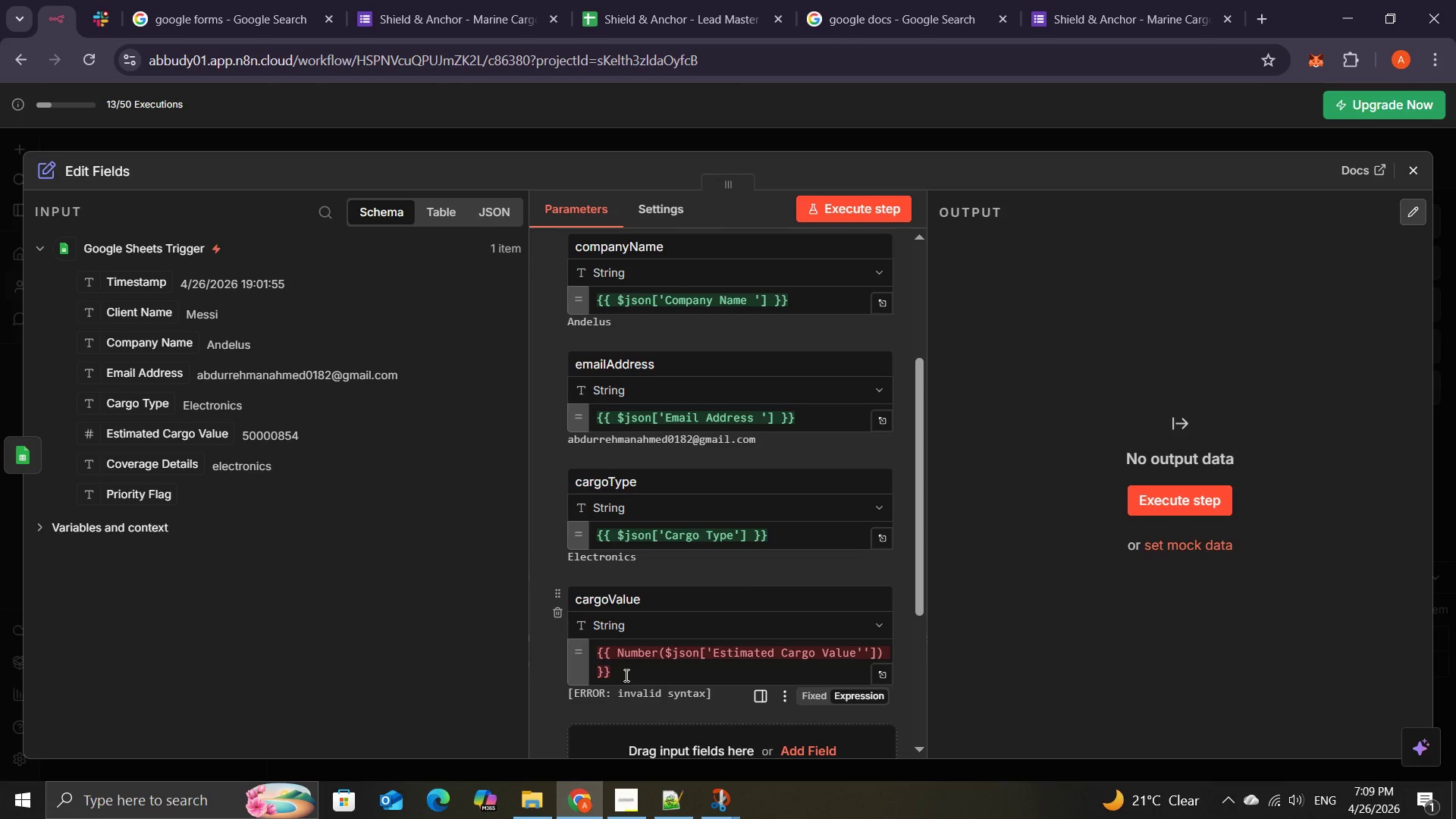 
key(Backspace)
 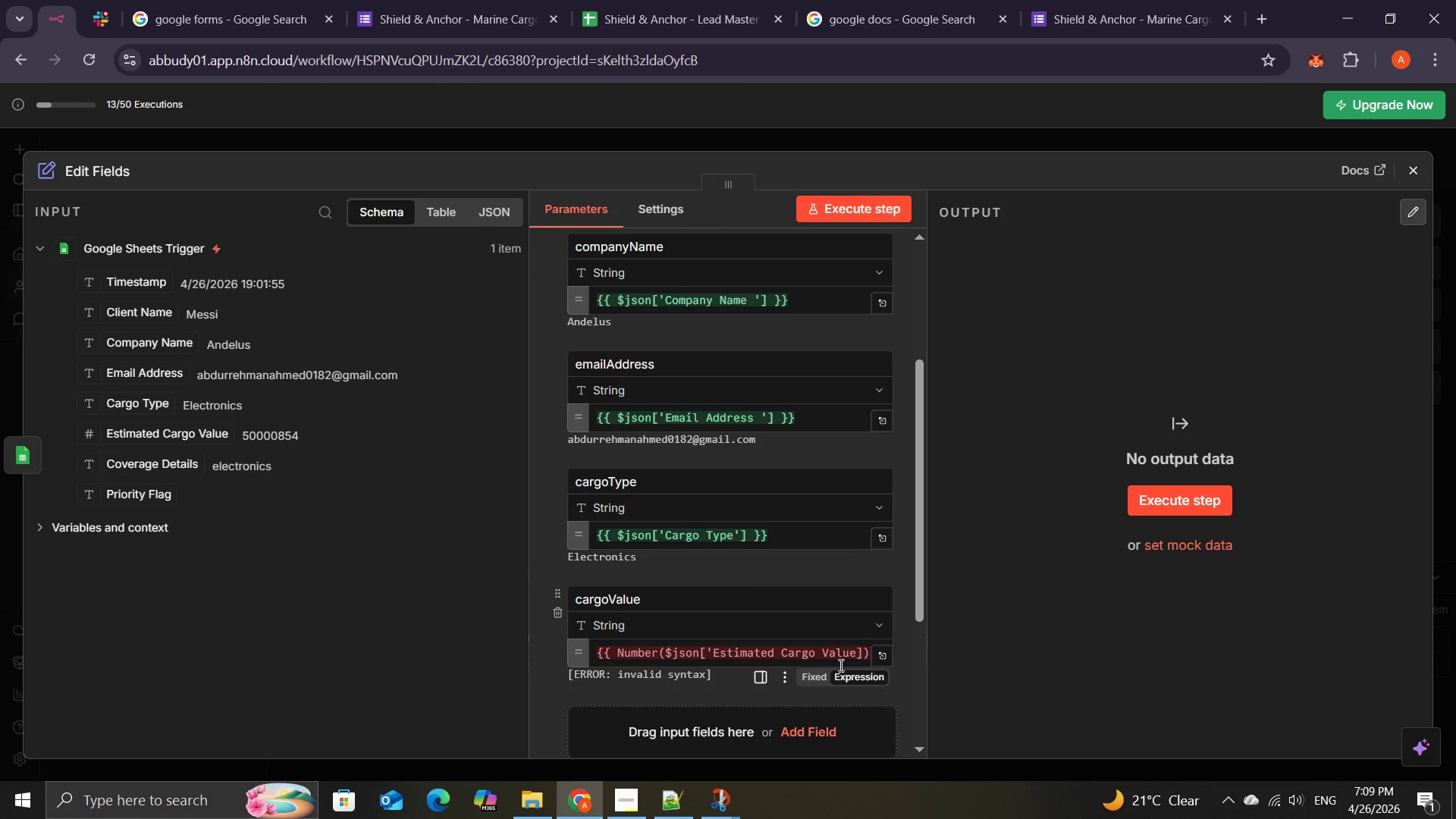 
key(Quote)
 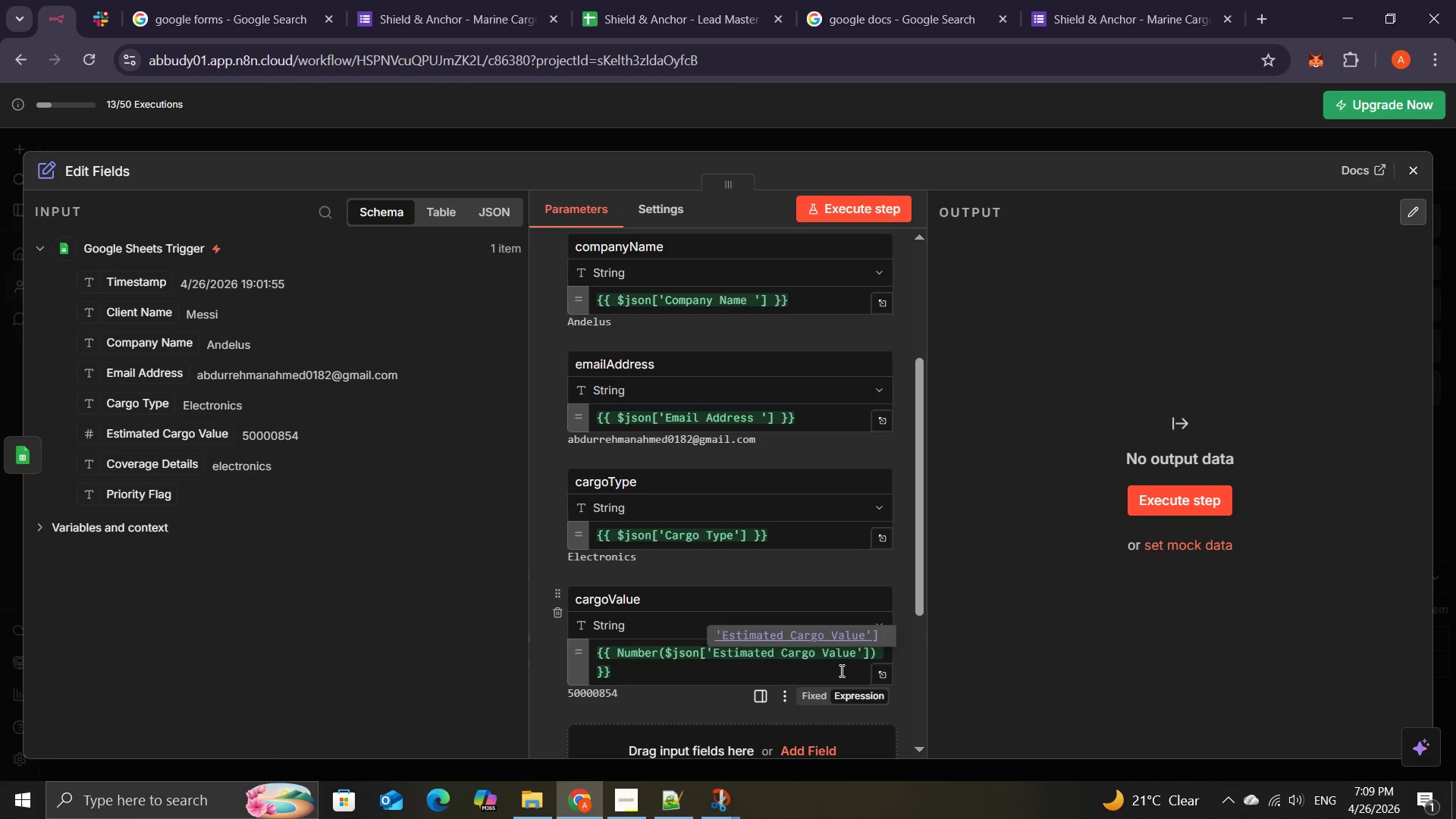 
wait(9.95)
 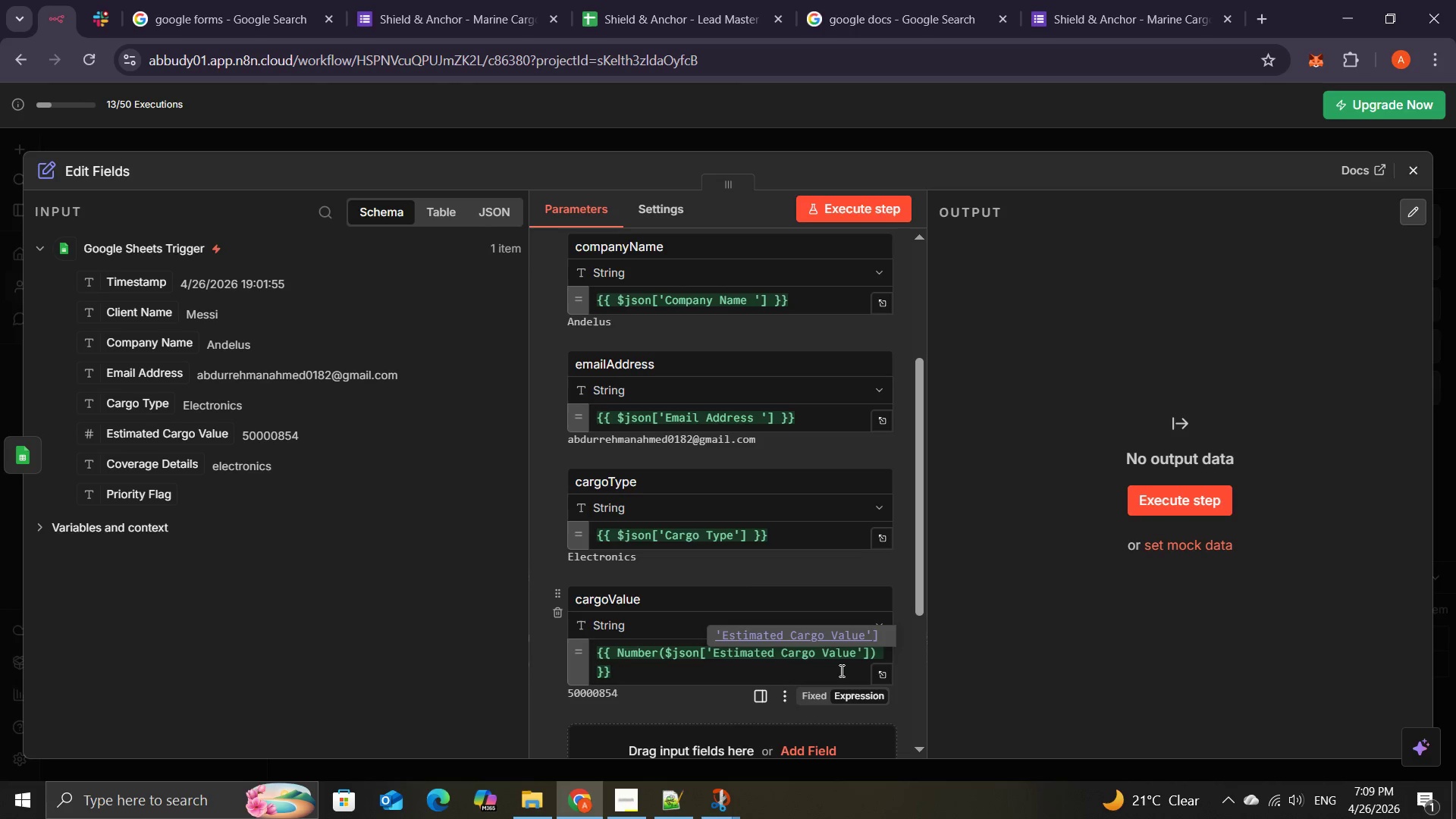 
key(ArrowRight)
 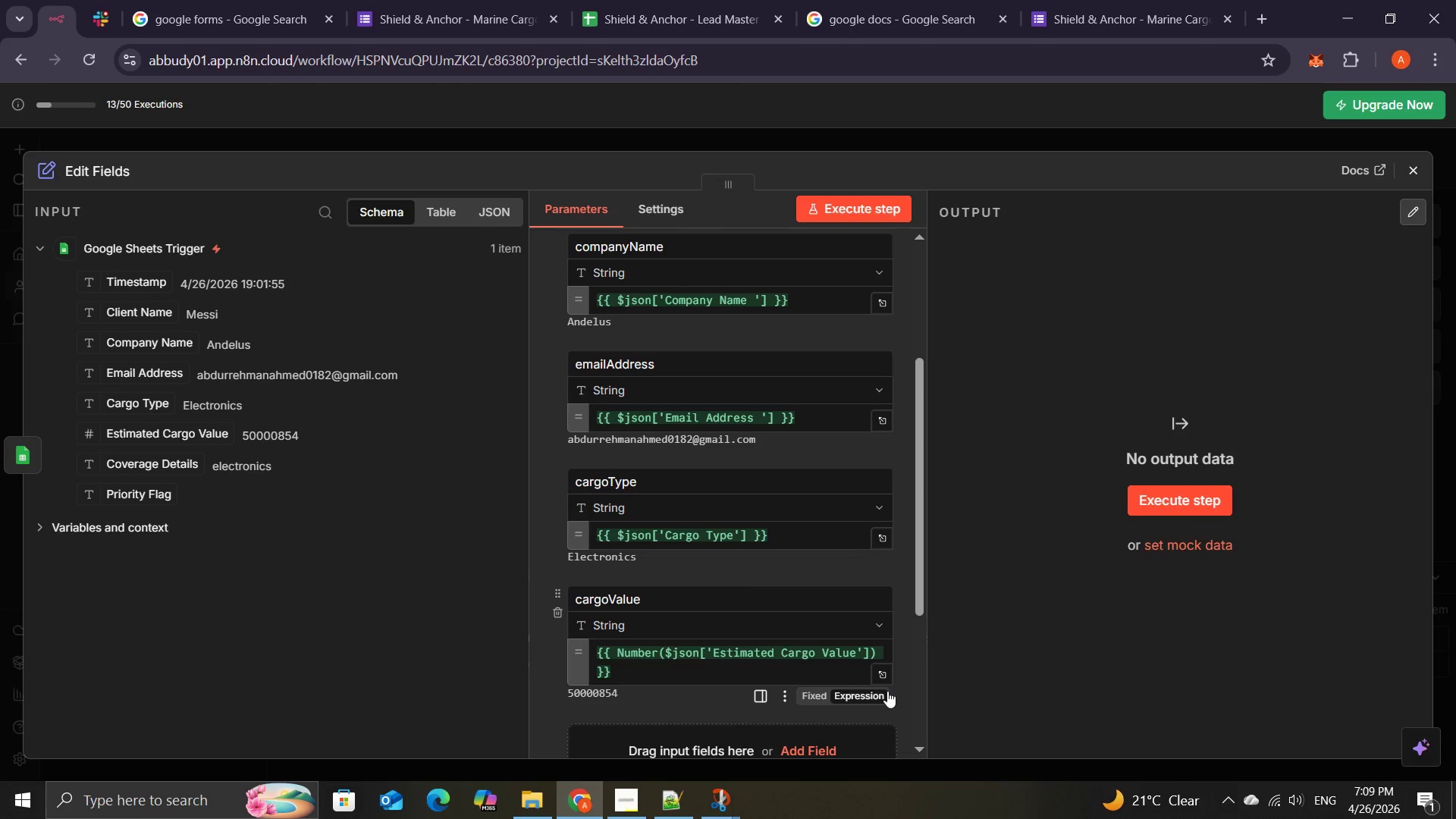 
key(Space)
 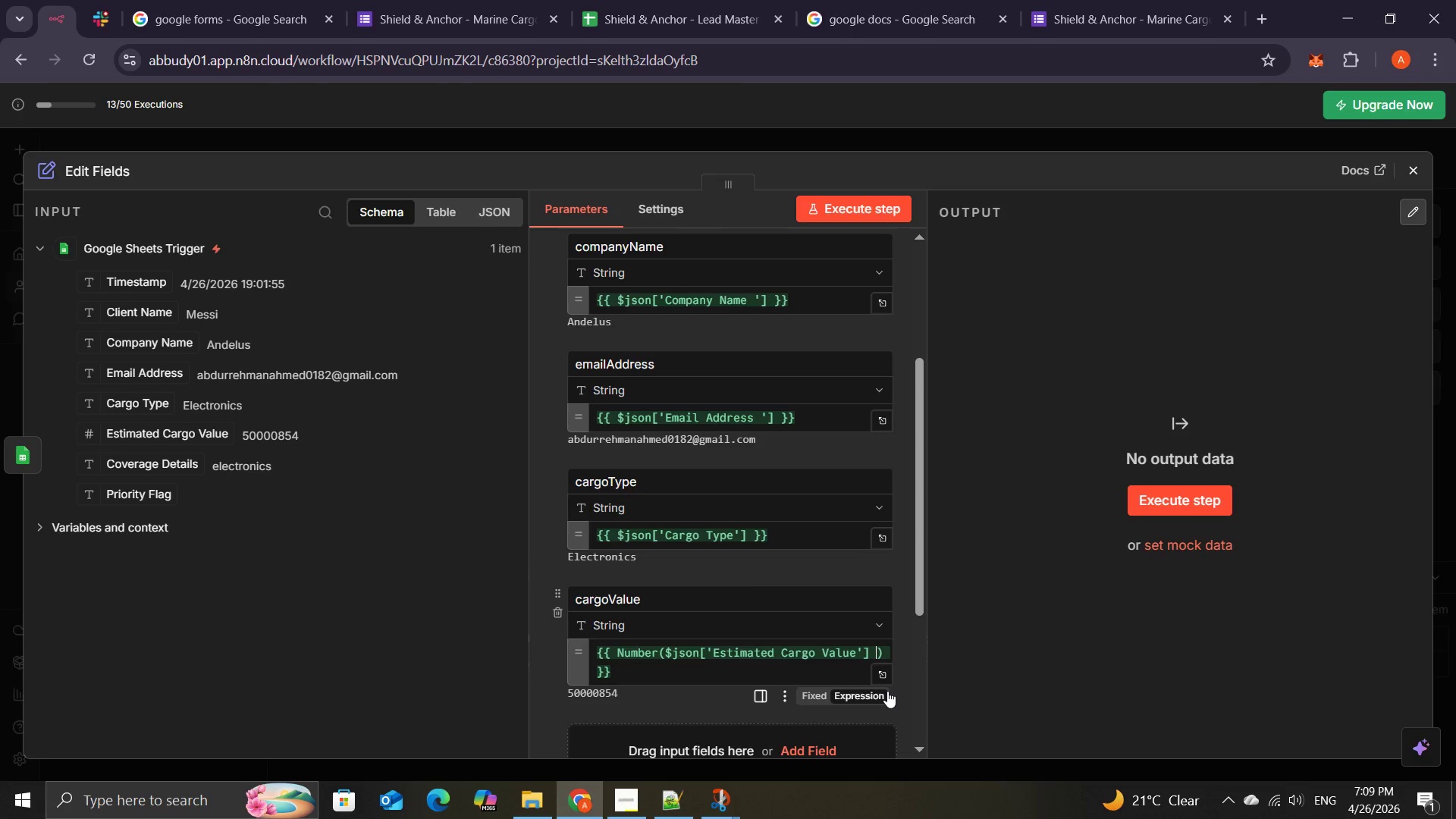 
key(Shift+Backslash)
 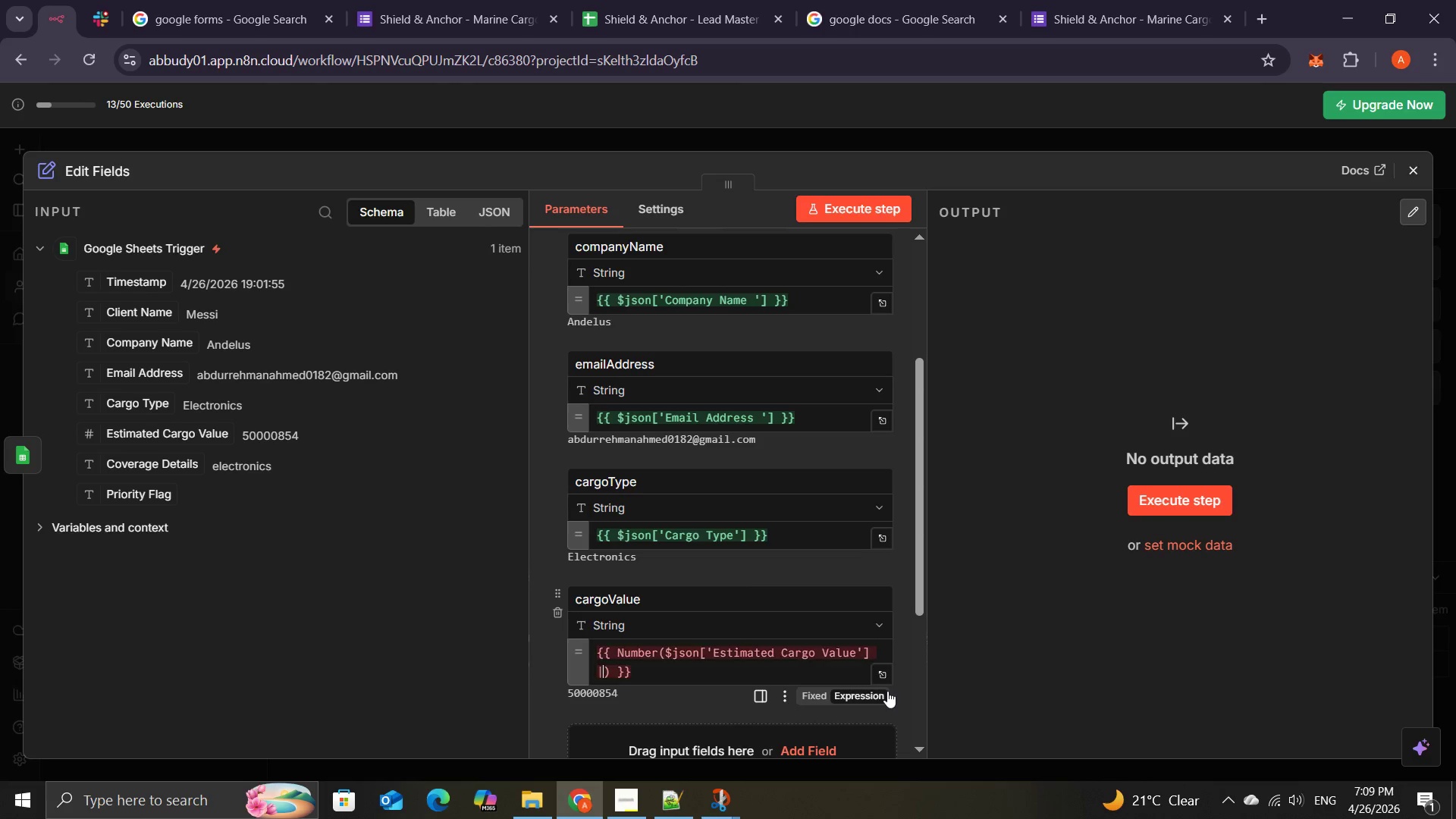 
key(Shift+Backslash)
 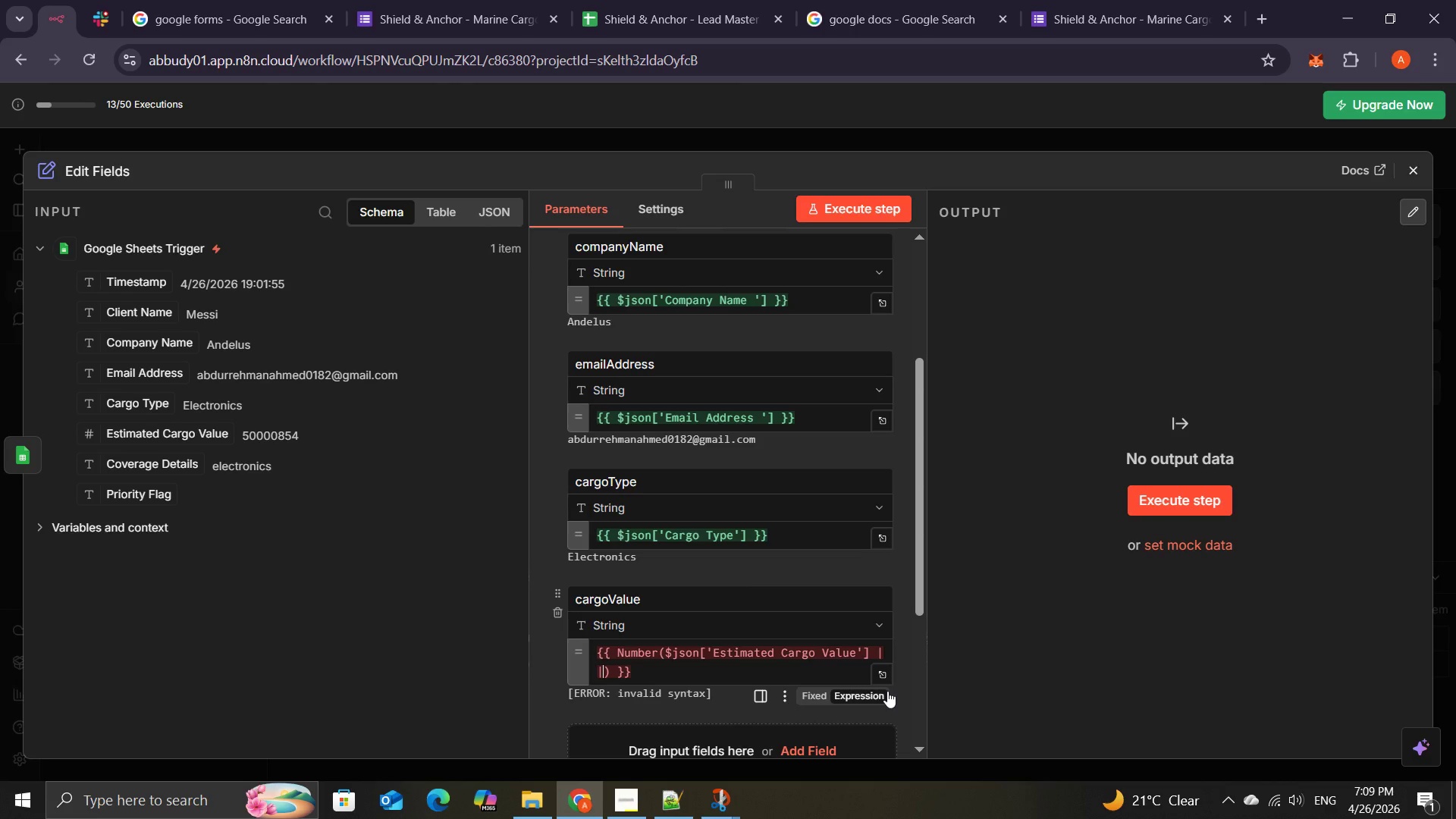 
key(Space)
 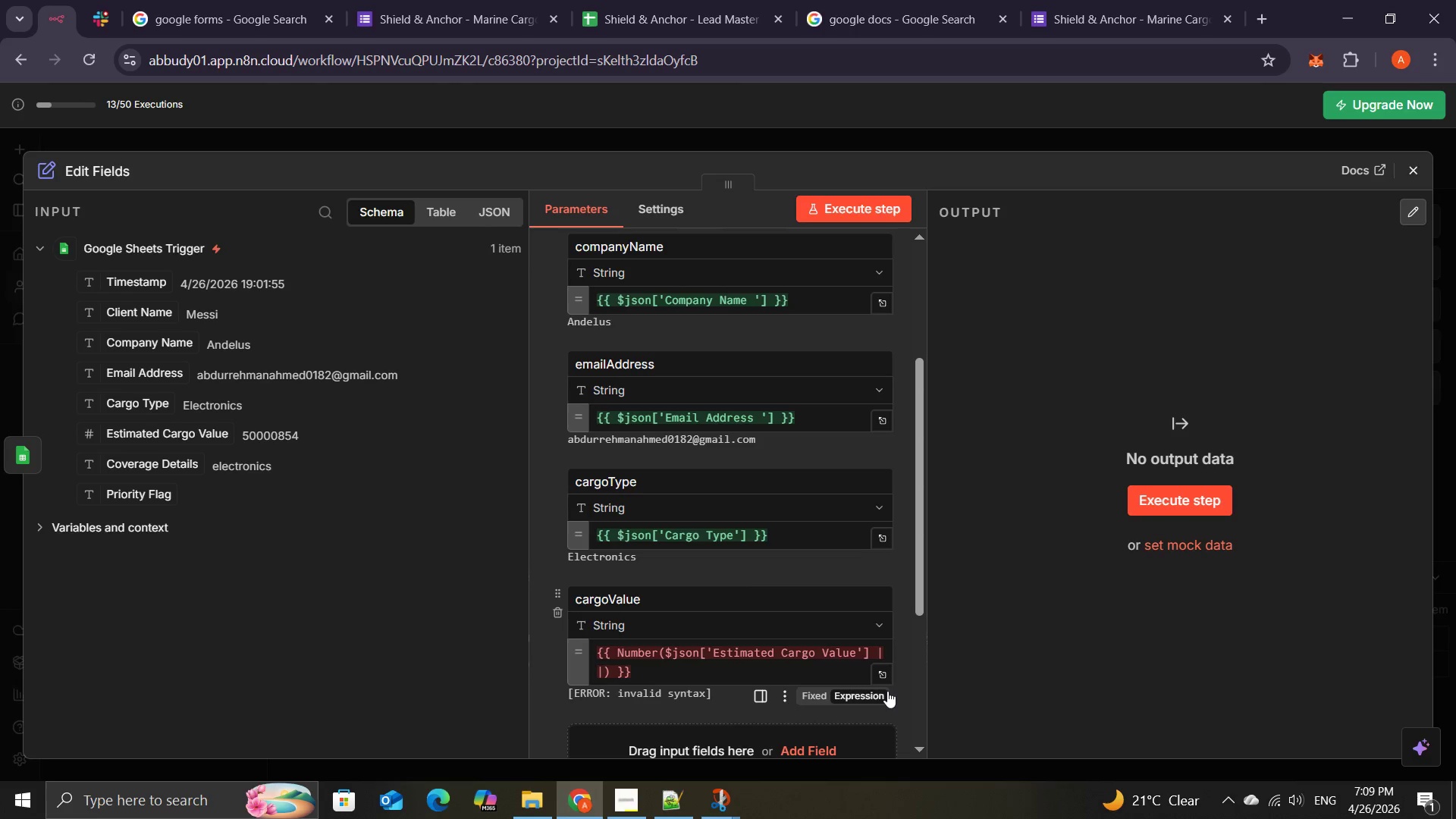 
key(Quote)
 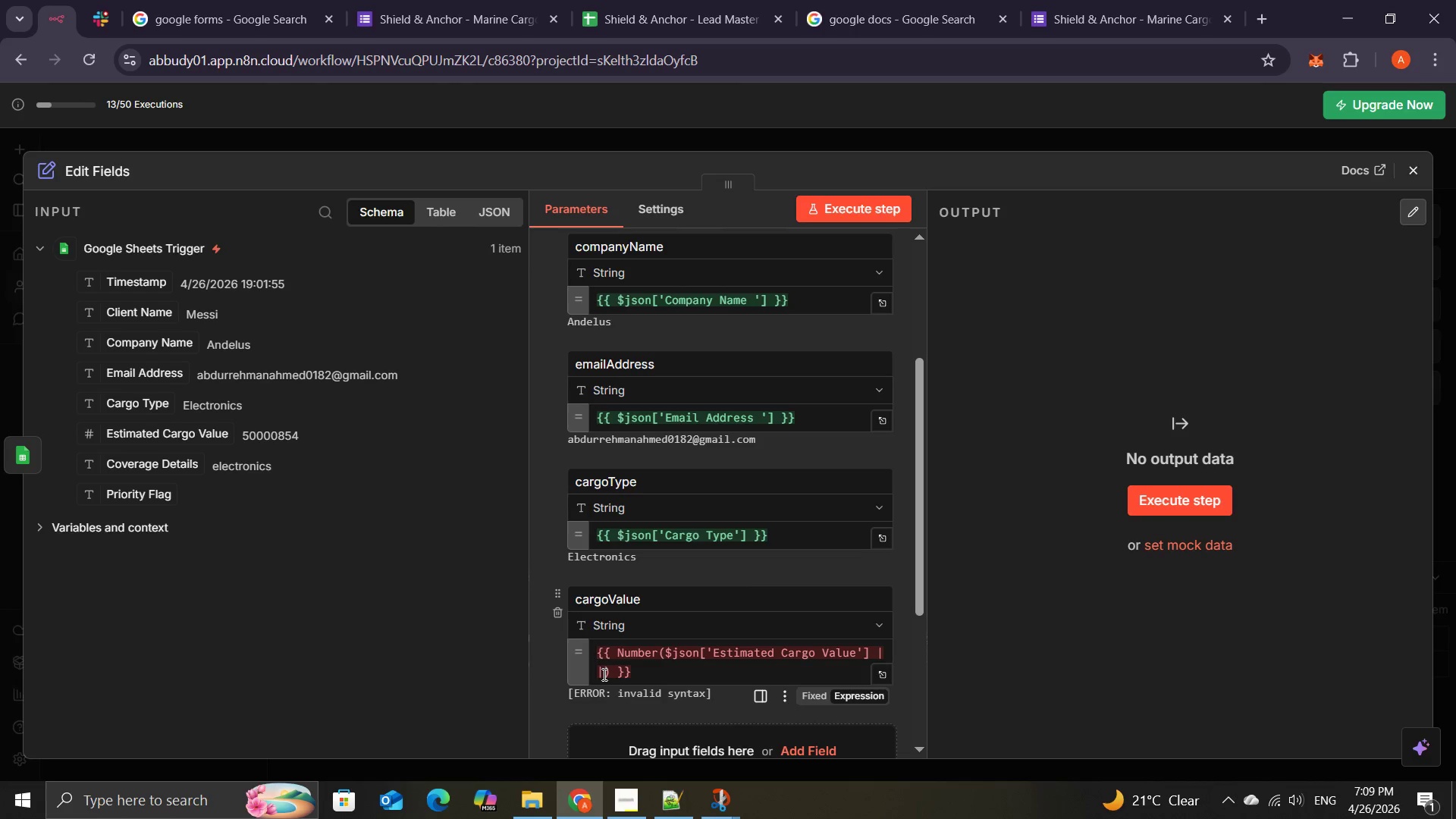 
wait(10.78)
 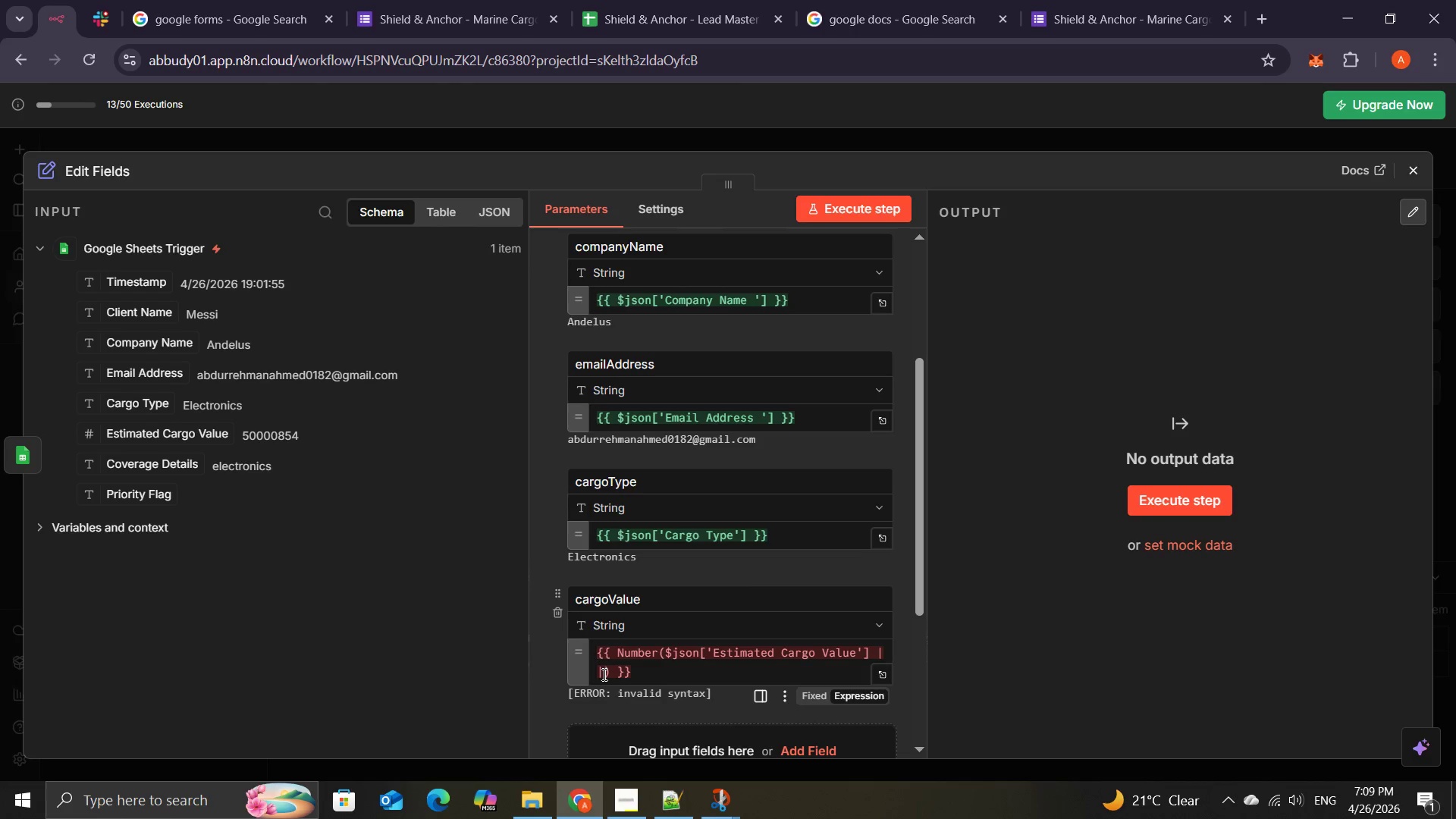 
left_click([602, 672])
 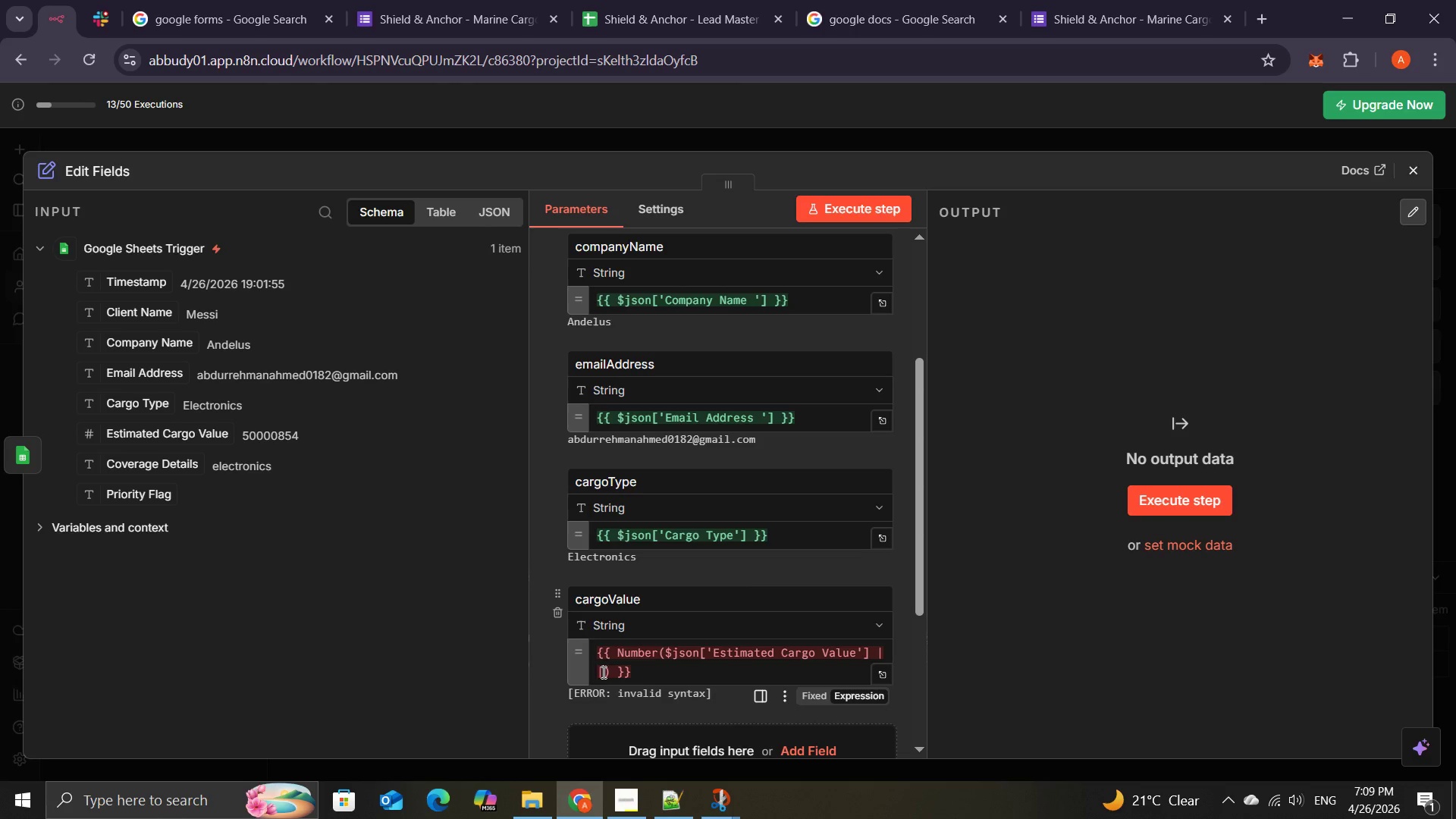 
type( 'no )
 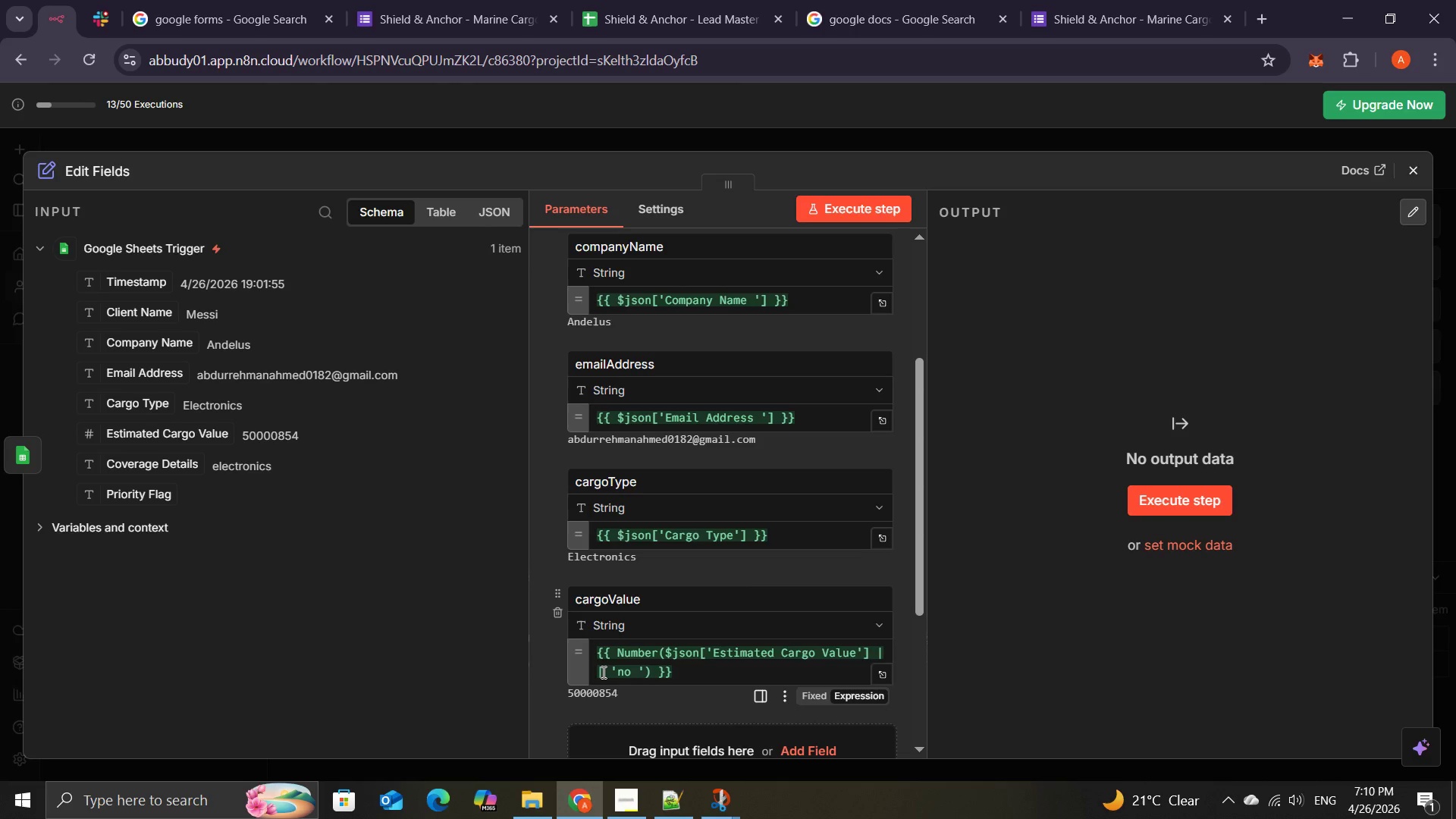 
type(detau)
key(Backspace)
type(ils )
 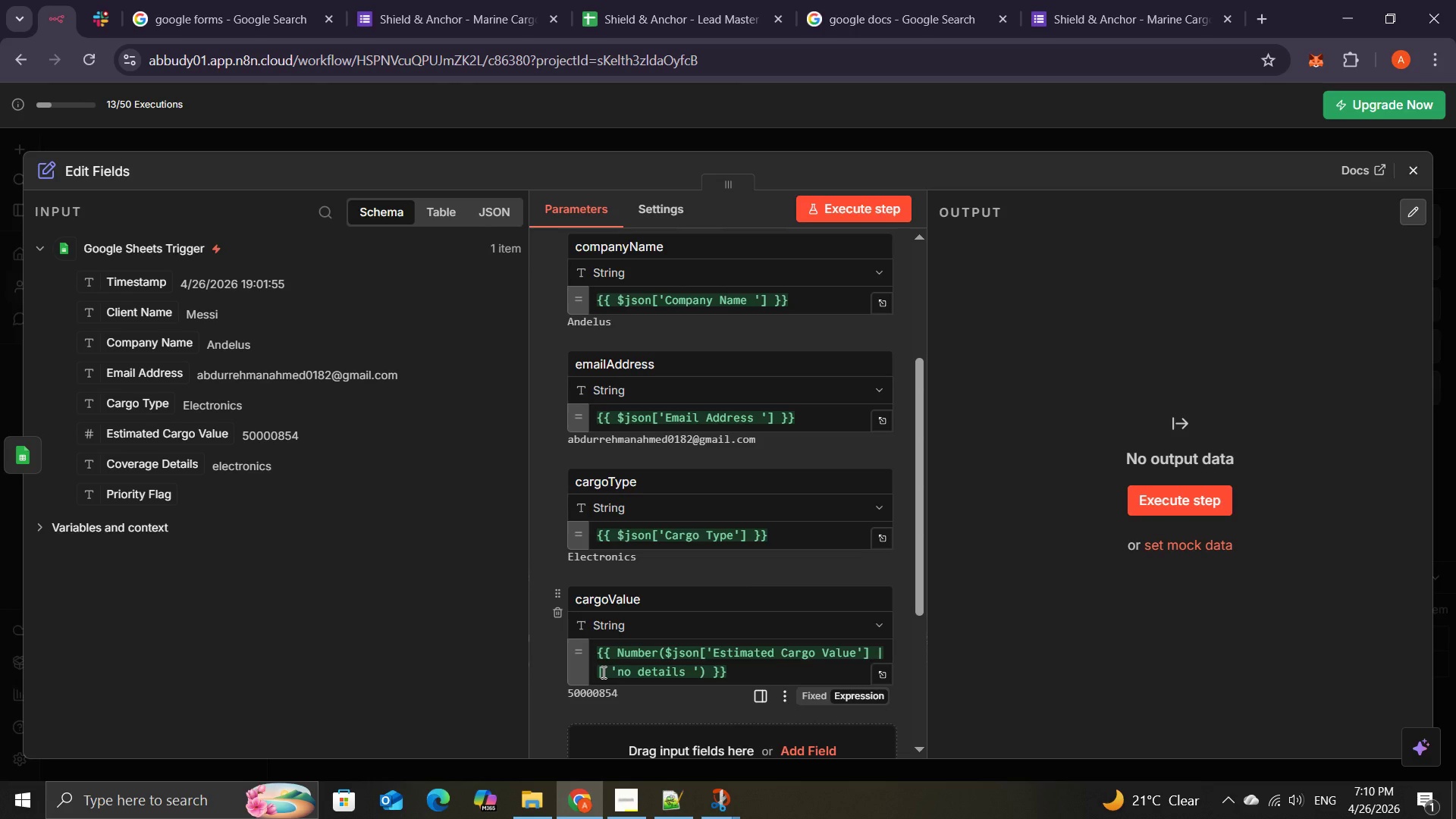 
wait(5.58)
 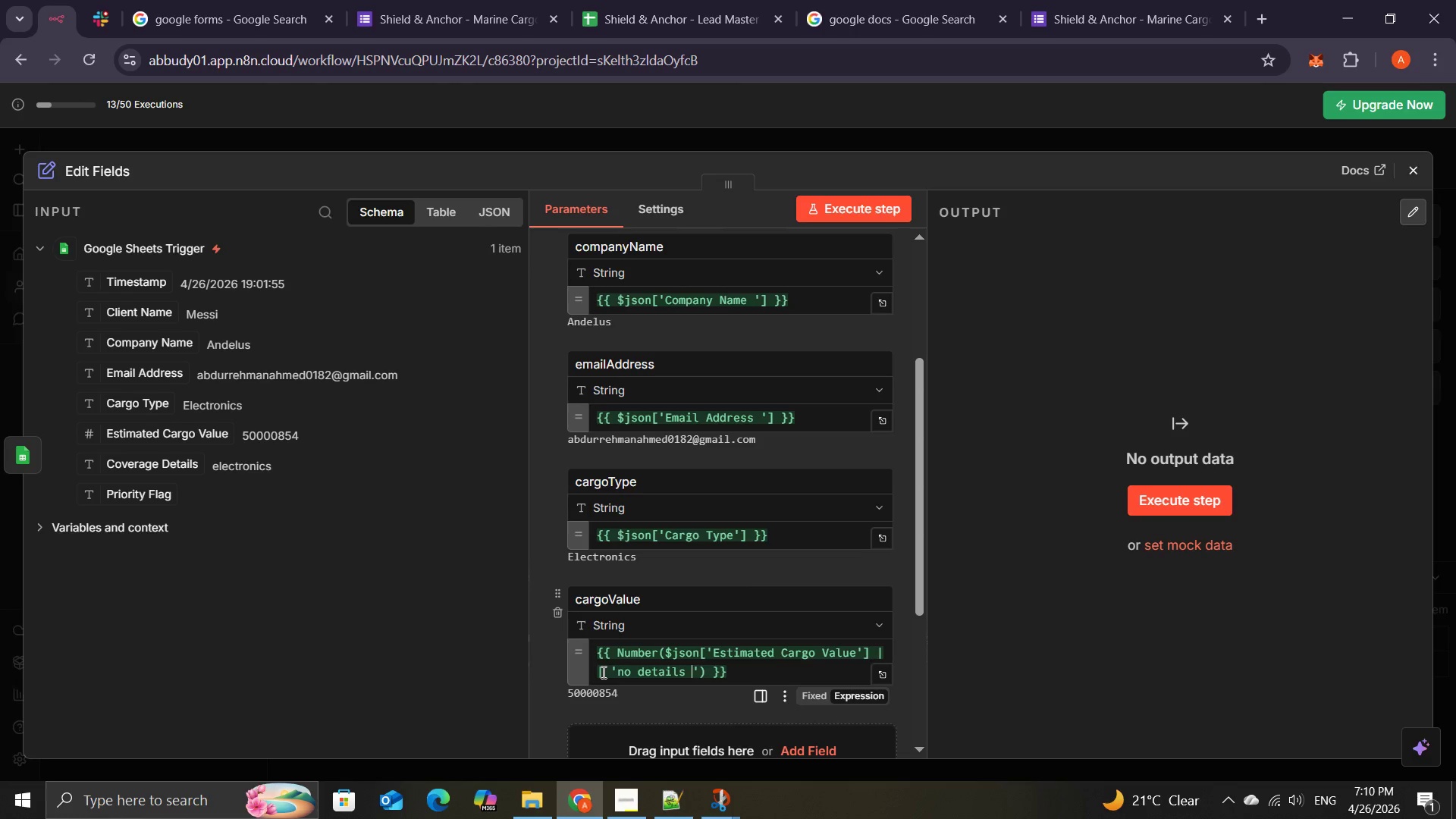 
type(provided)
 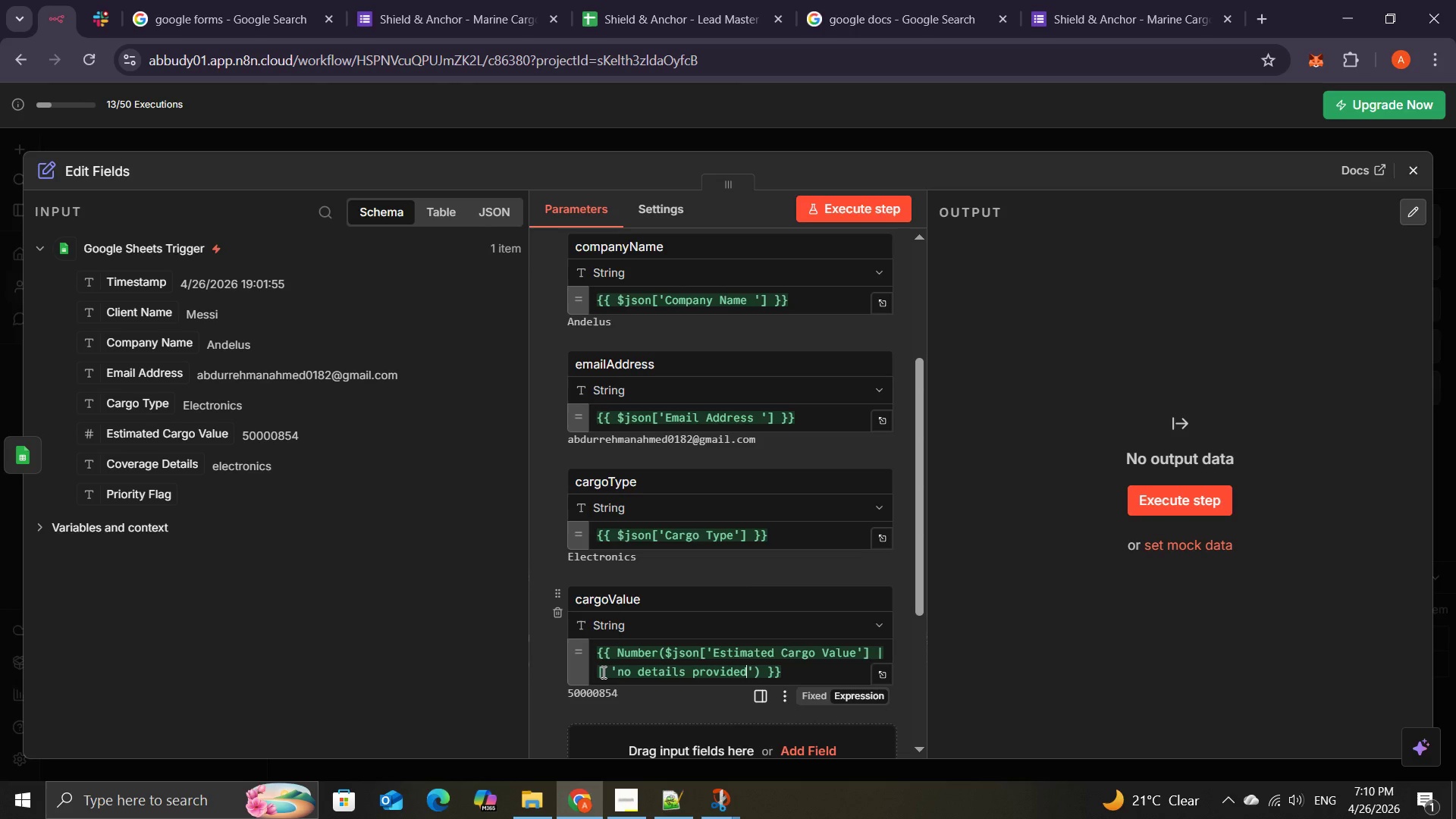 
wait(8.52)
 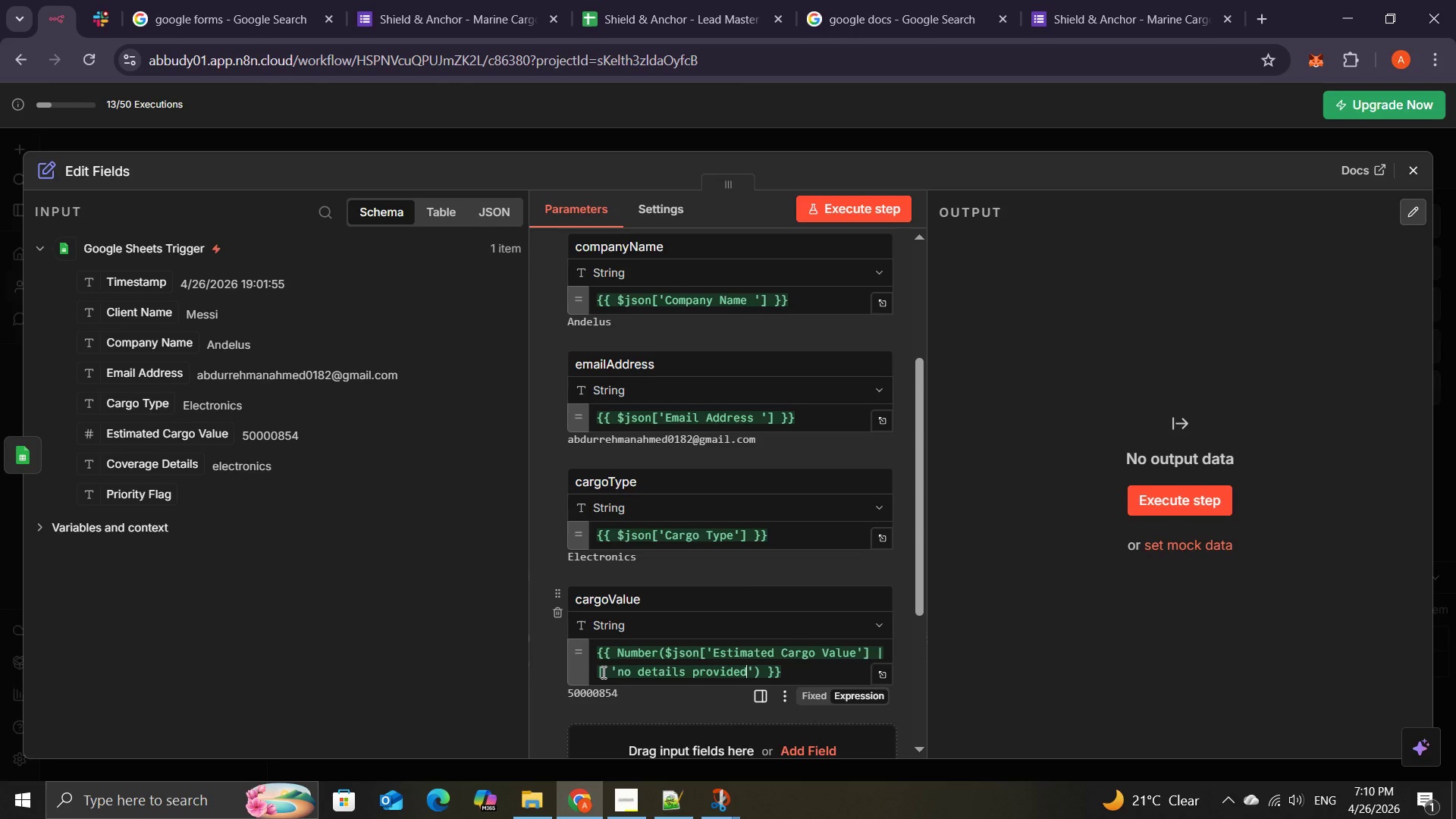 
mouse_move([671, 668])
 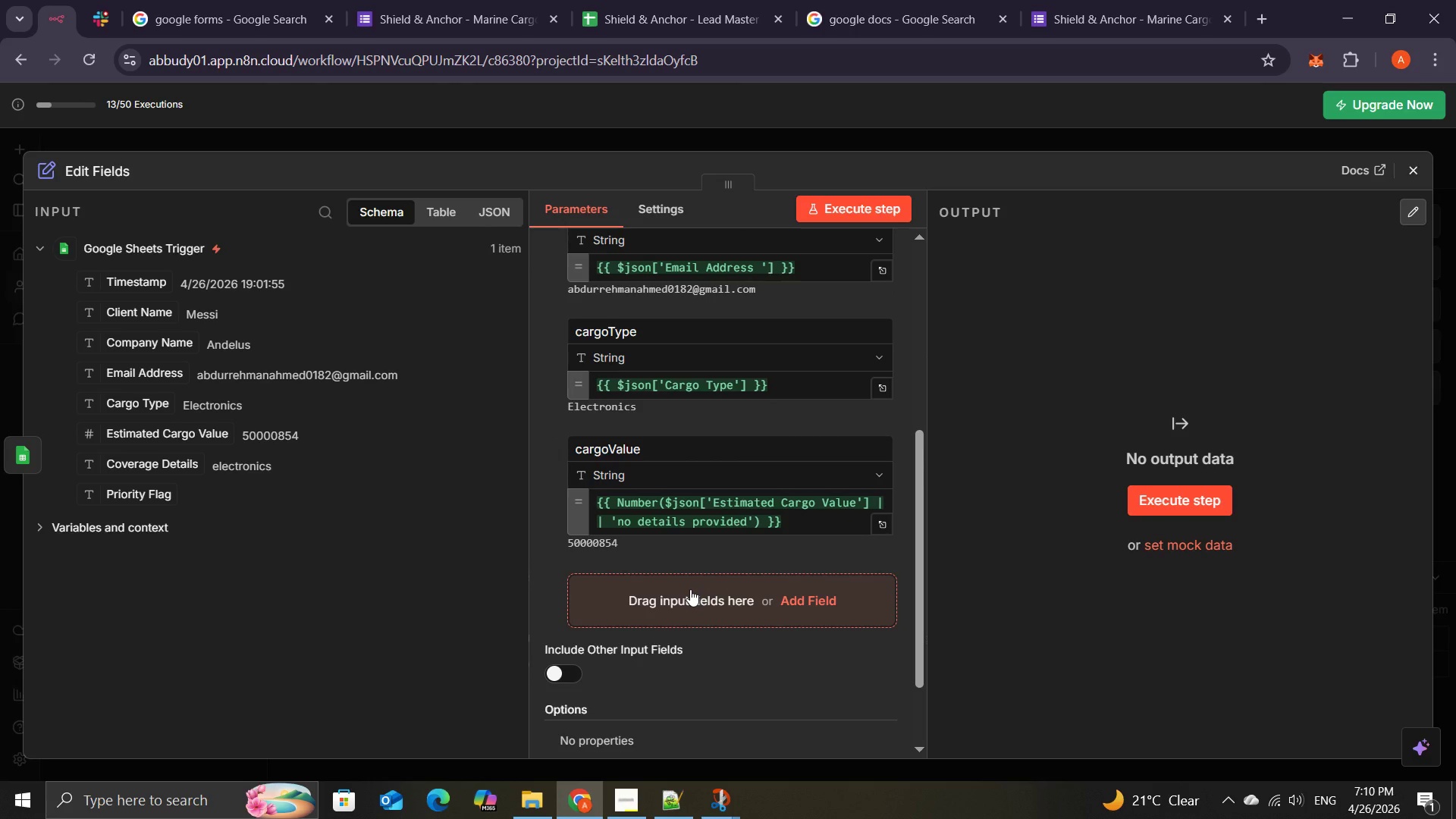 
wait(6.3)
 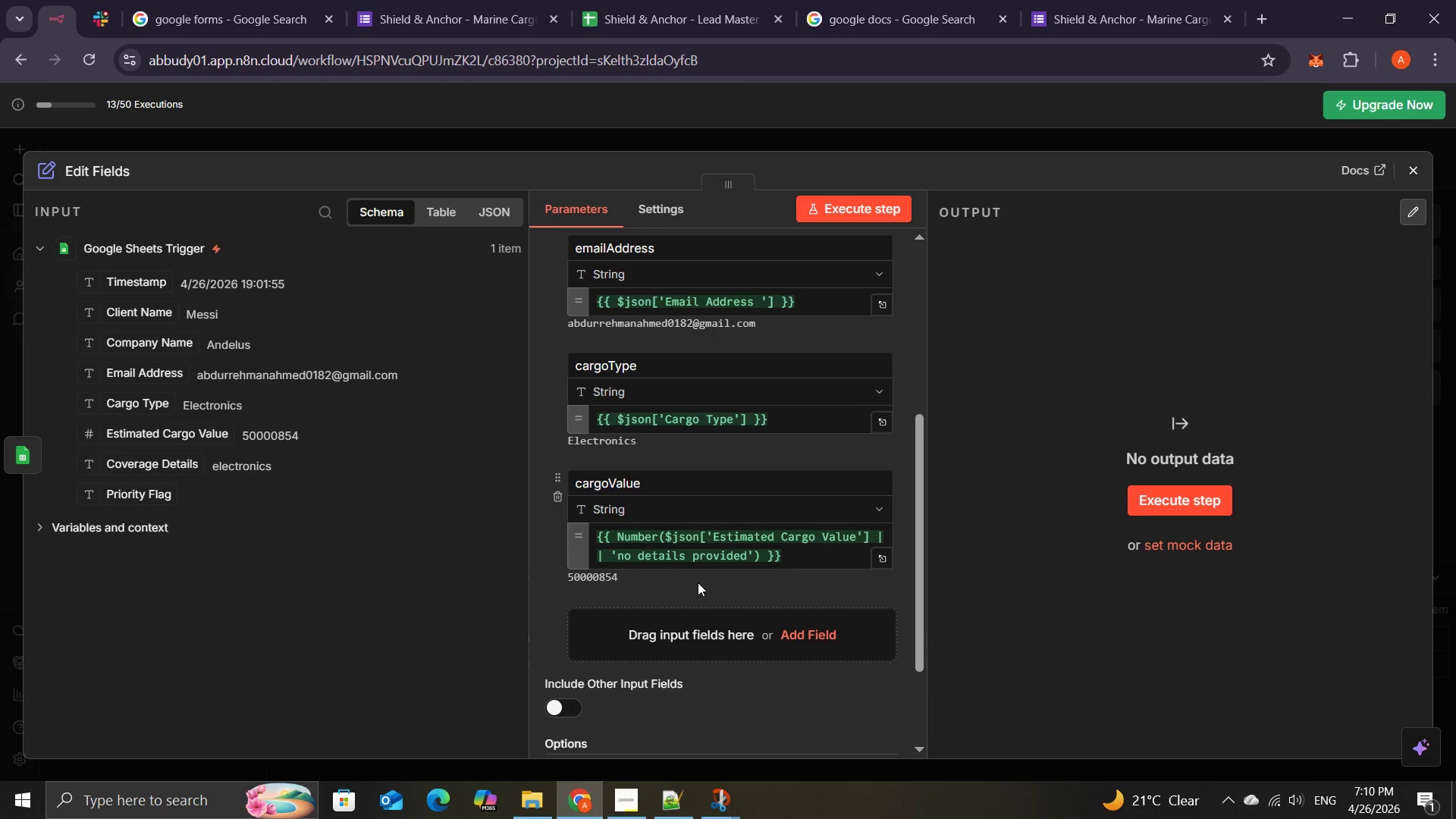 
left_click([690, 589])
 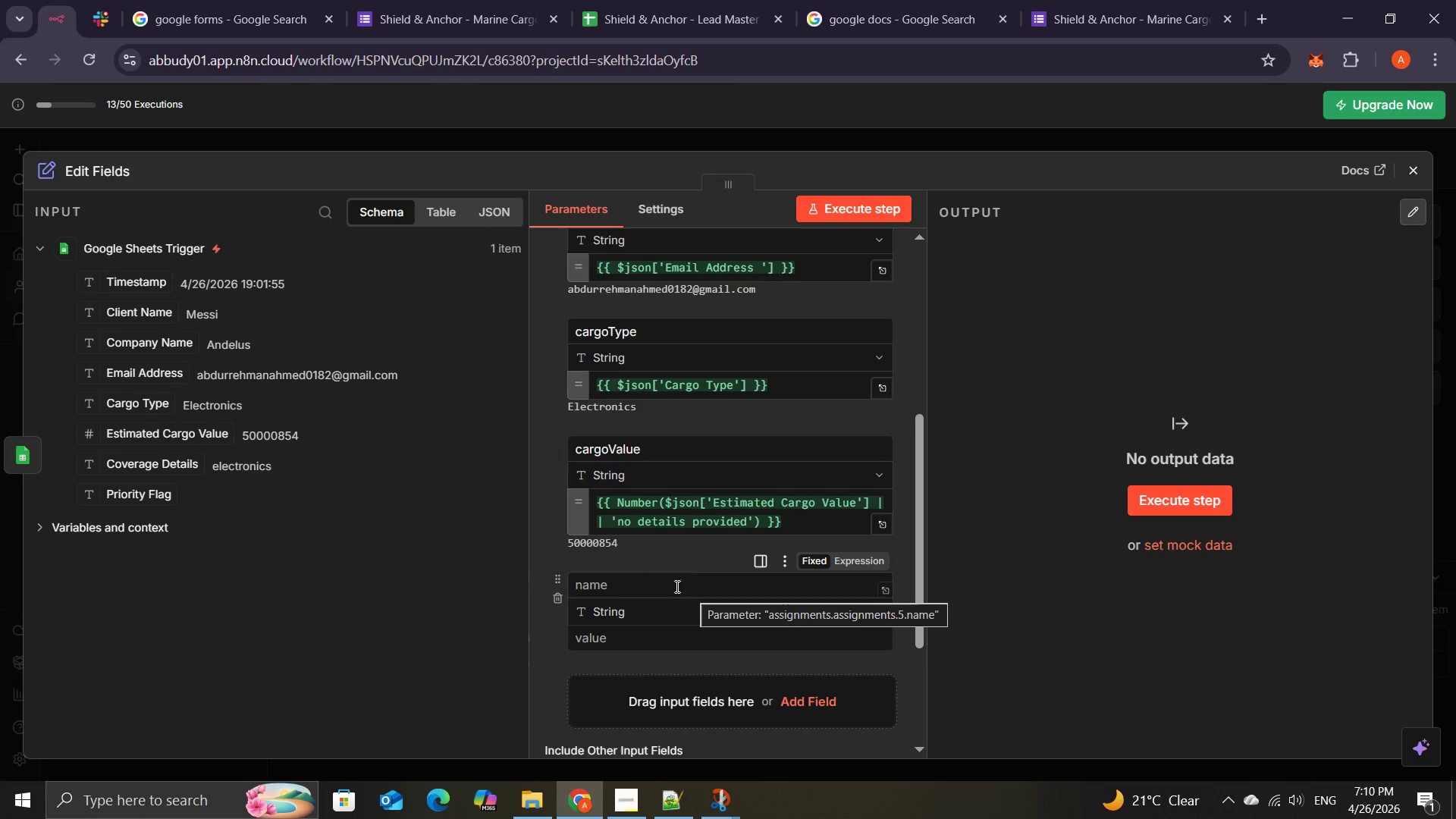 
left_click([675, 585])
 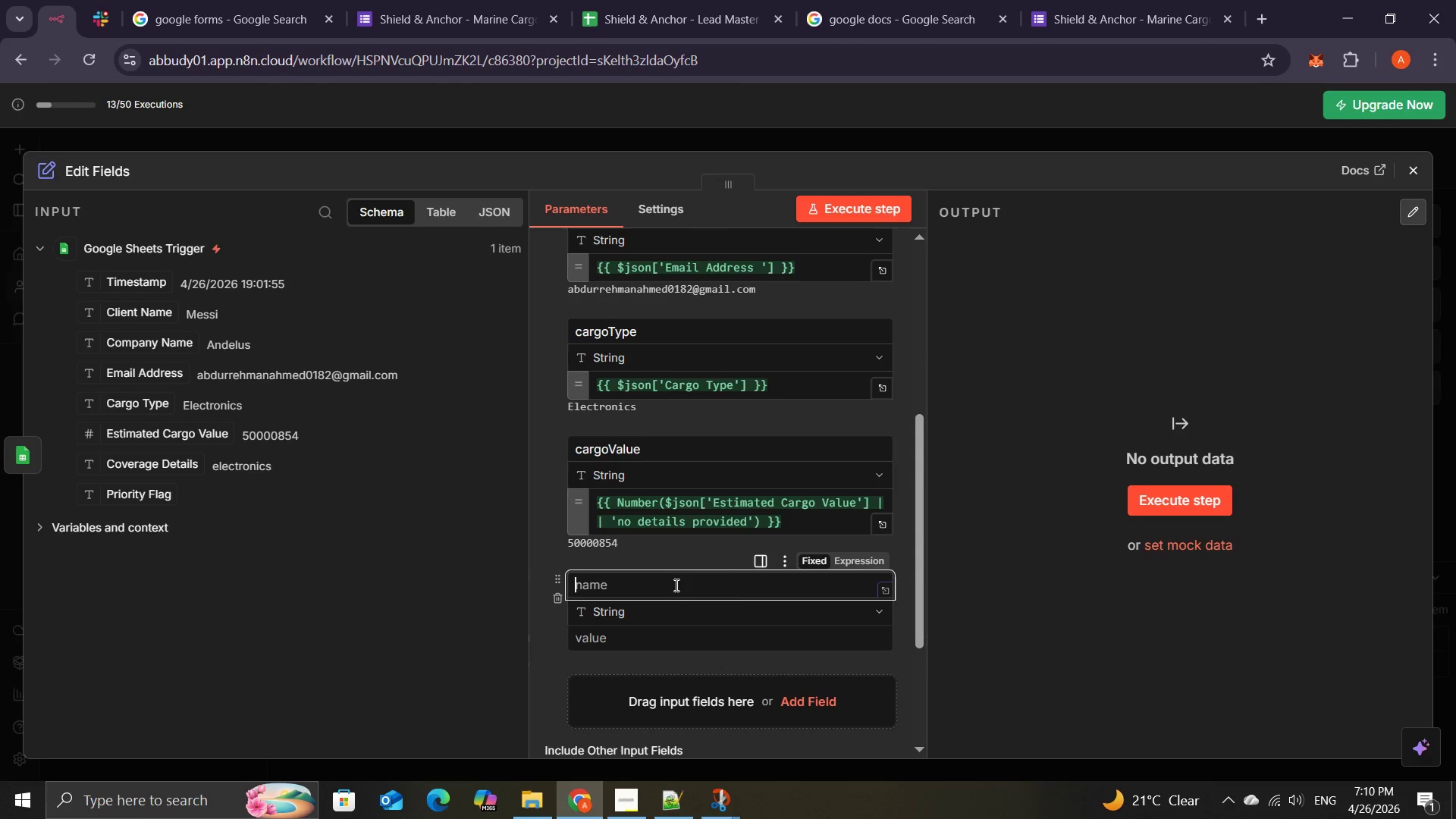 
type(timestamp)
 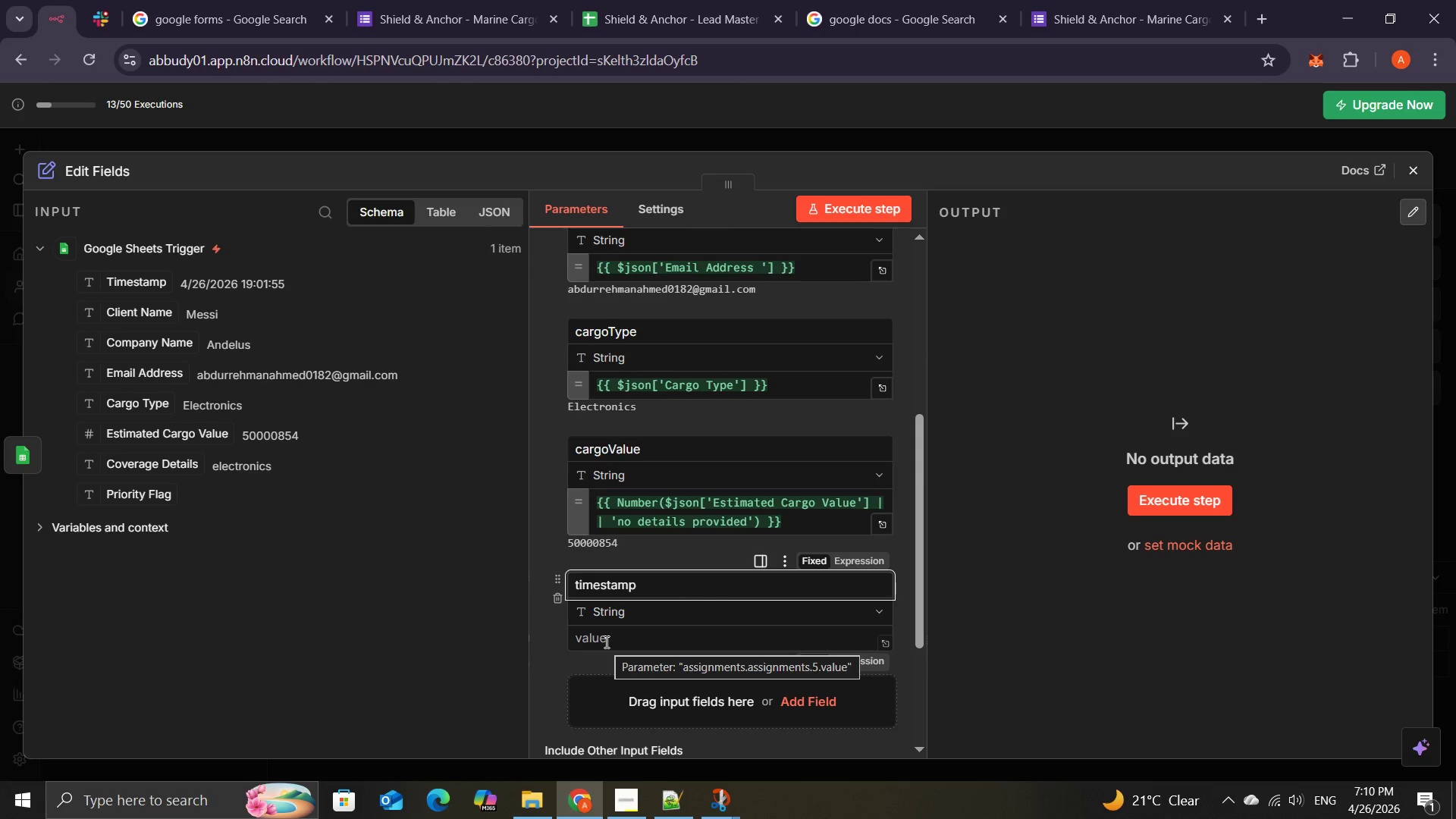 
left_click([596, 632])
 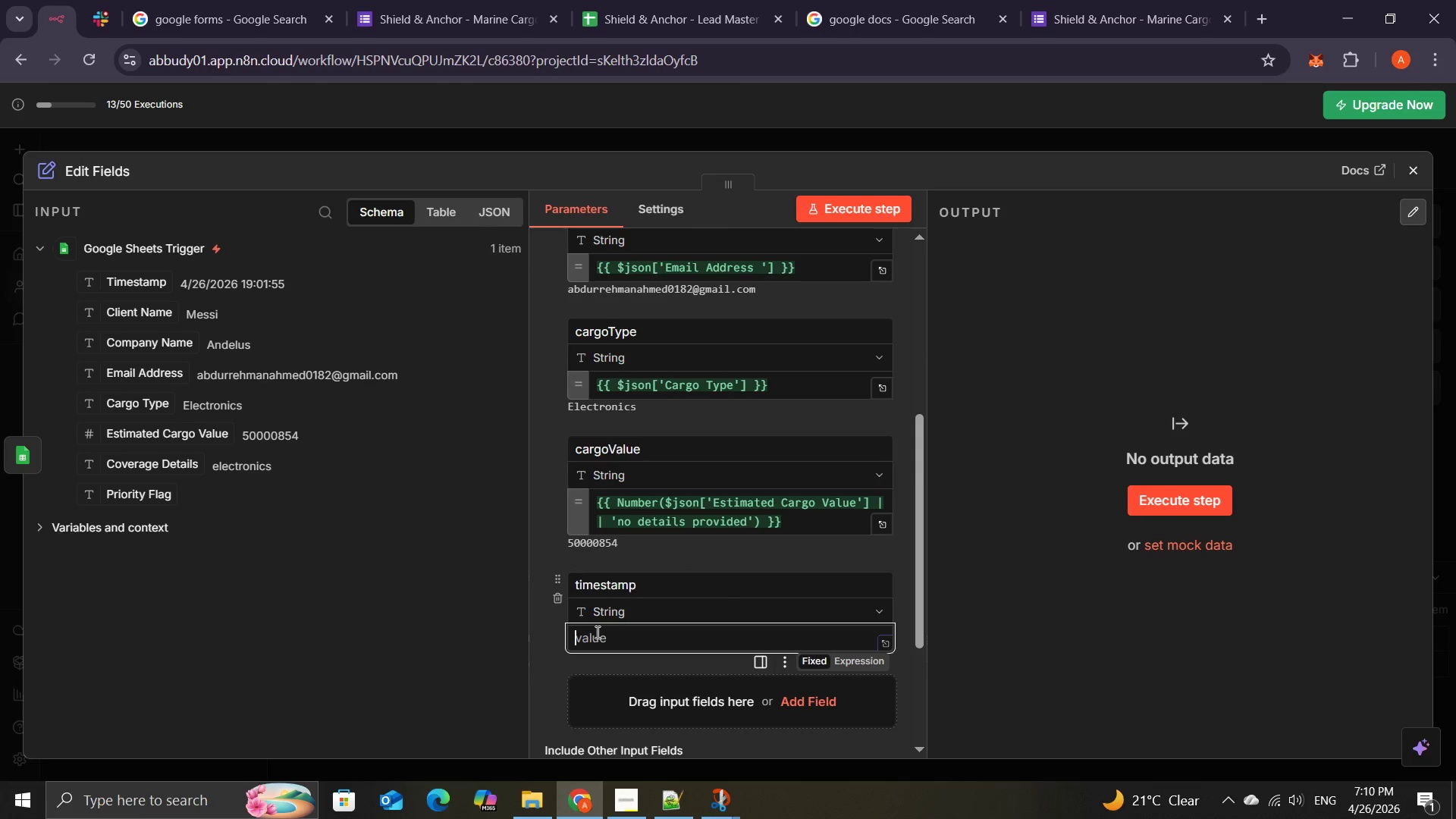 
key(Shift+BracketLeft)
 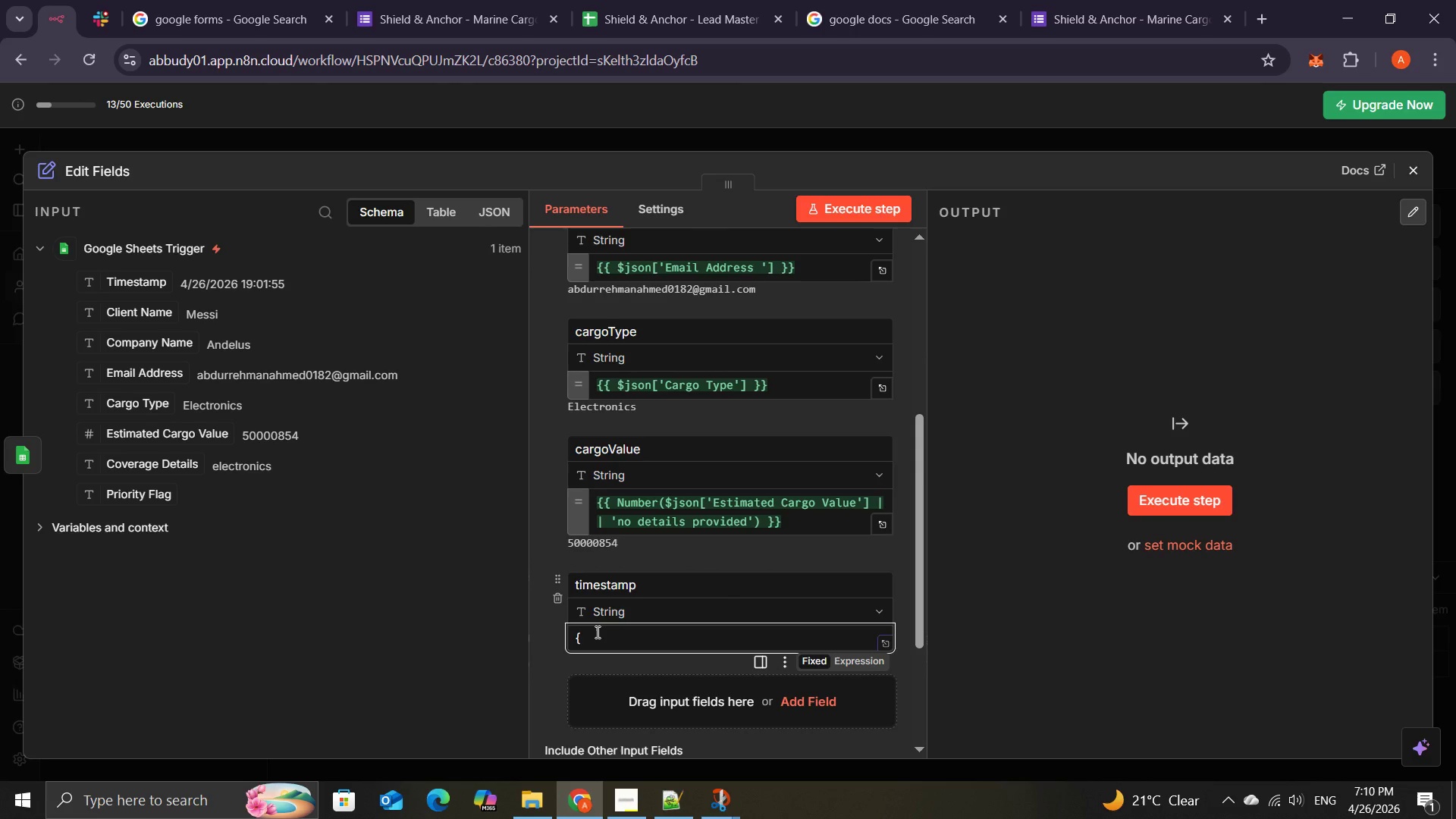 
key(Backspace)
 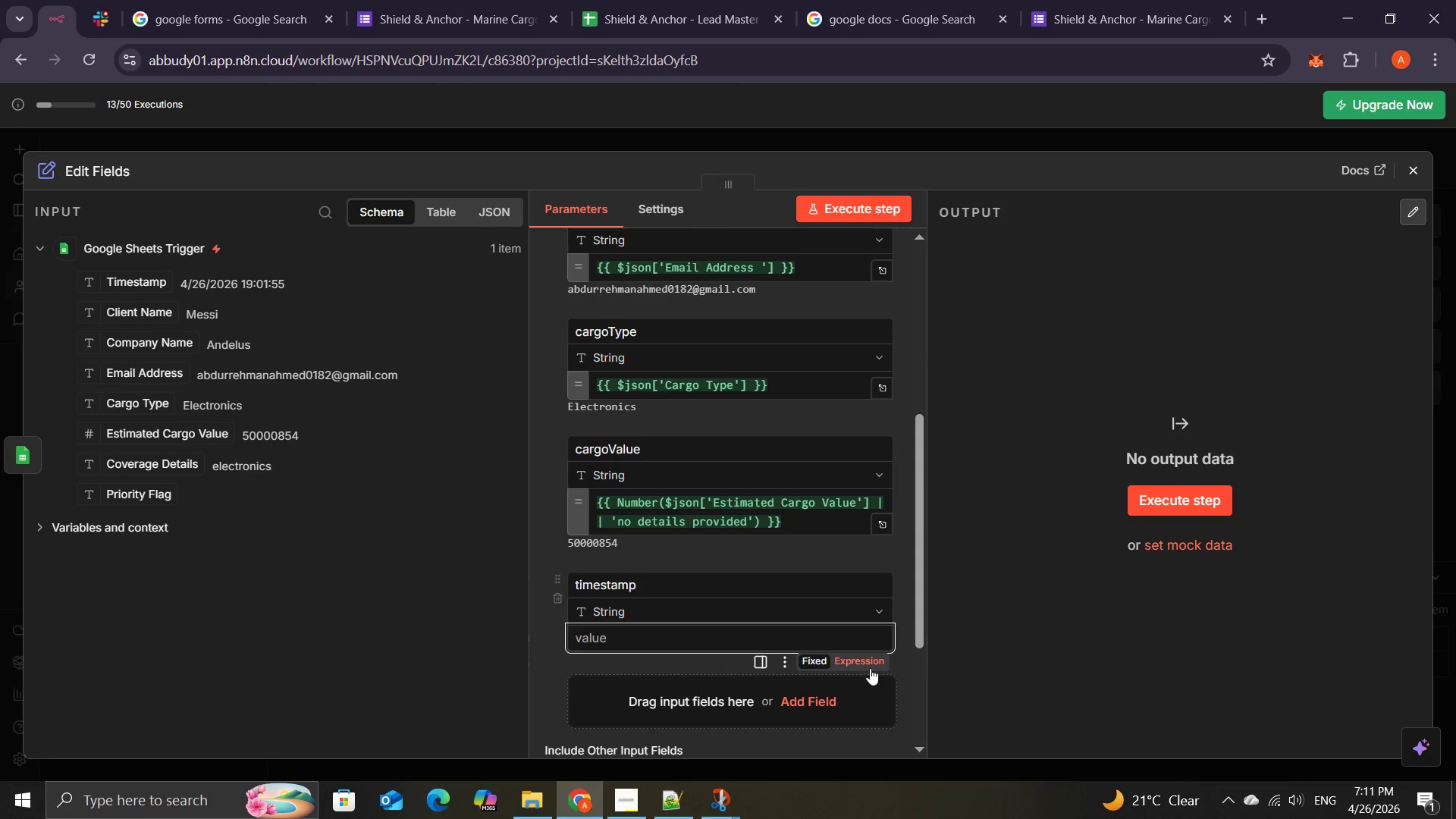 
left_click([855, 659])
 